 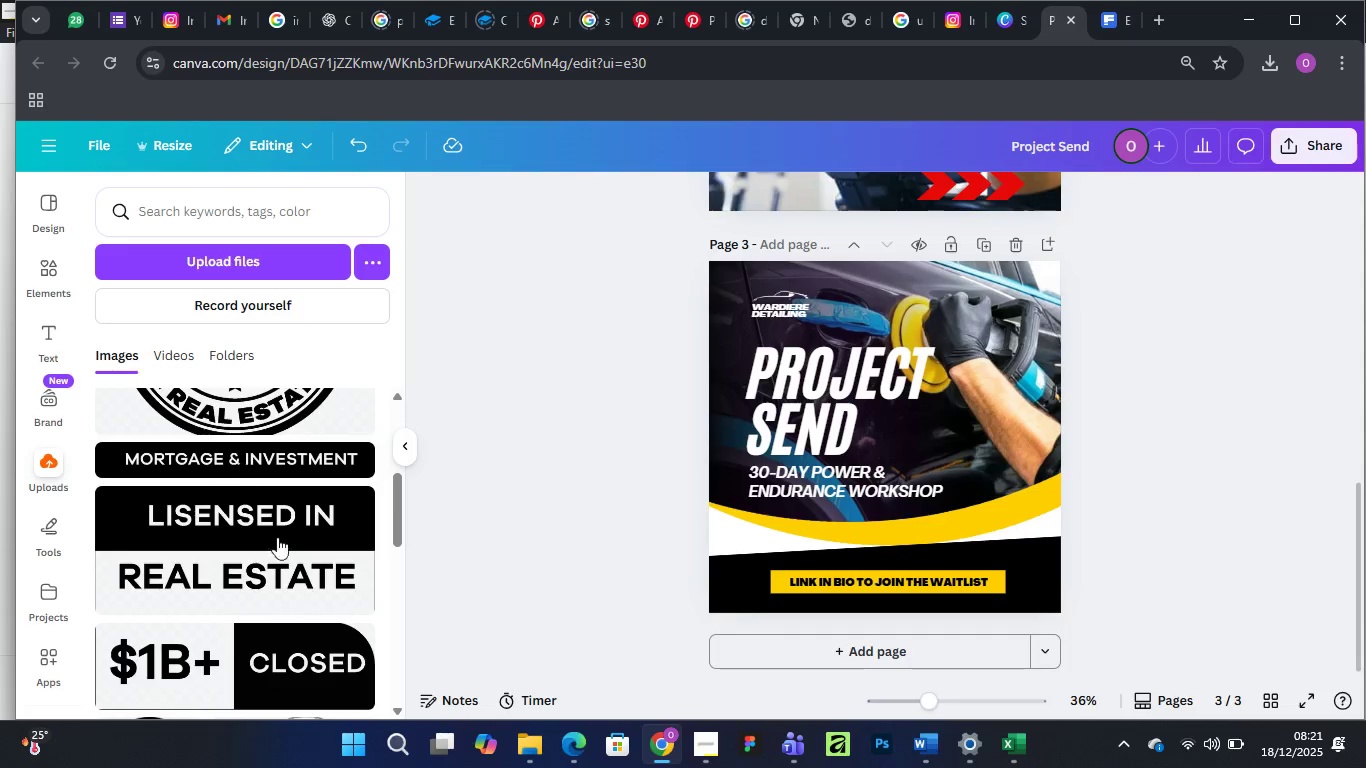 
scroll: coordinate [301, 591], scroll_direction: up, amount: 16.0
 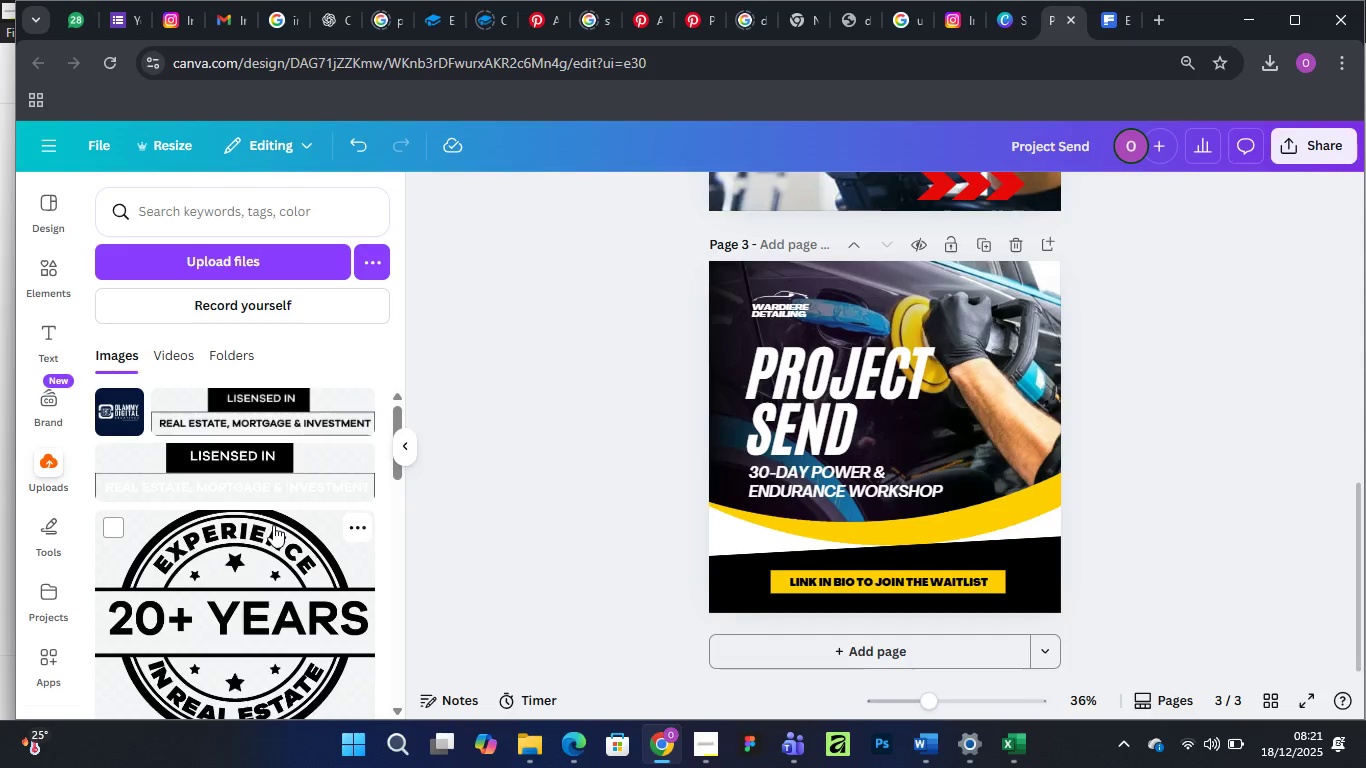 
scroll: coordinate [274, 525], scroll_direction: down, amount: 8.0
 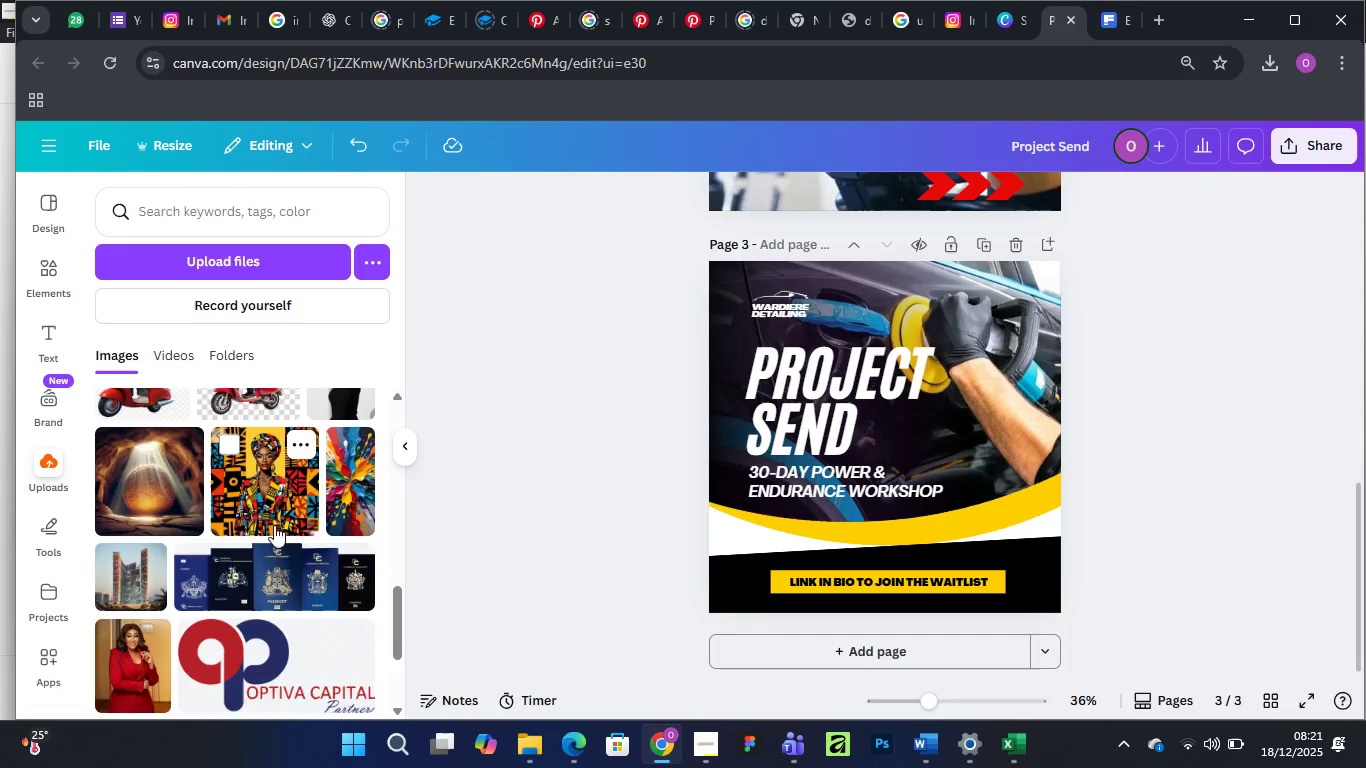 
scroll: coordinate [275, 526], scroll_direction: up, amount: 14.0
 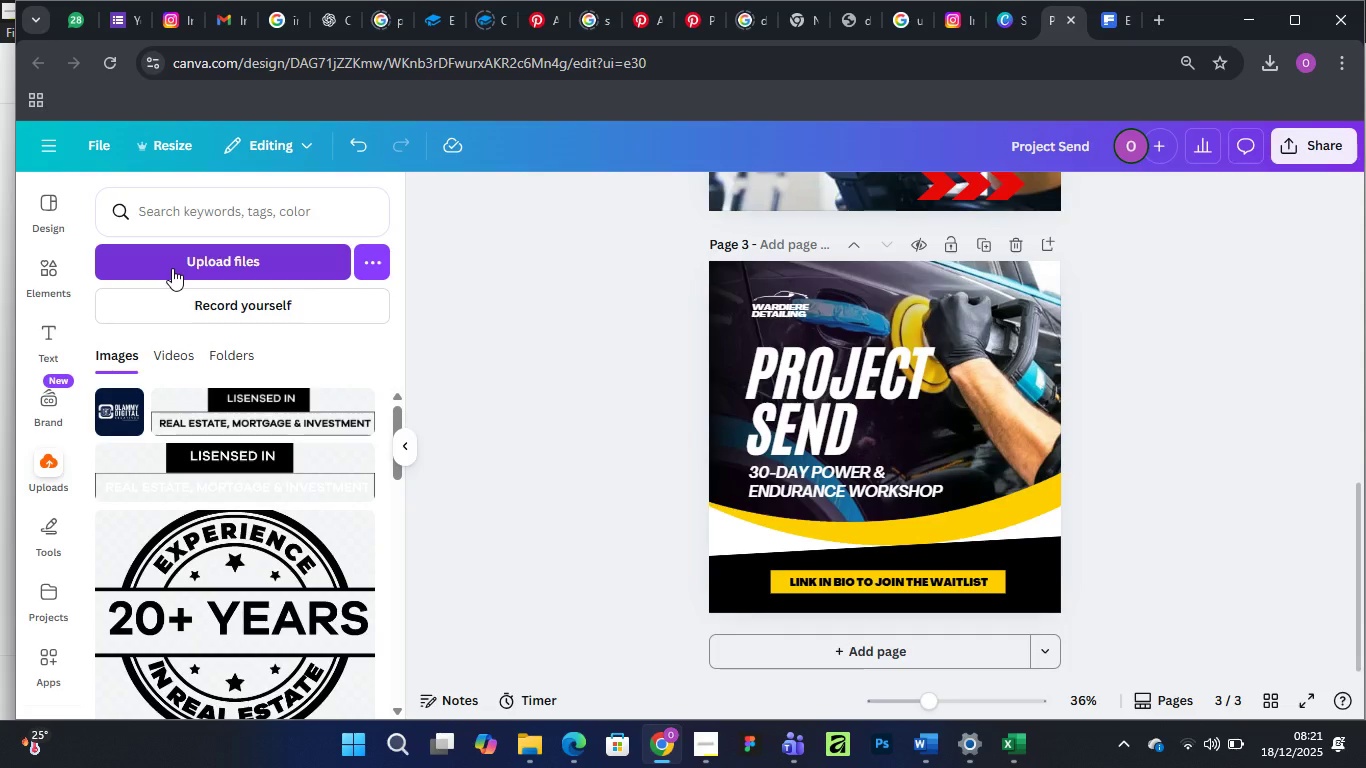 
left_click([172, 264])
 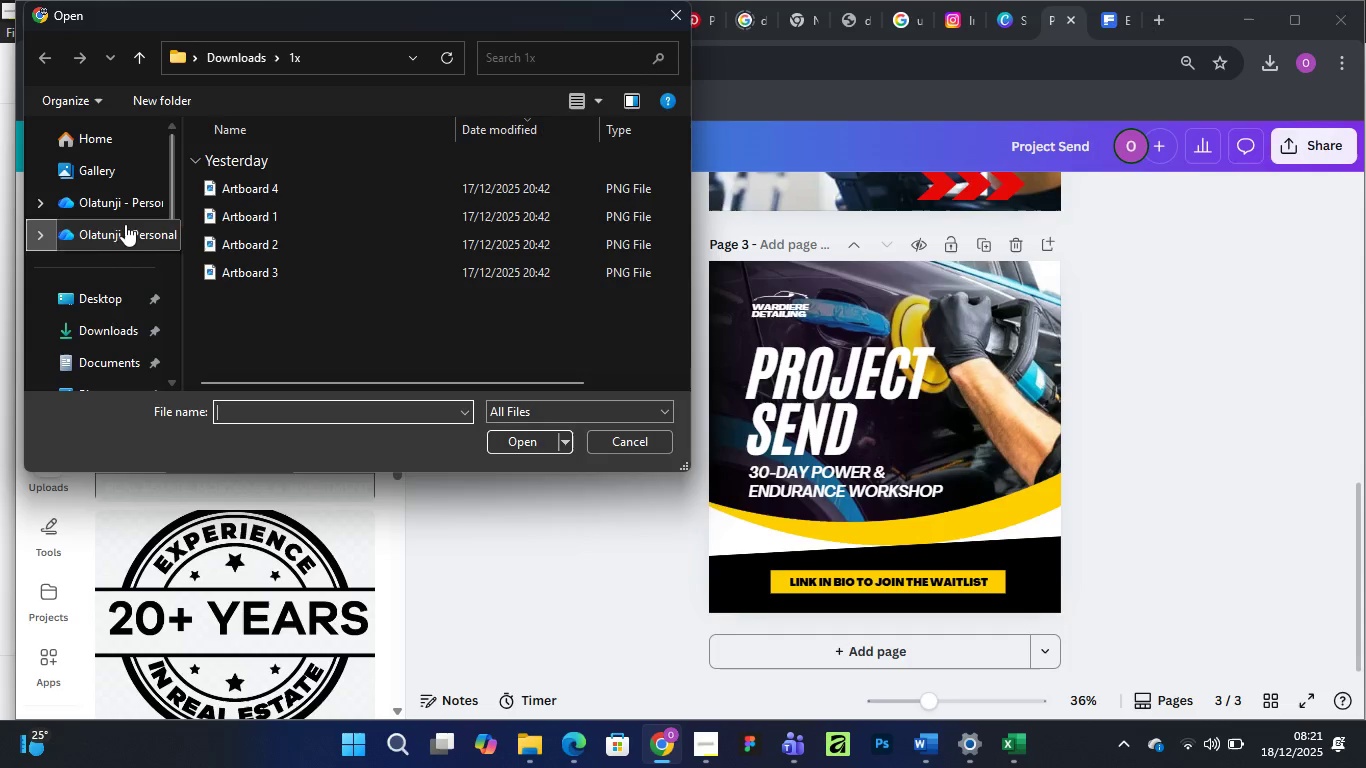 
left_click([121, 324])
 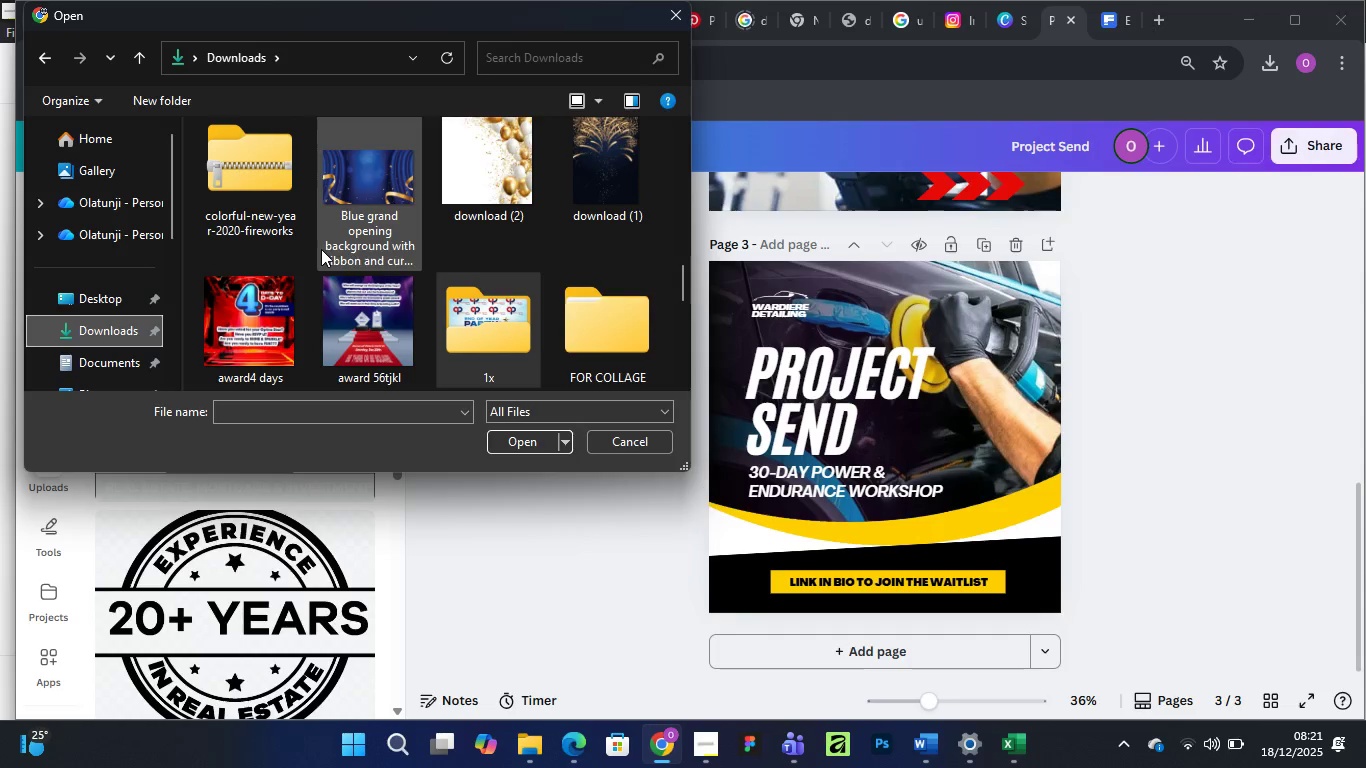 
wait(7.62)
 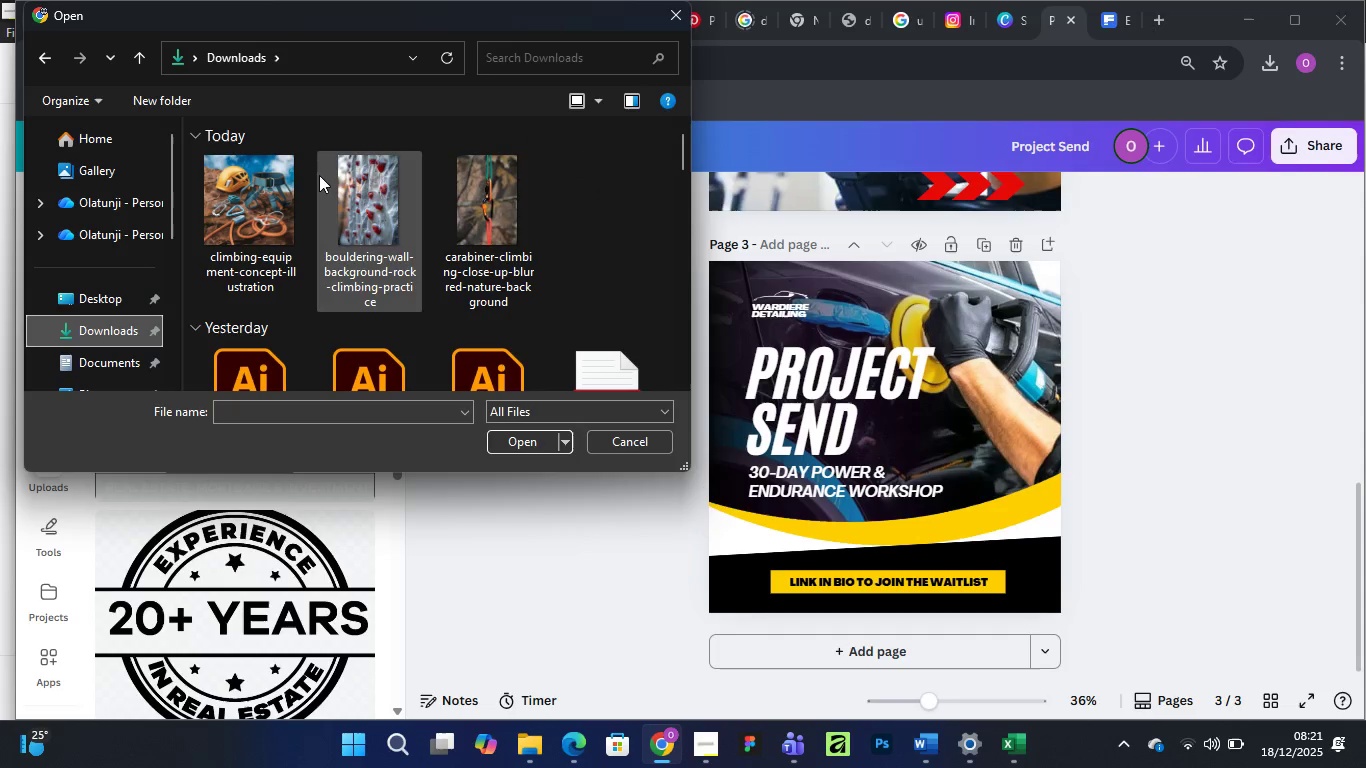 
mouse_move([483, 216])
 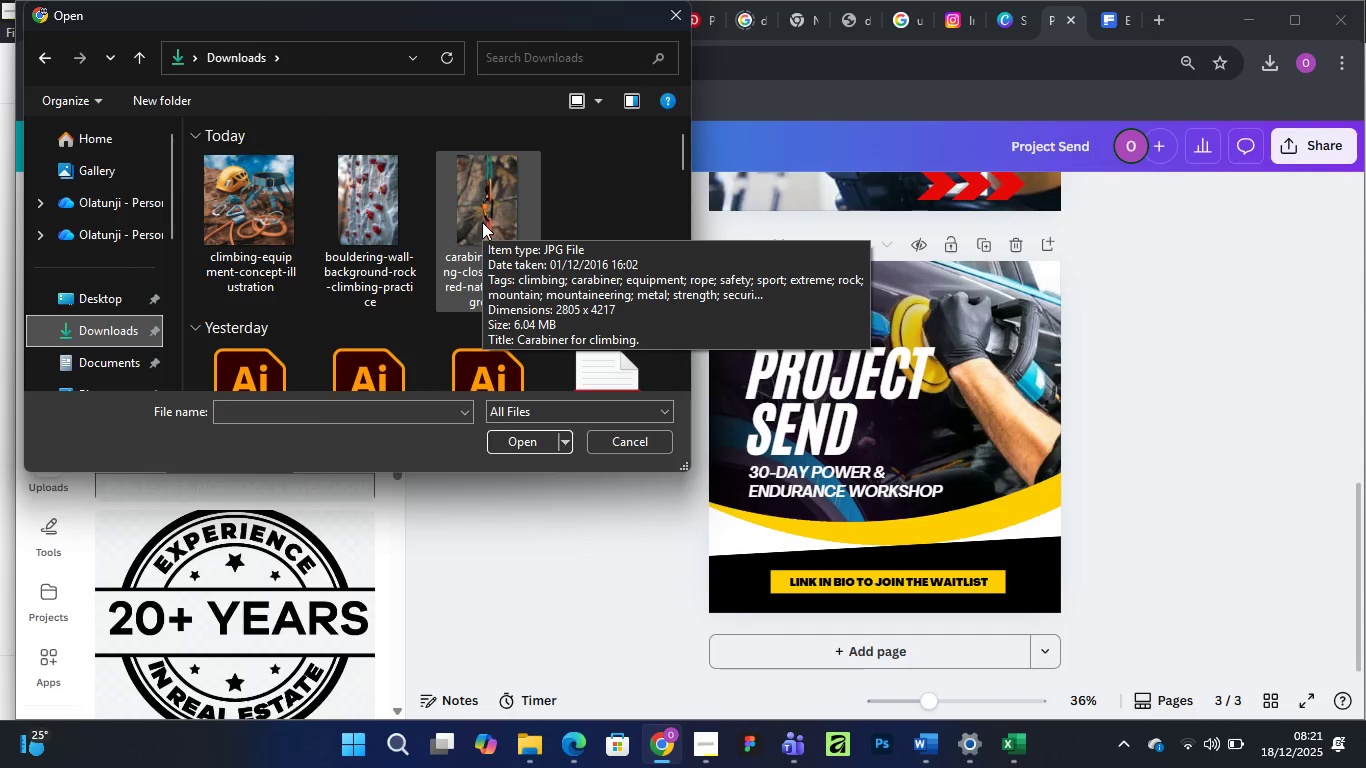 
scroll: coordinate [346, 170], scroll_direction: up, amount: 26.0
 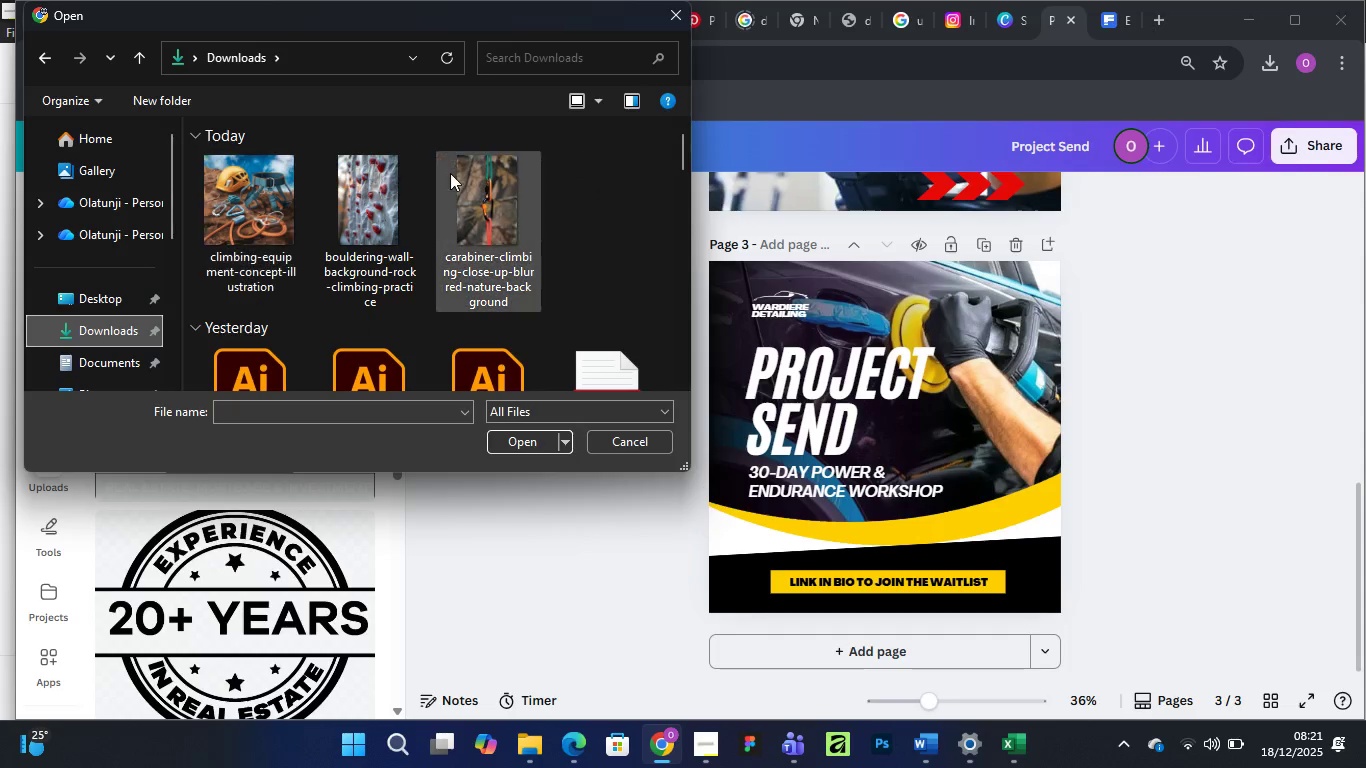 
hold_key(key=ShiftLeft, duration=1.17)
left_click([482, 222])
 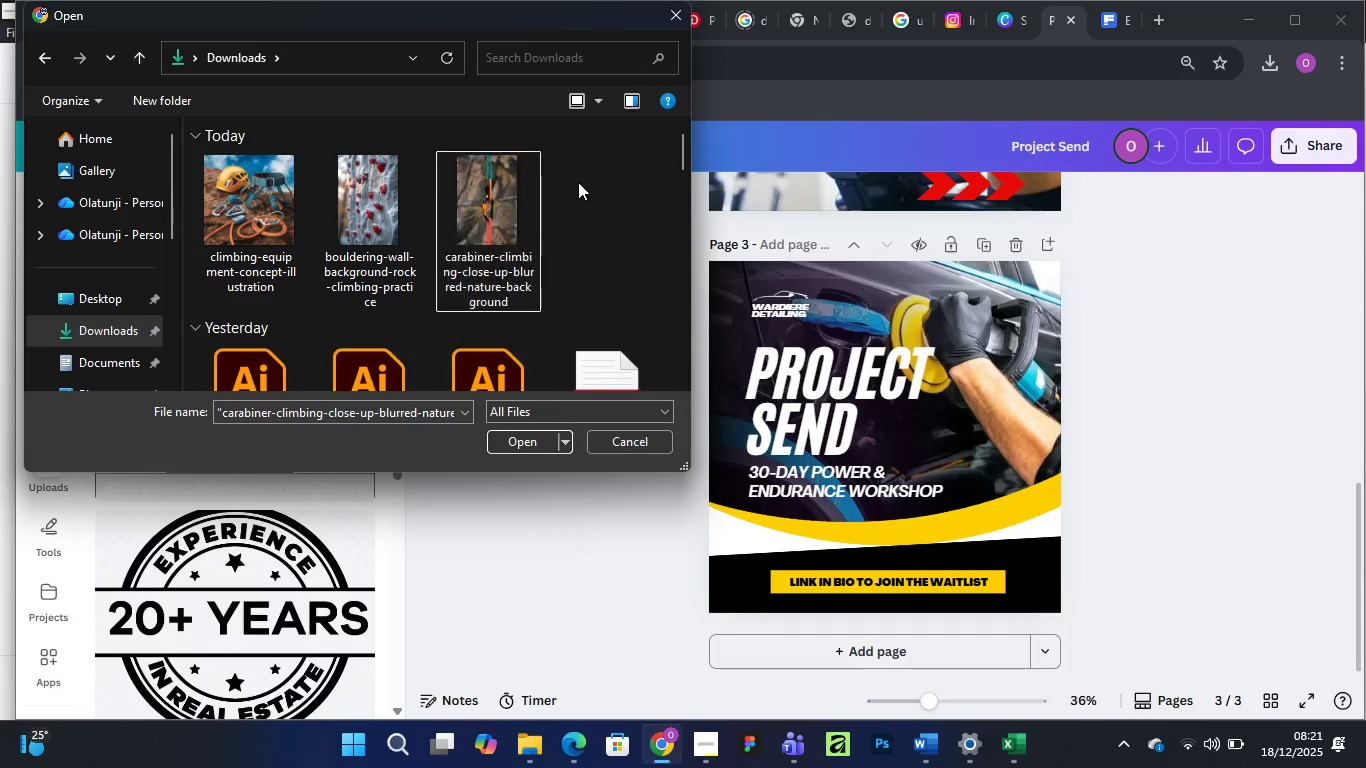 
double_click([498, 181])
 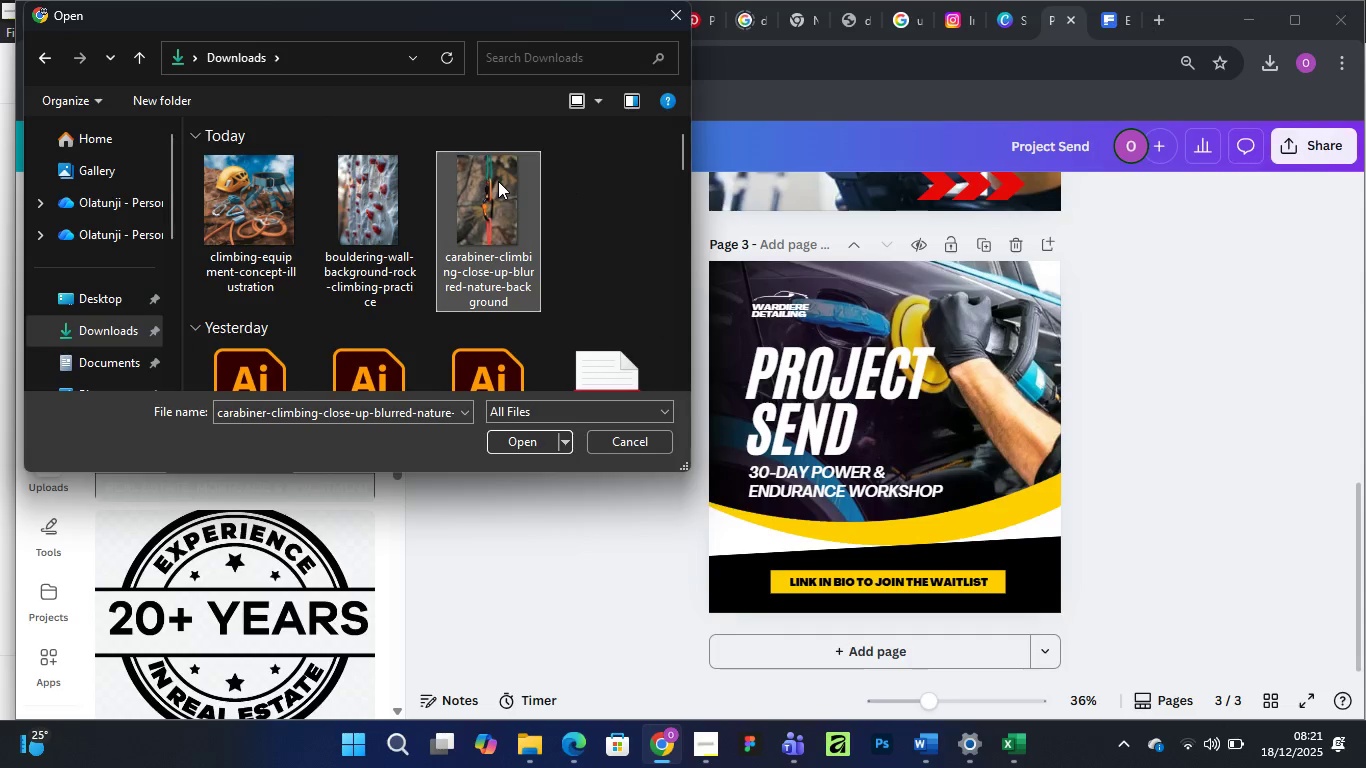 
hold_key(key=ControlLeft, duration=1.52)
left_click([408, 181])
 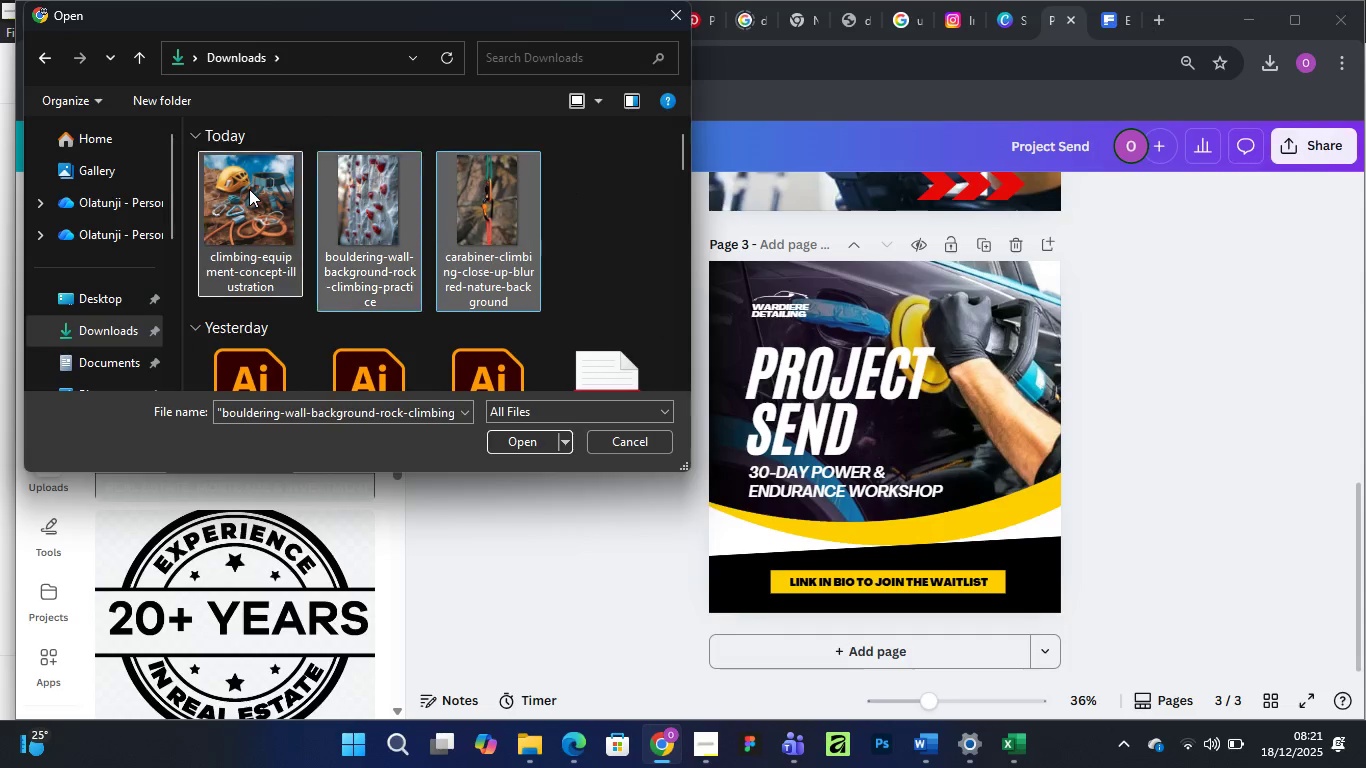 
left_click([249, 189])
 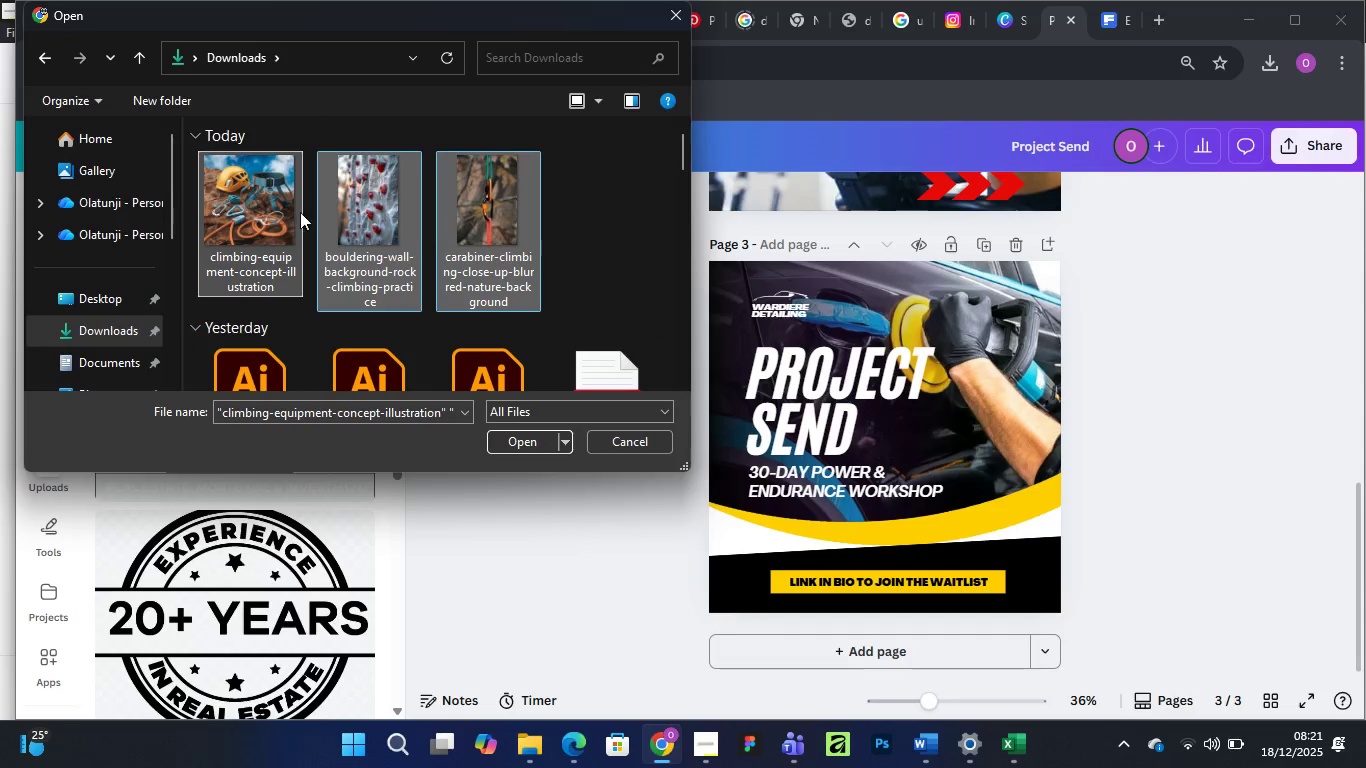 
key(Control+ControlLeft)
 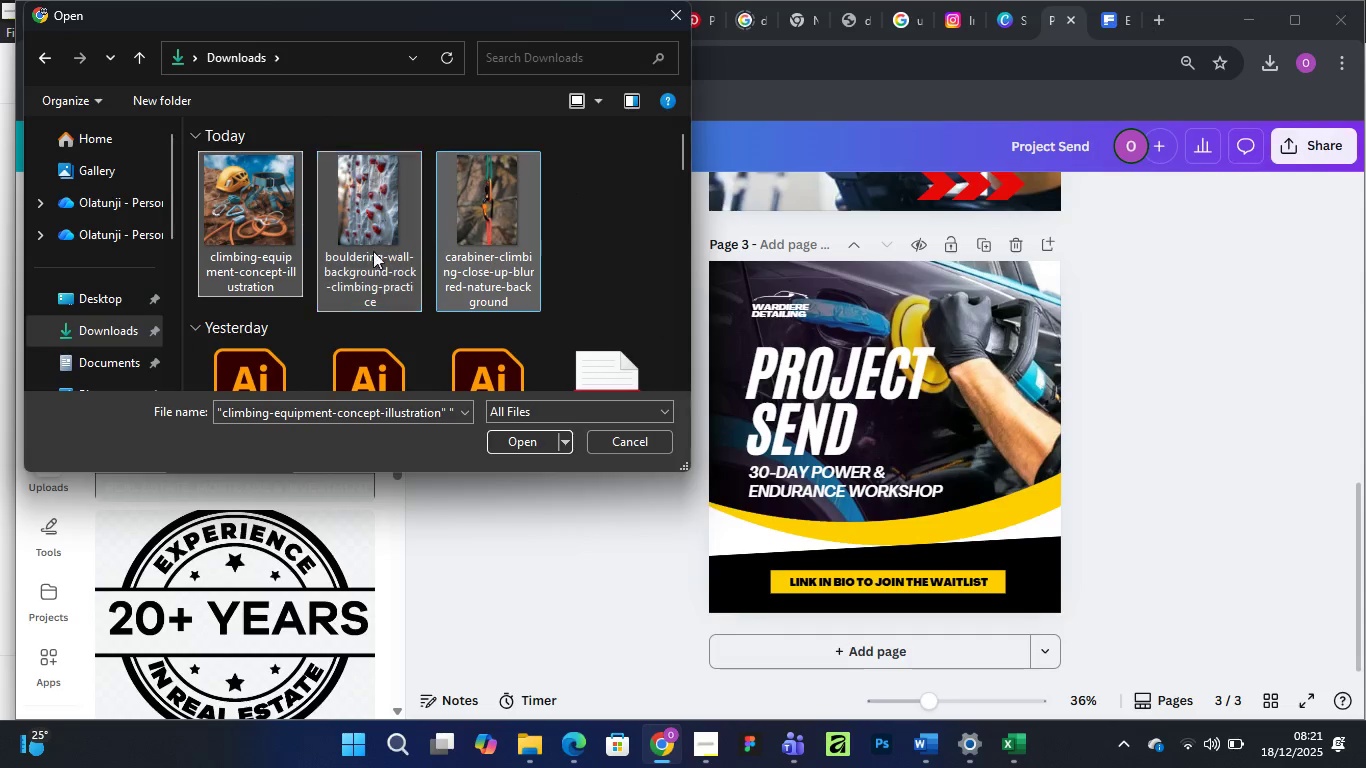 
key(Control+ControlLeft)
 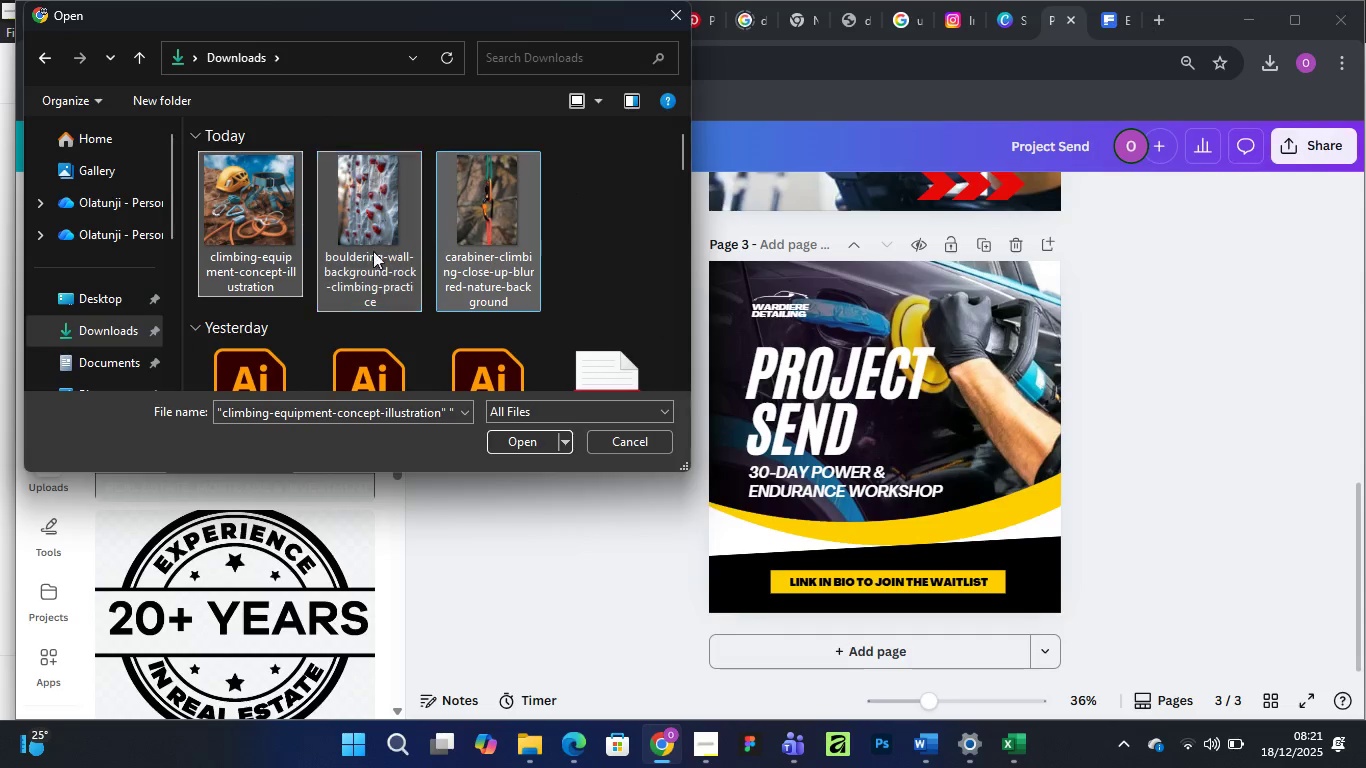 
key(Control+ControlLeft)
 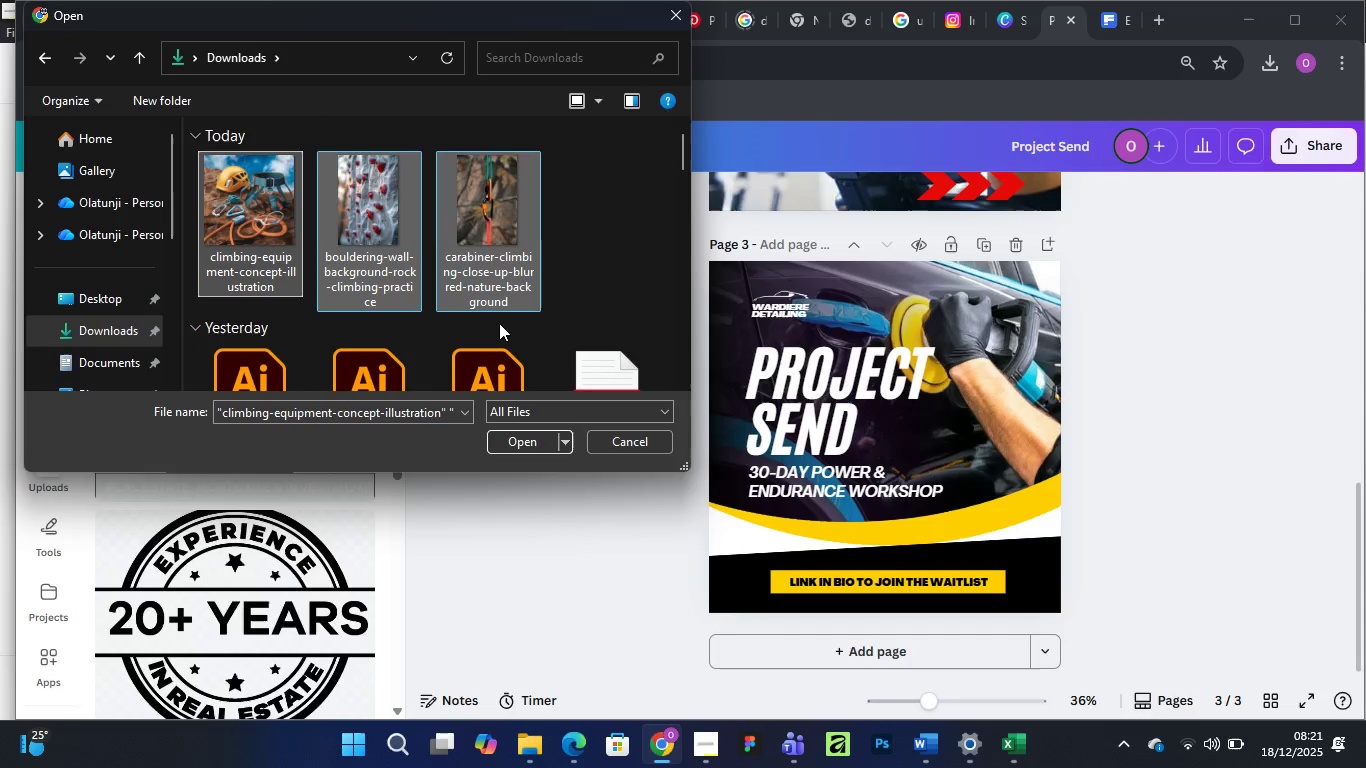 
key(Control+ControlLeft)
 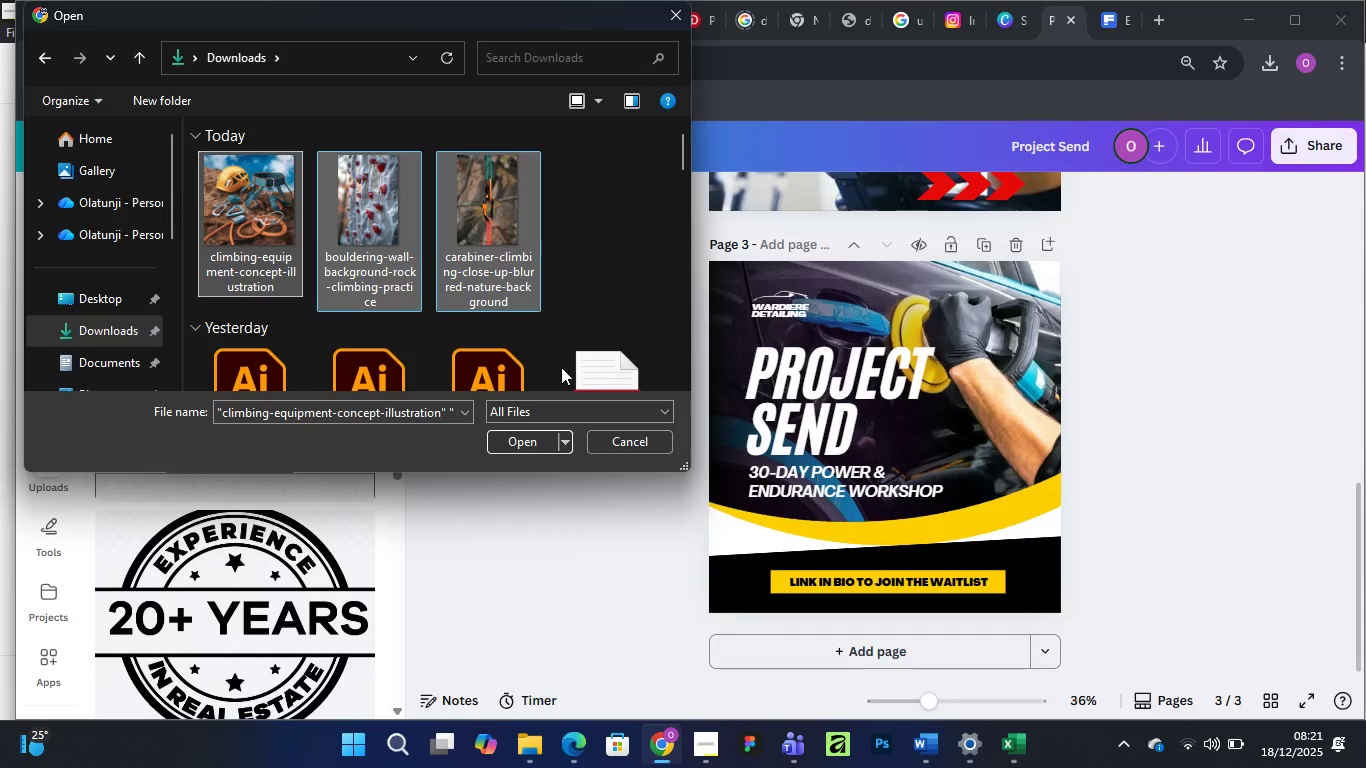 
key(Control+ControlLeft)
 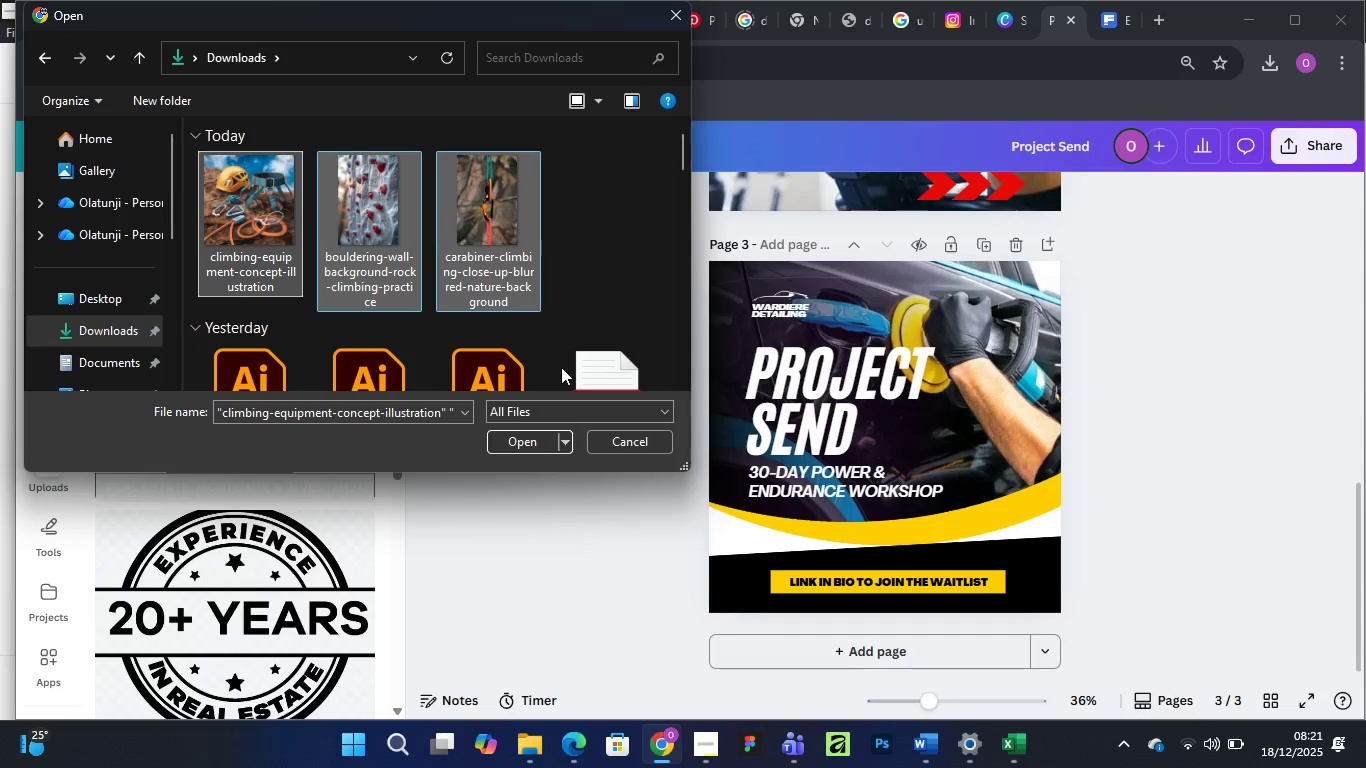 
key(Control+ControlLeft)
 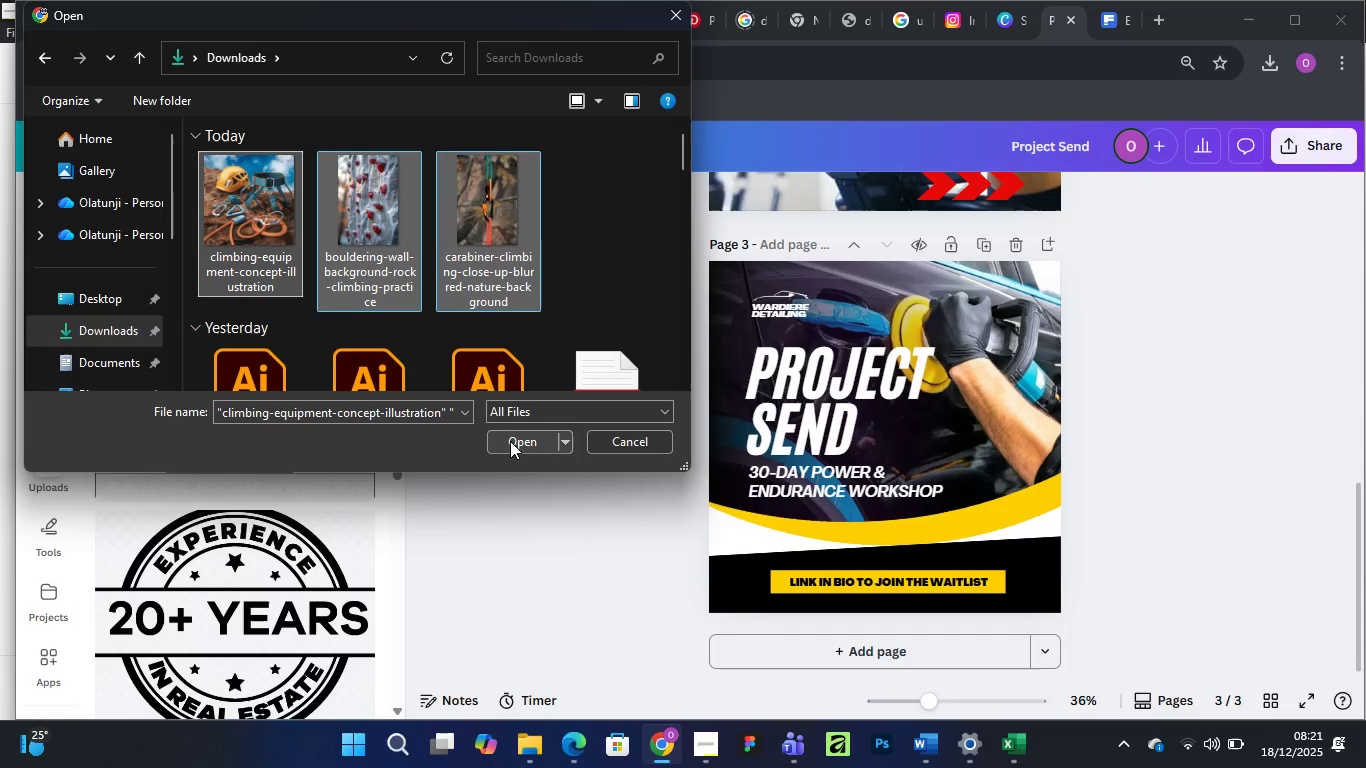 
left_click([510, 441])
 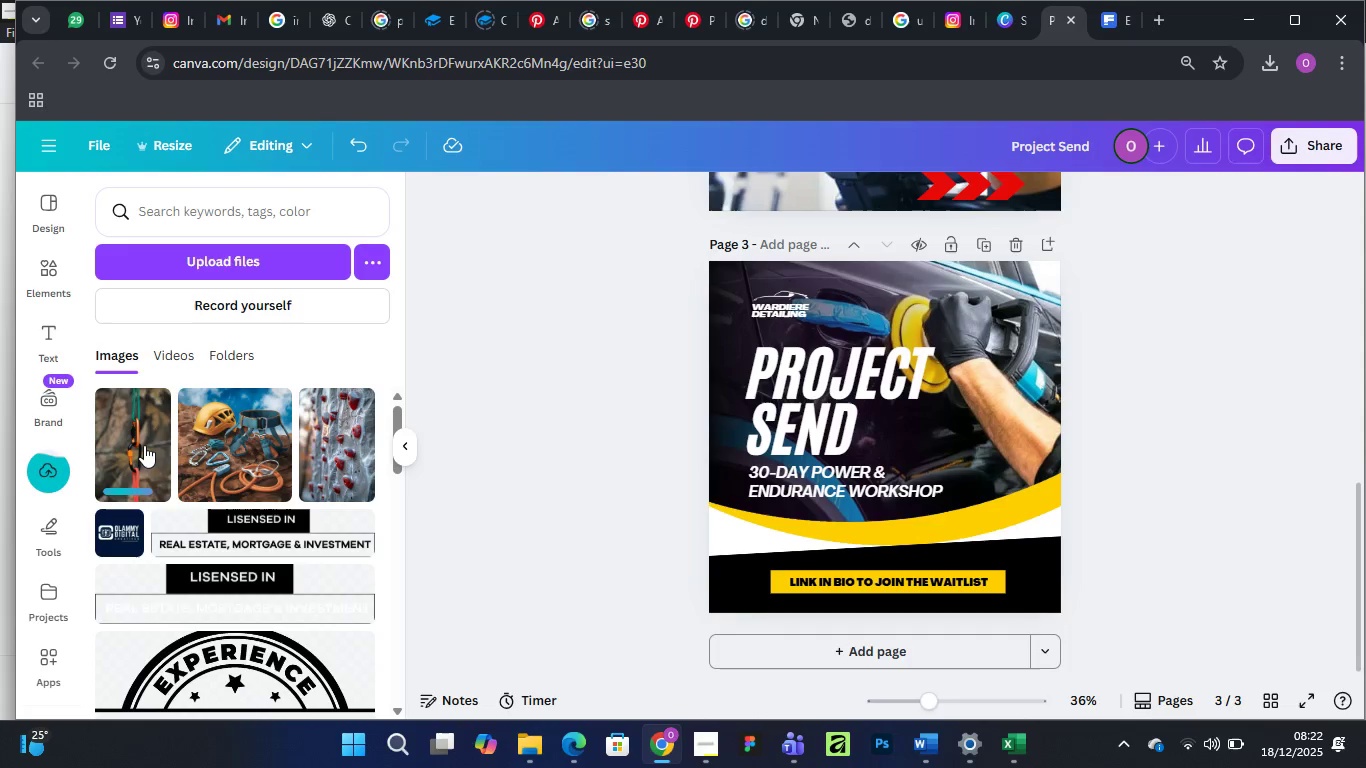 
wait(18.61)
 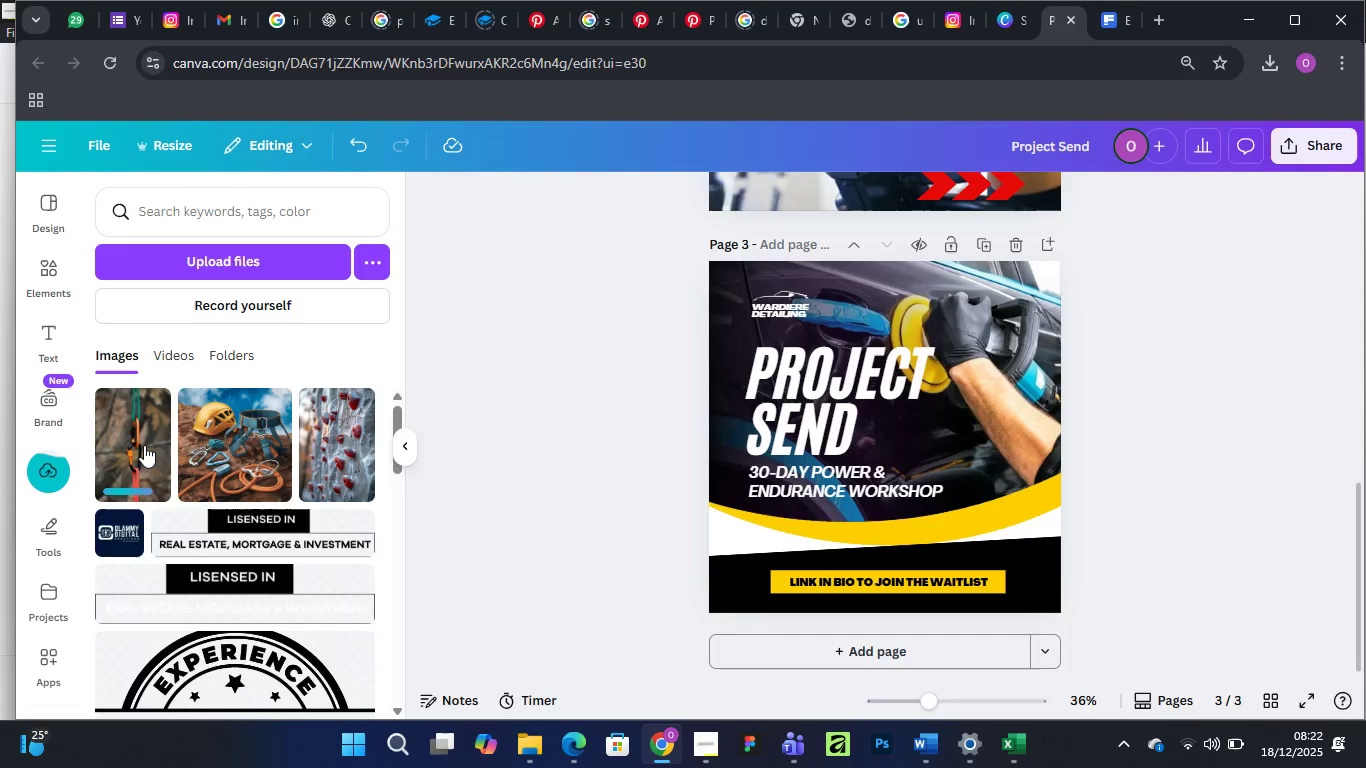 
left_click([139, 443])
 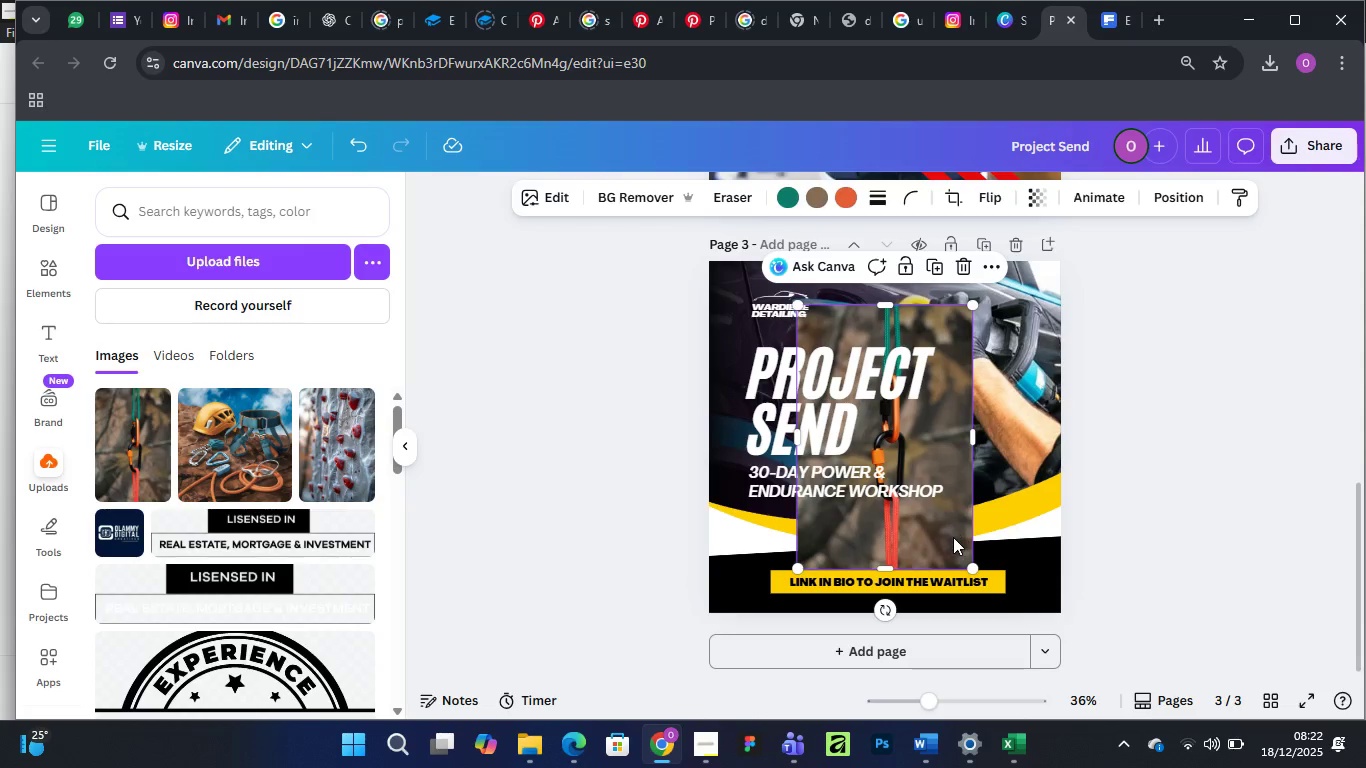 
left_click_drag(start_coordinate=[953, 538], to_coordinate=[1035, 501])
 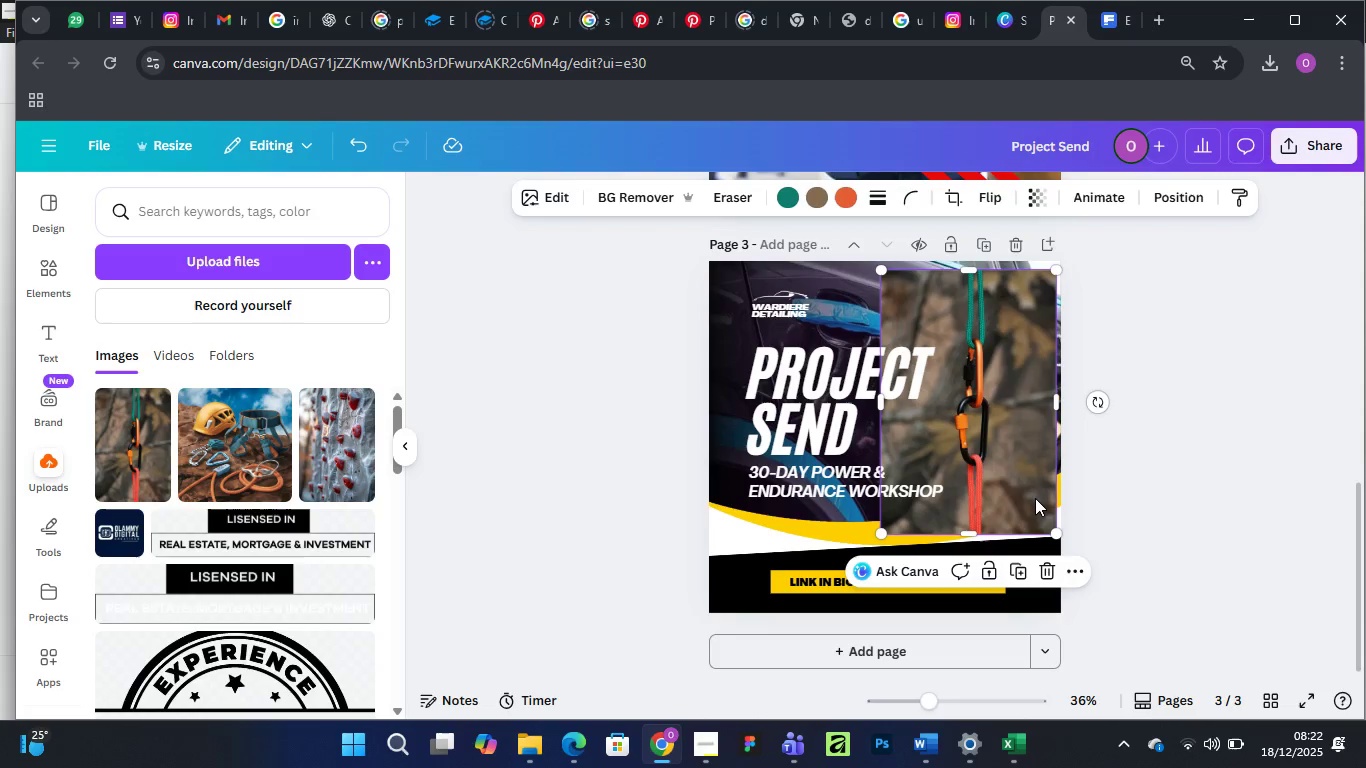 
left_click_drag(start_coordinate=[1019, 486], to_coordinate=[1010, 462])
 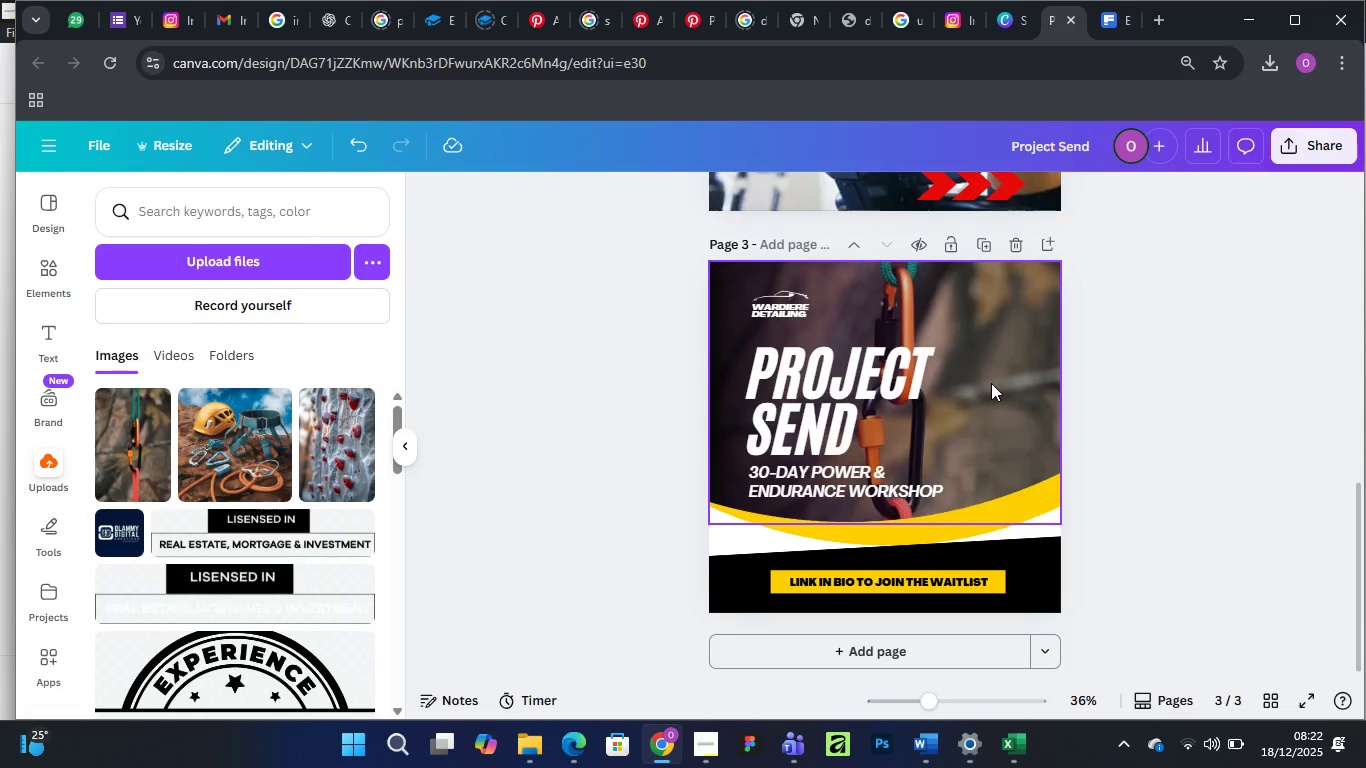 
wait(6.45)
 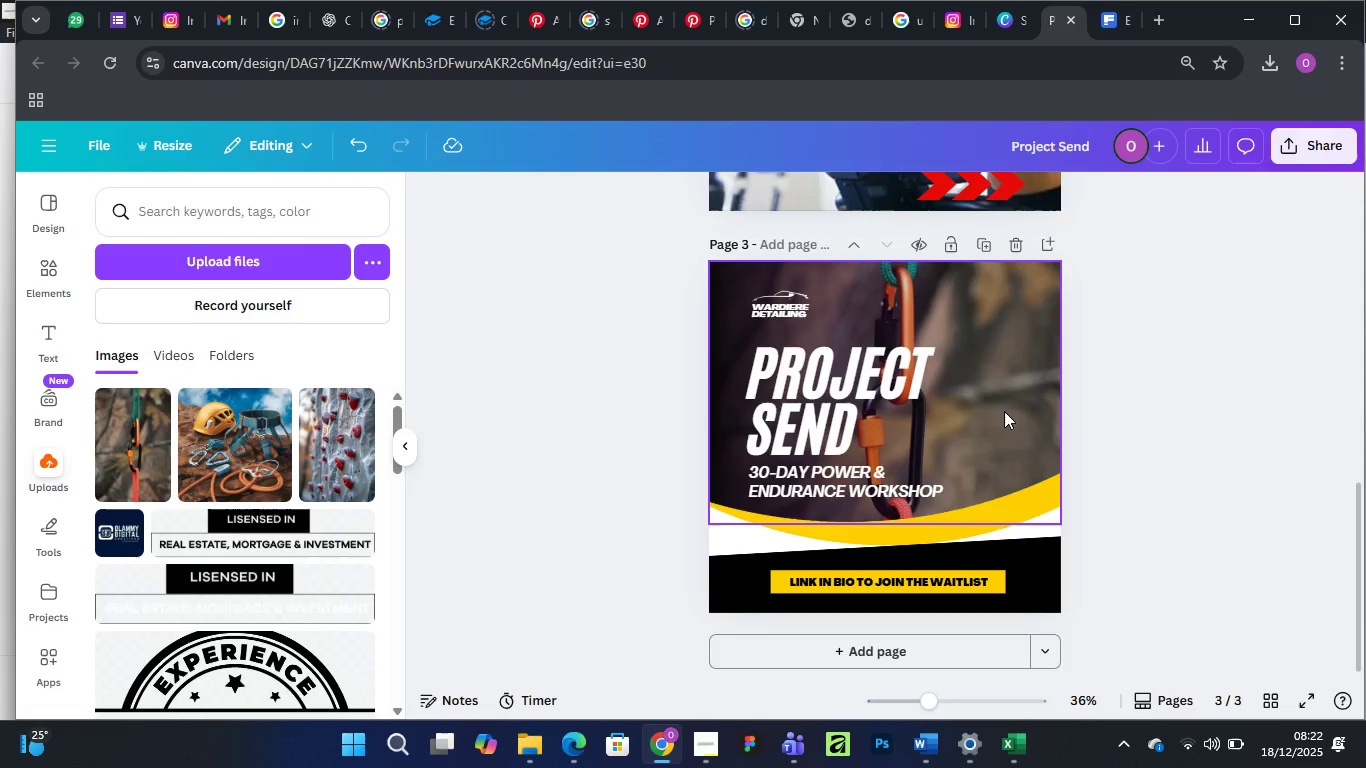 
key(Control+Z)
 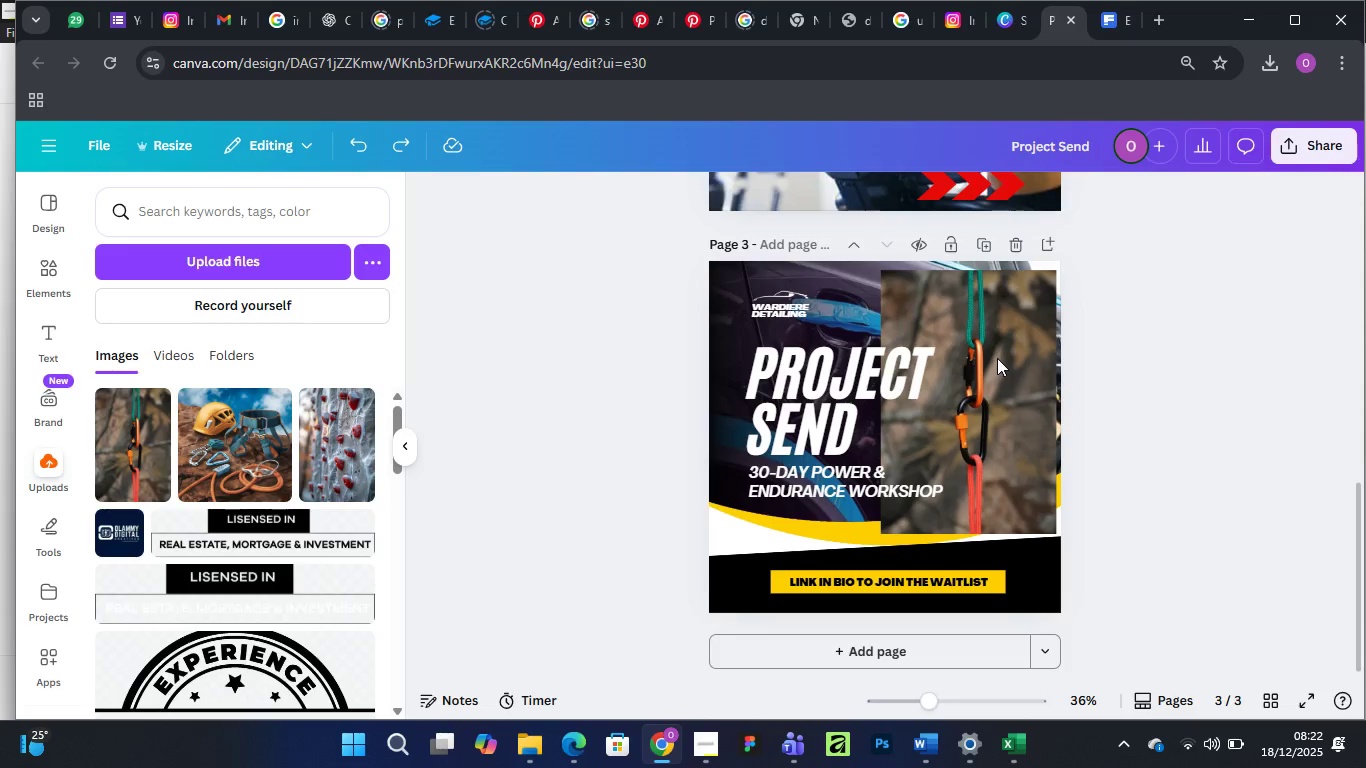 
left_click_drag(start_coordinate=[1001, 363], to_coordinate=[1002, 353])
 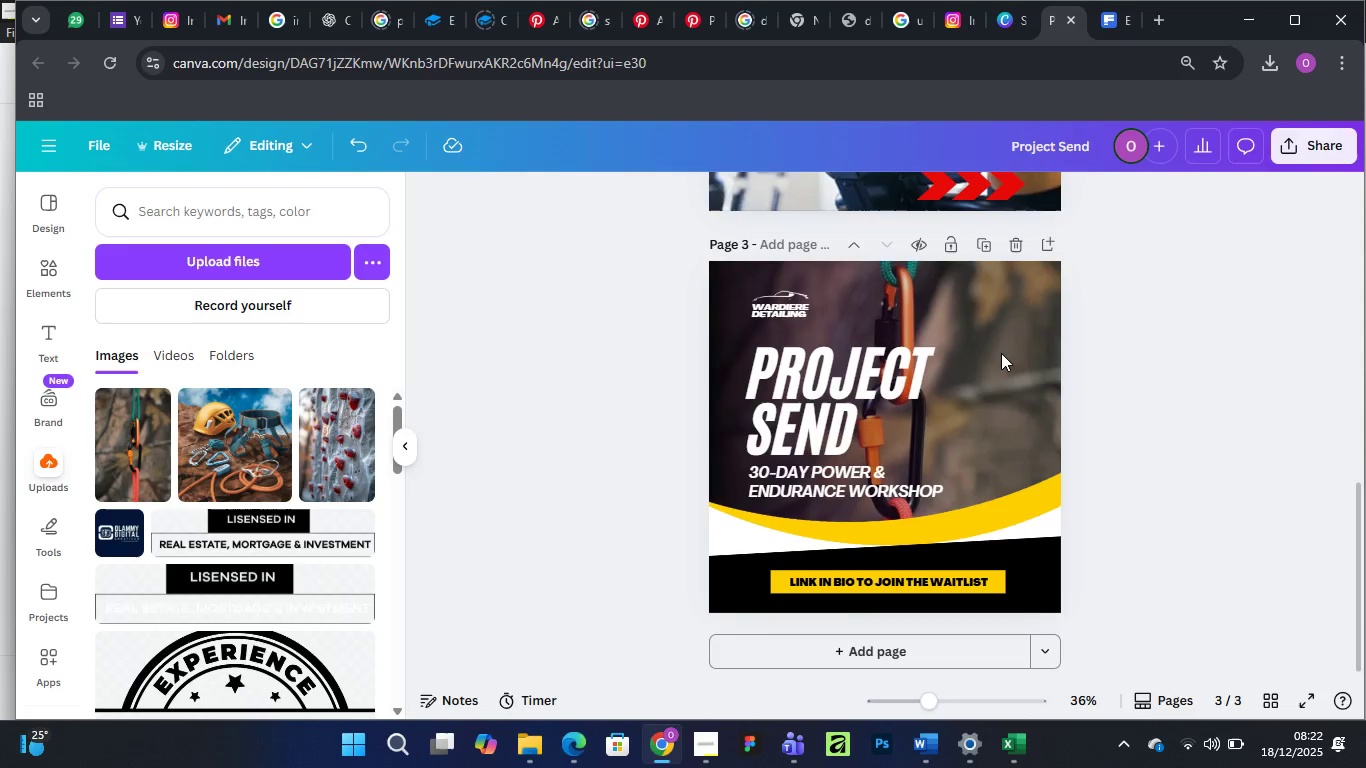 
key(Control+Z)
 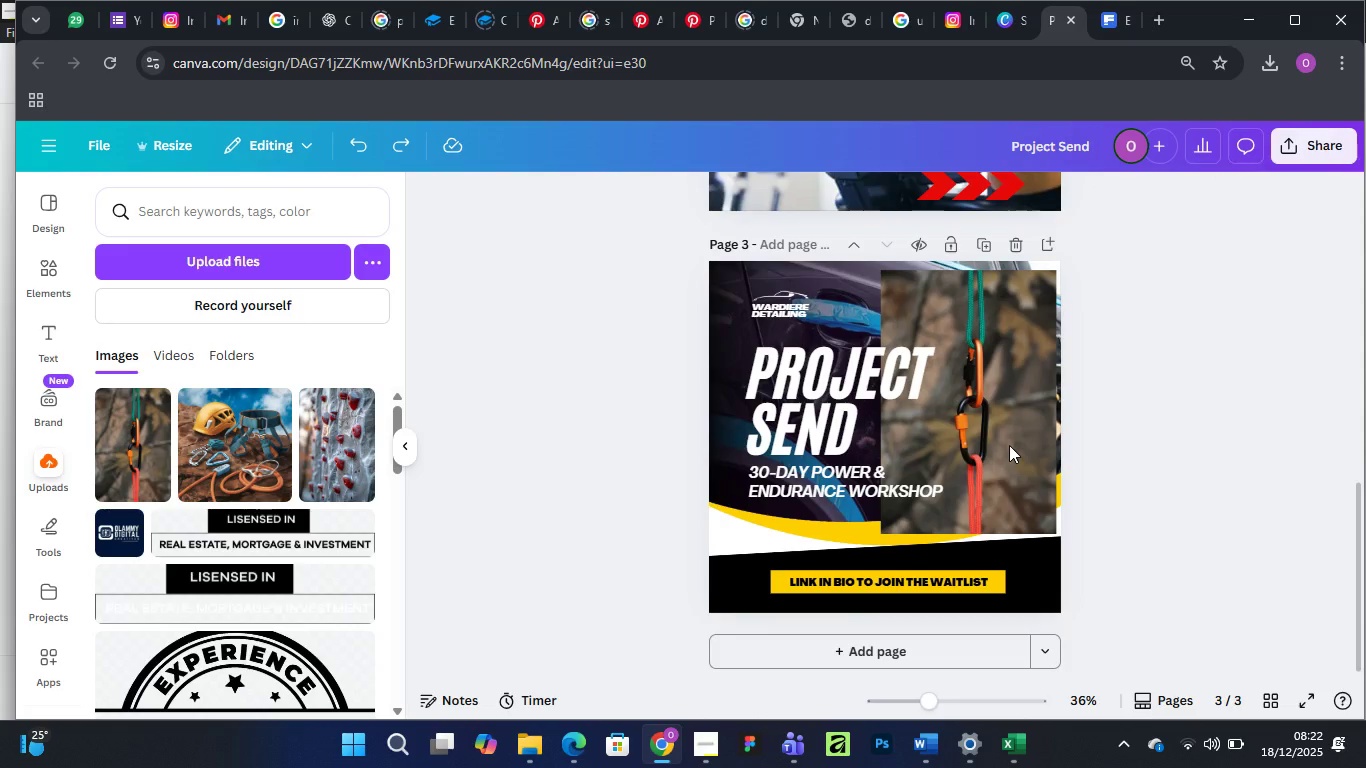 
left_click([1009, 445])
 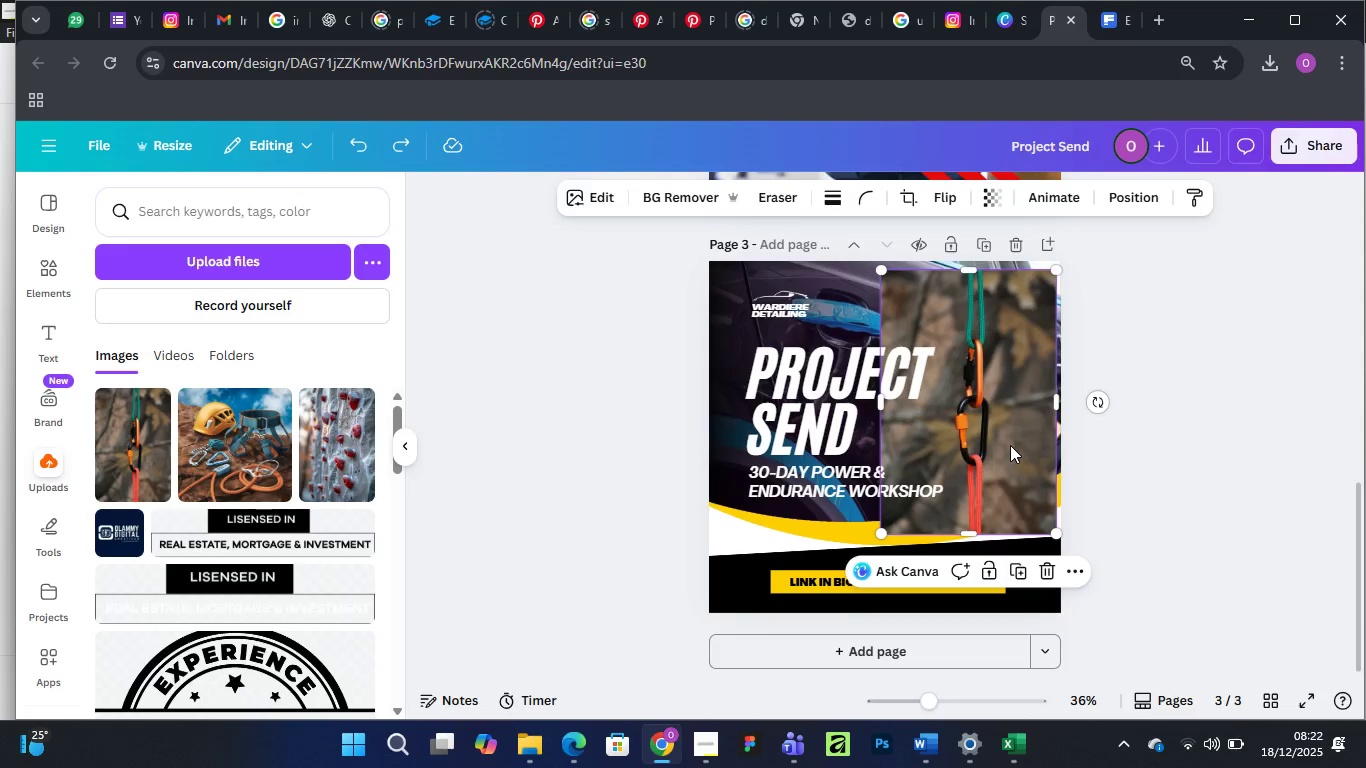 
left_click_drag(start_coordinate=[1009, 445], to_coordinate=[1012, 435])
 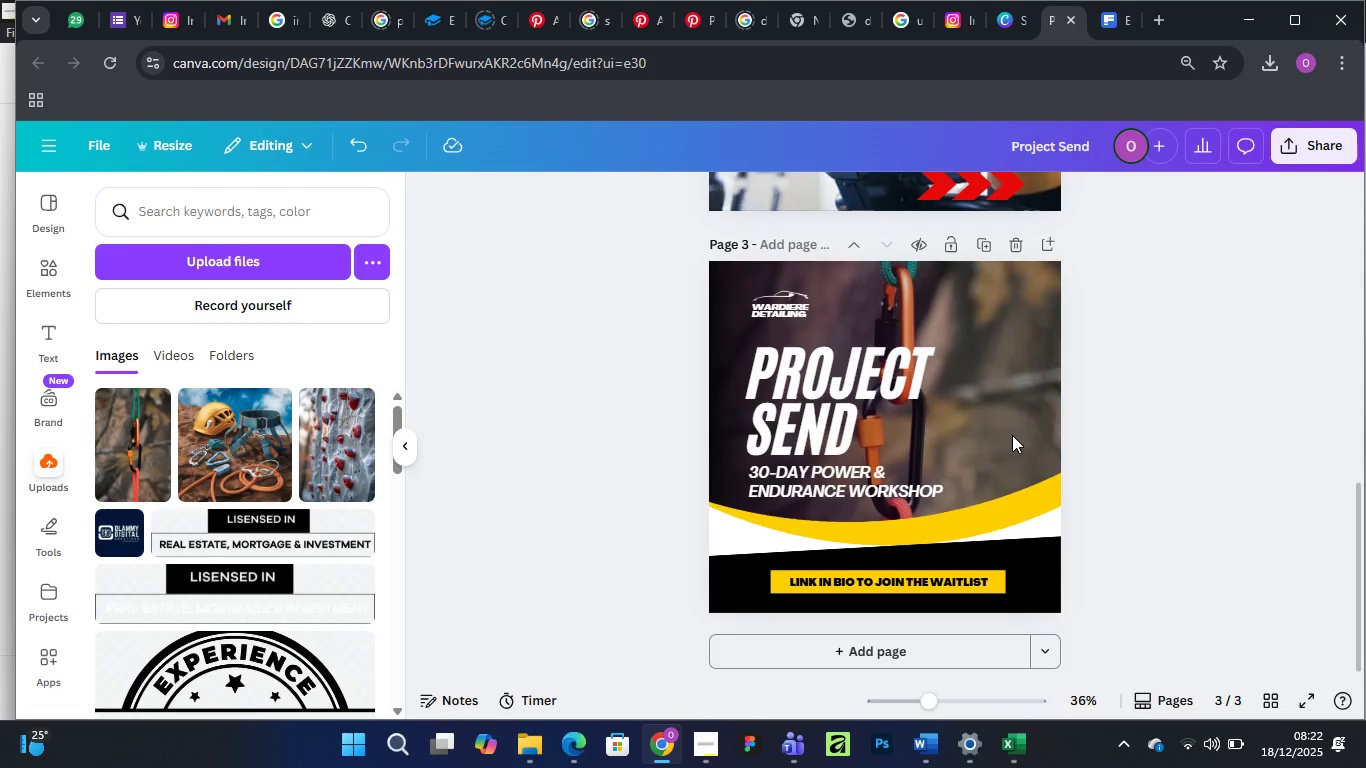 
key(Control+Z)
 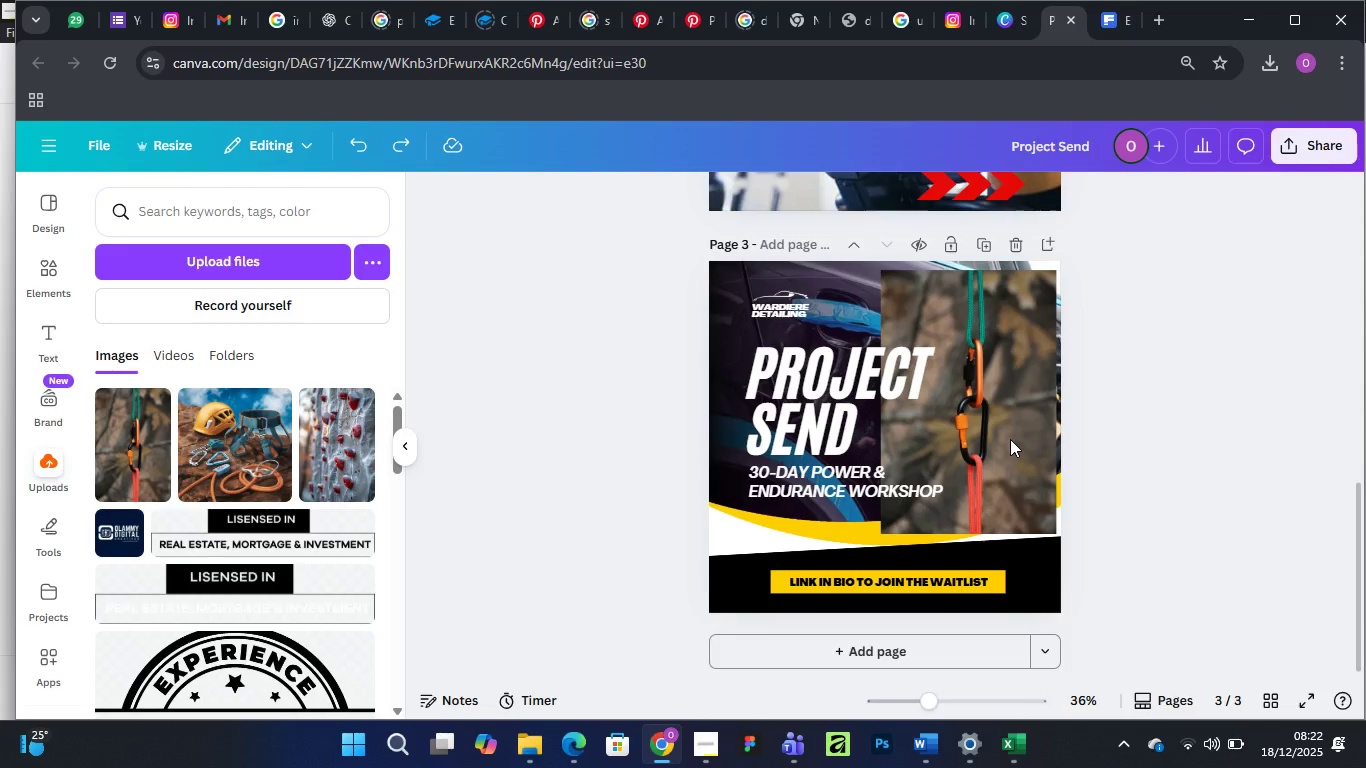 
left_click_drag(start_coordinate=[1010, 439], to_coordinate=[1008, 479])
 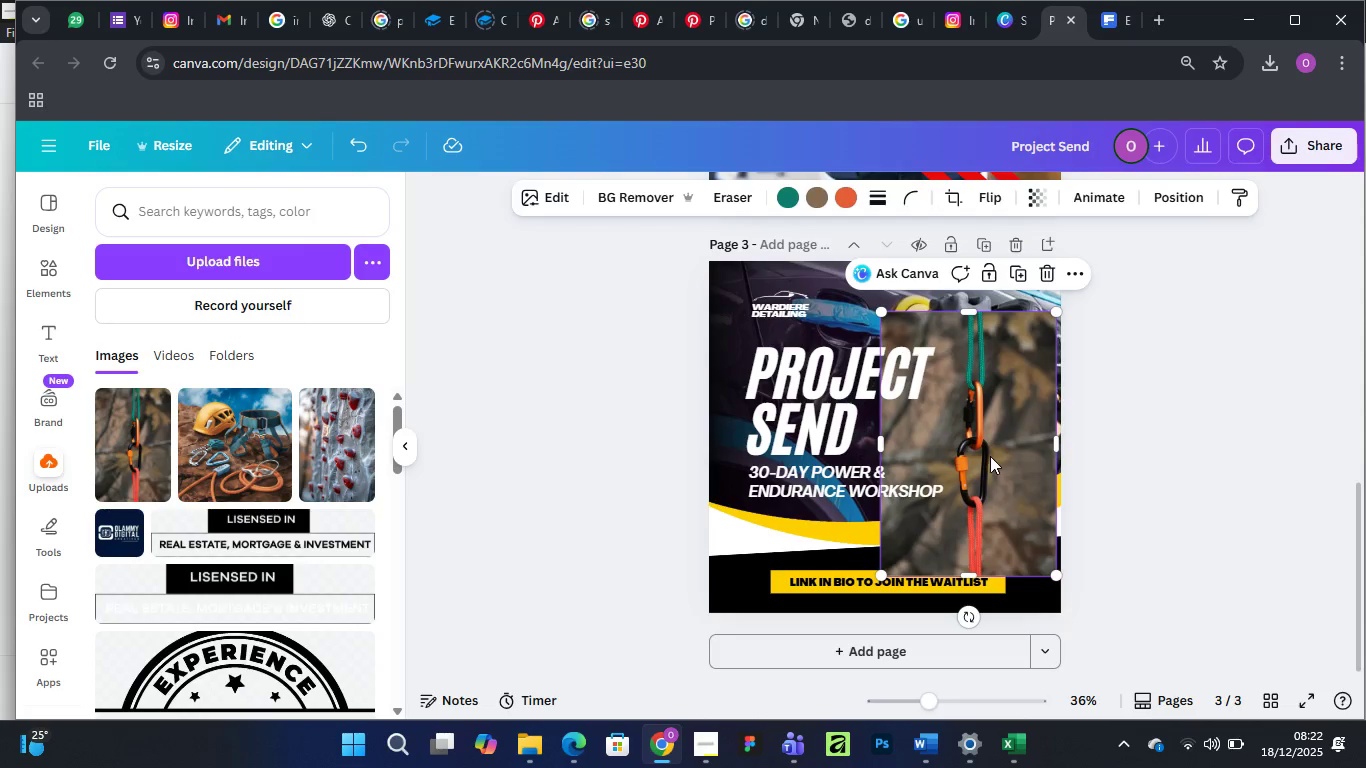 
wait(9.95)
 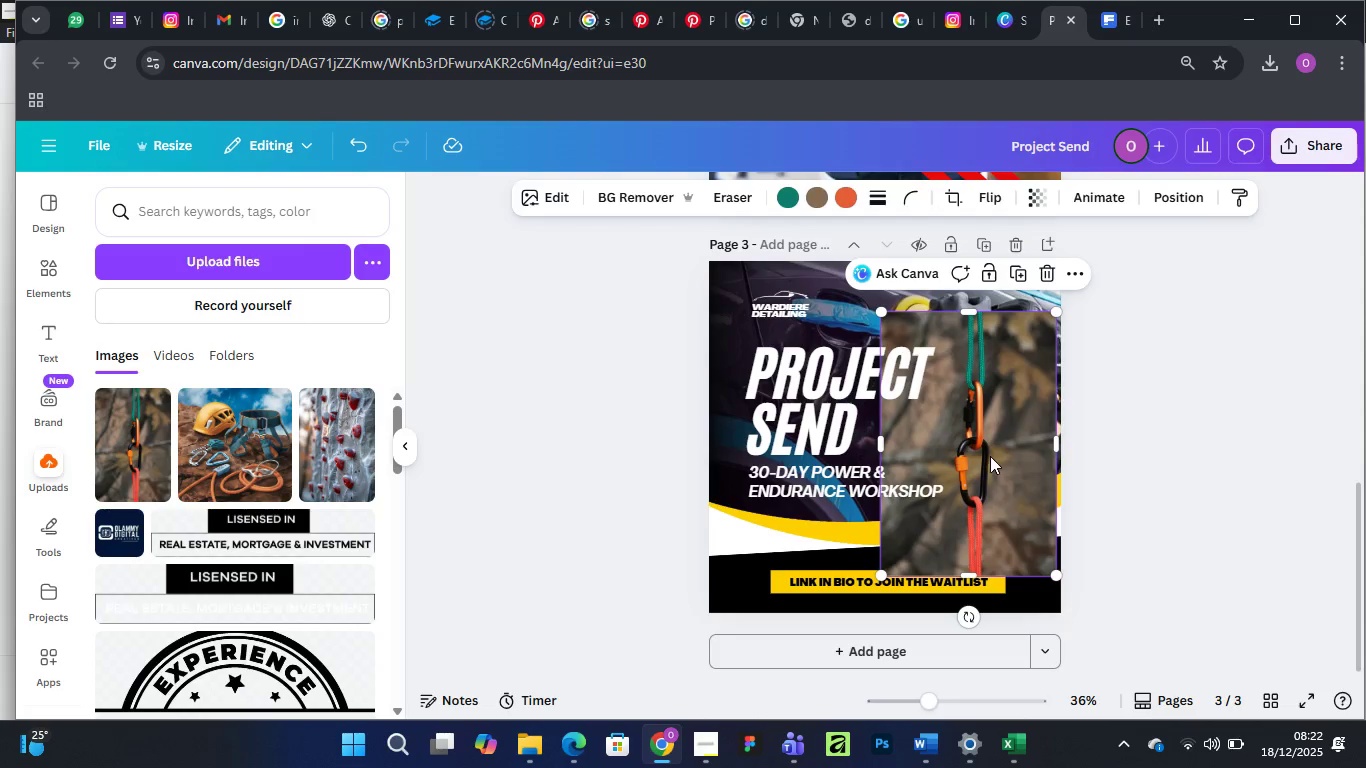 
left_click([814, 378])
 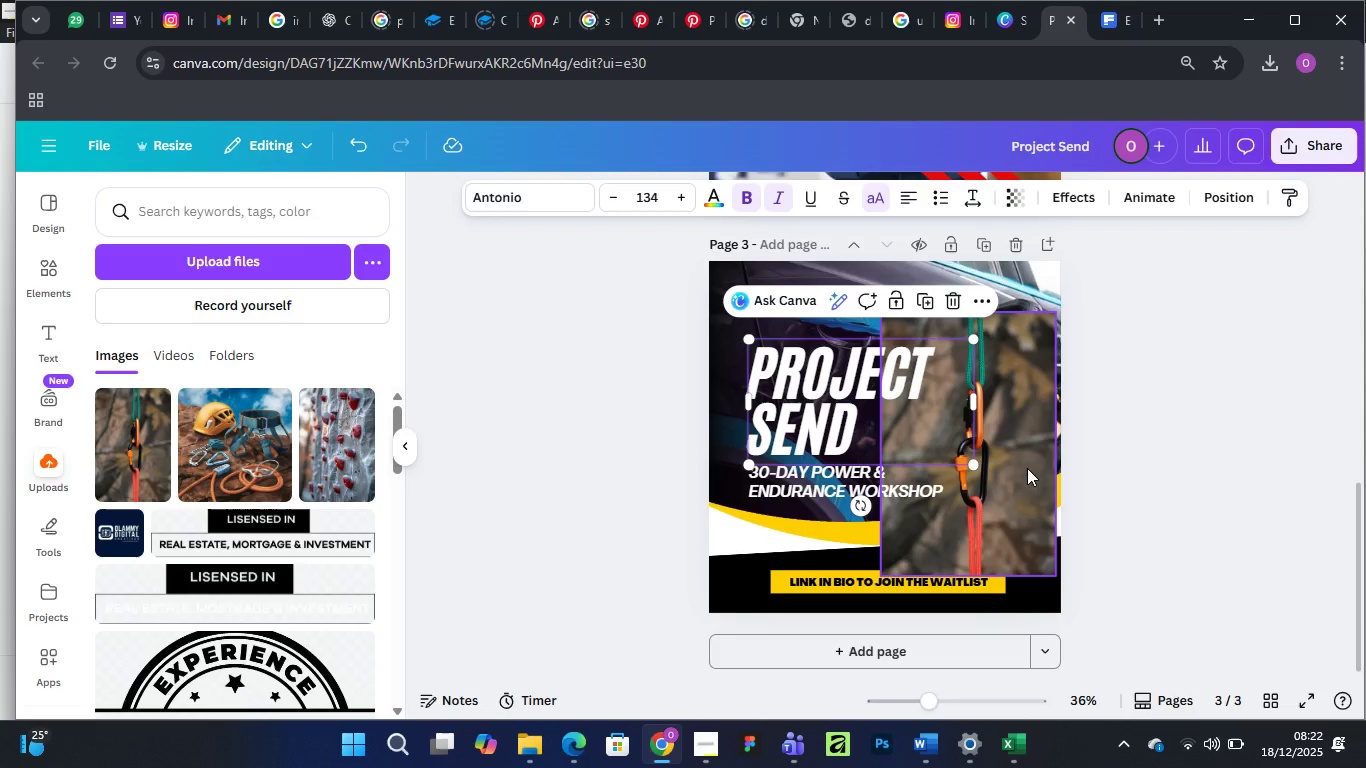 
left_click([1023, 470])
 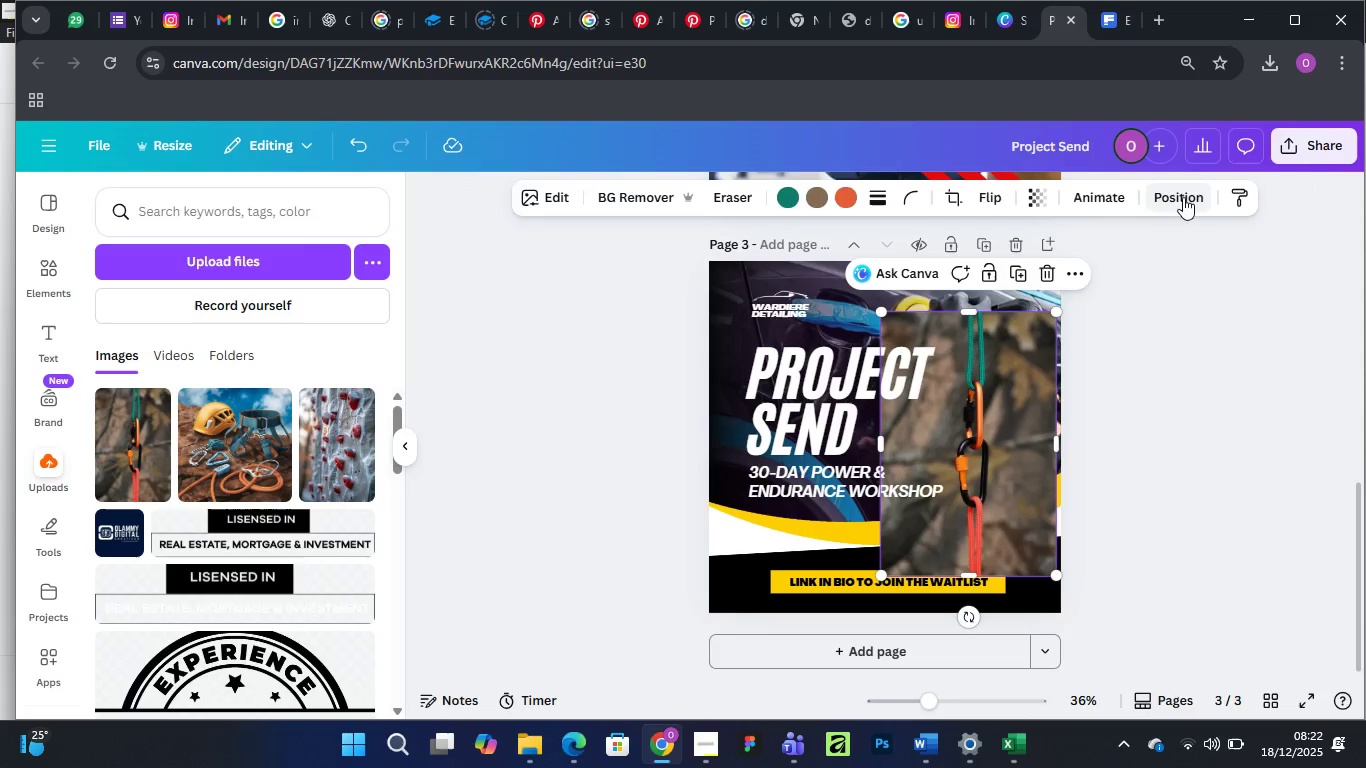 
wait(6.77)
 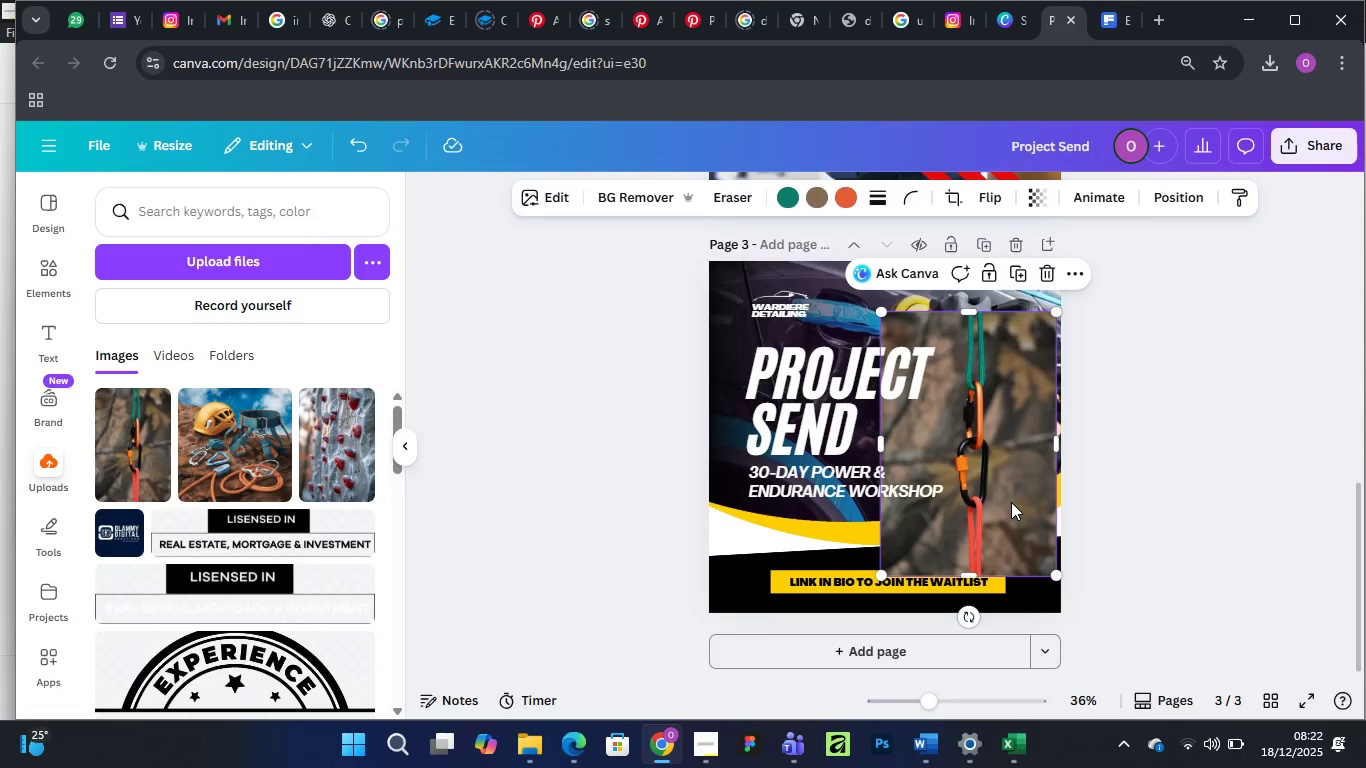 
left_click_drag(start_coordinate=[1011, 502], to_coordinate=[1020, 505])
 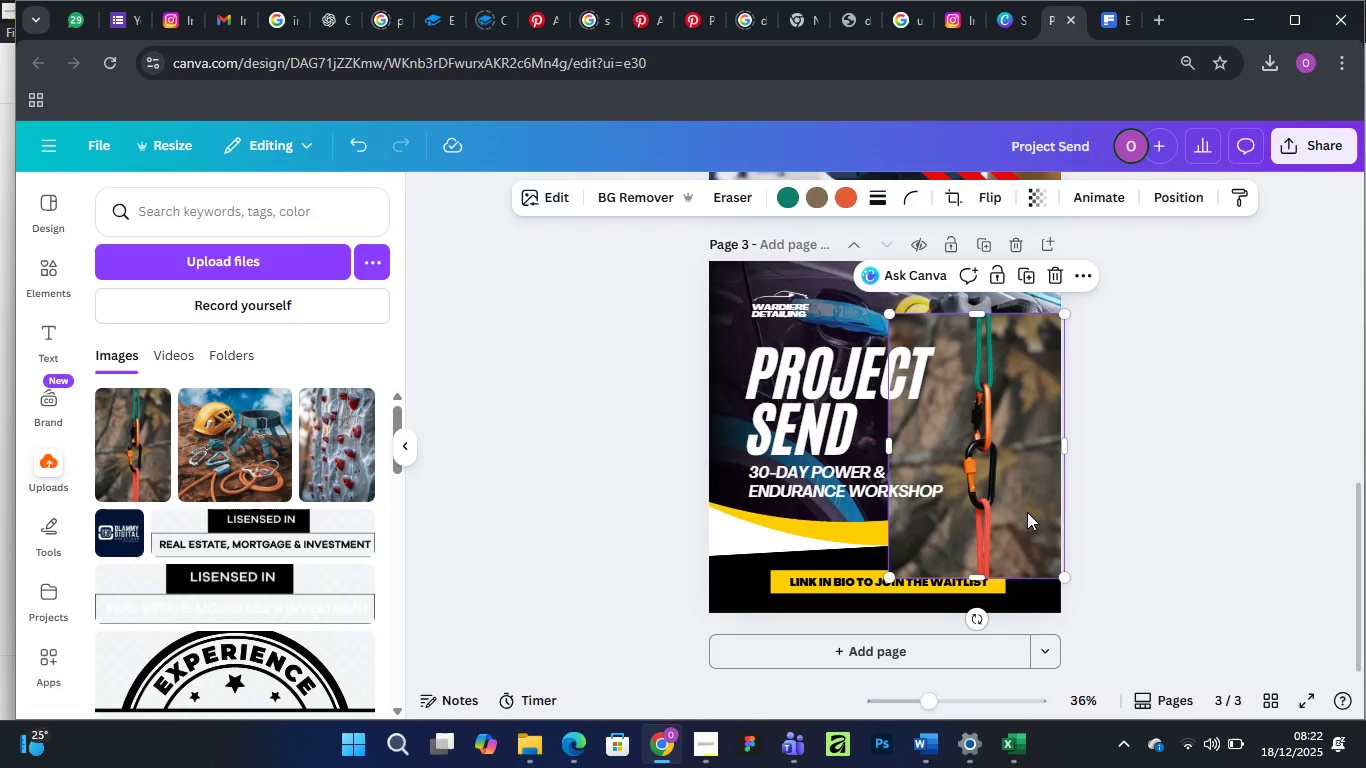 
mouse_move([1028, 211])
 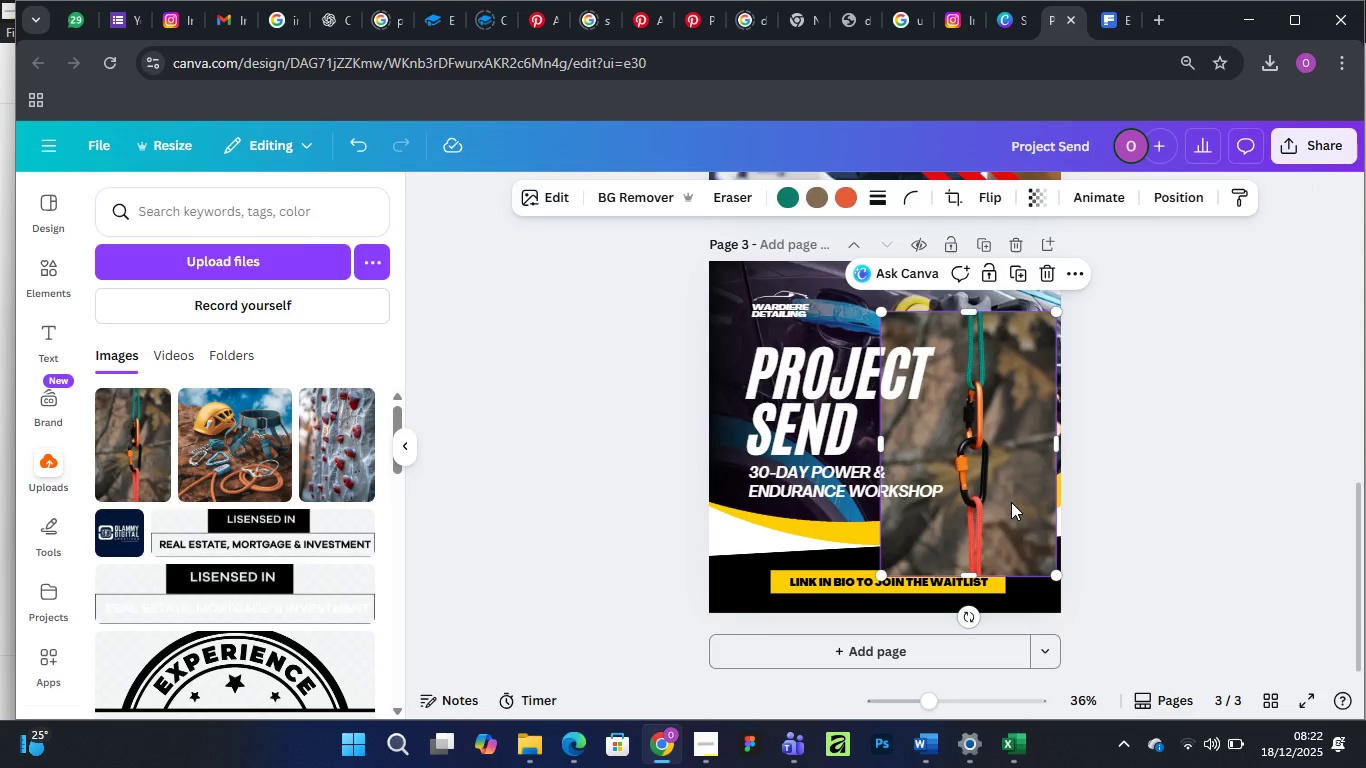 
left_click_drag(start_coordinate=[1027, 512], to_coordinate=[1043, 481])
 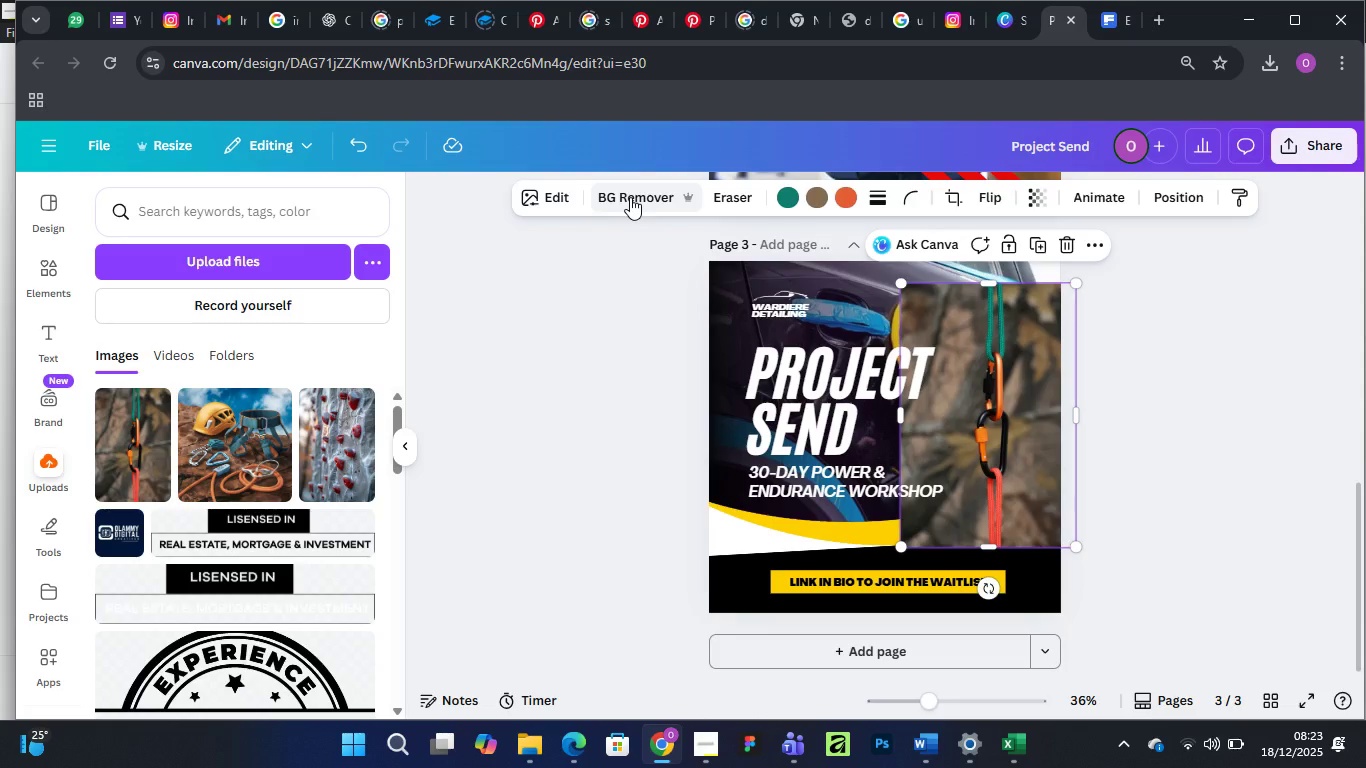 
wait(10.28)
 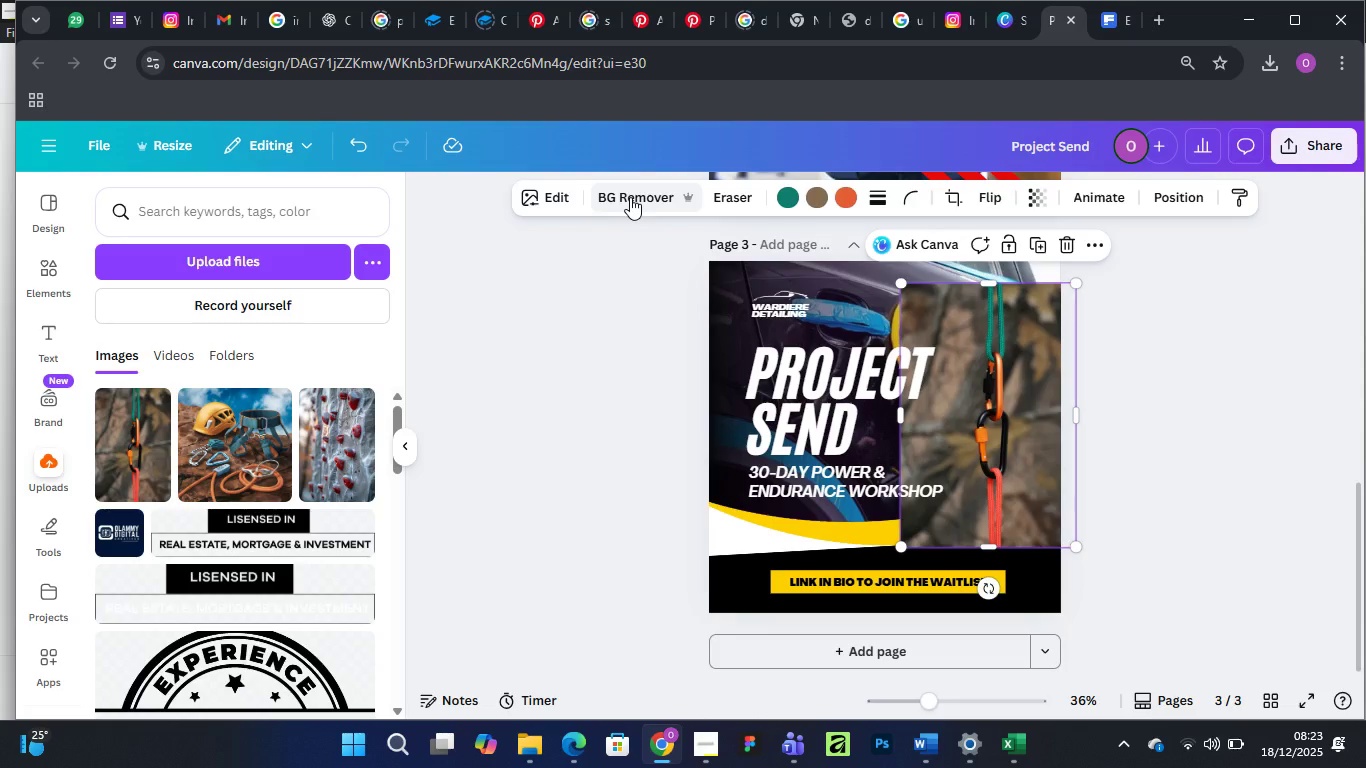 
left_click([630, 196])
 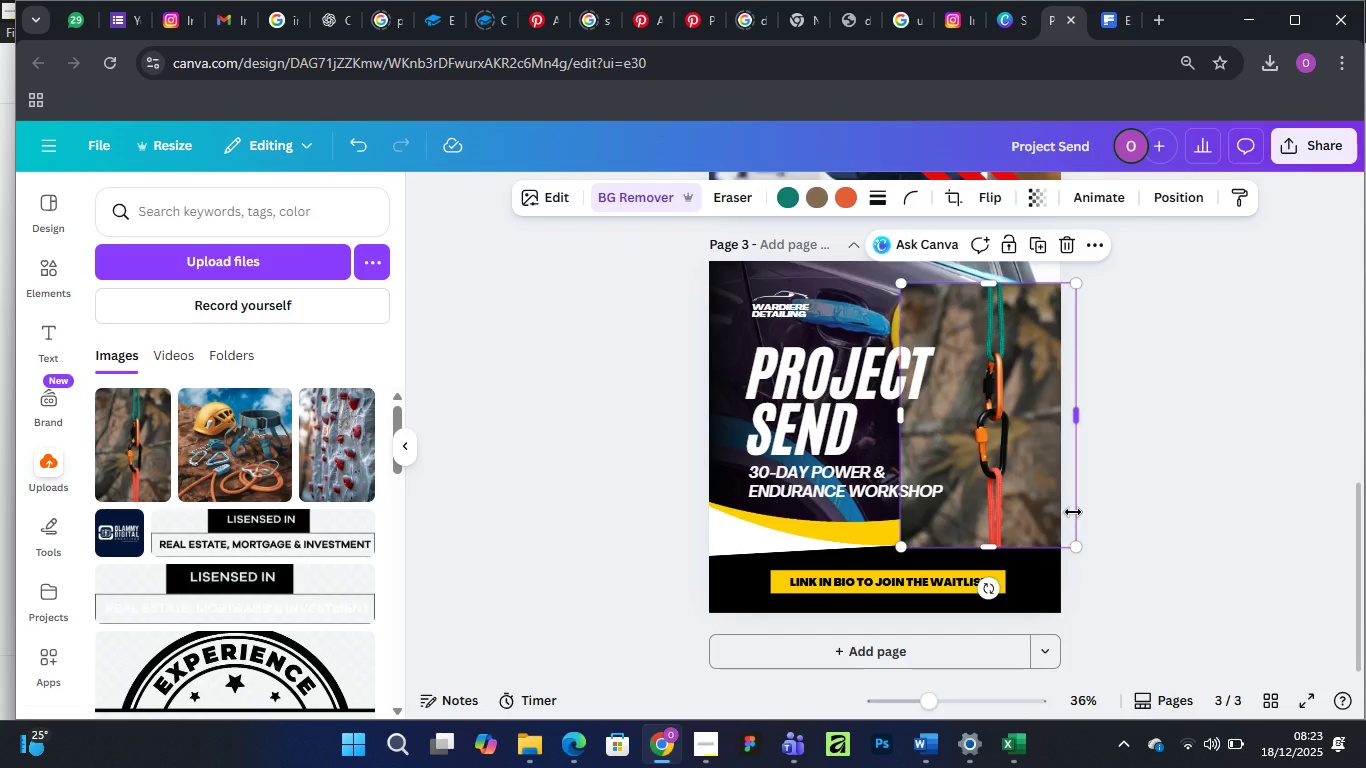 
wait(10.58)
 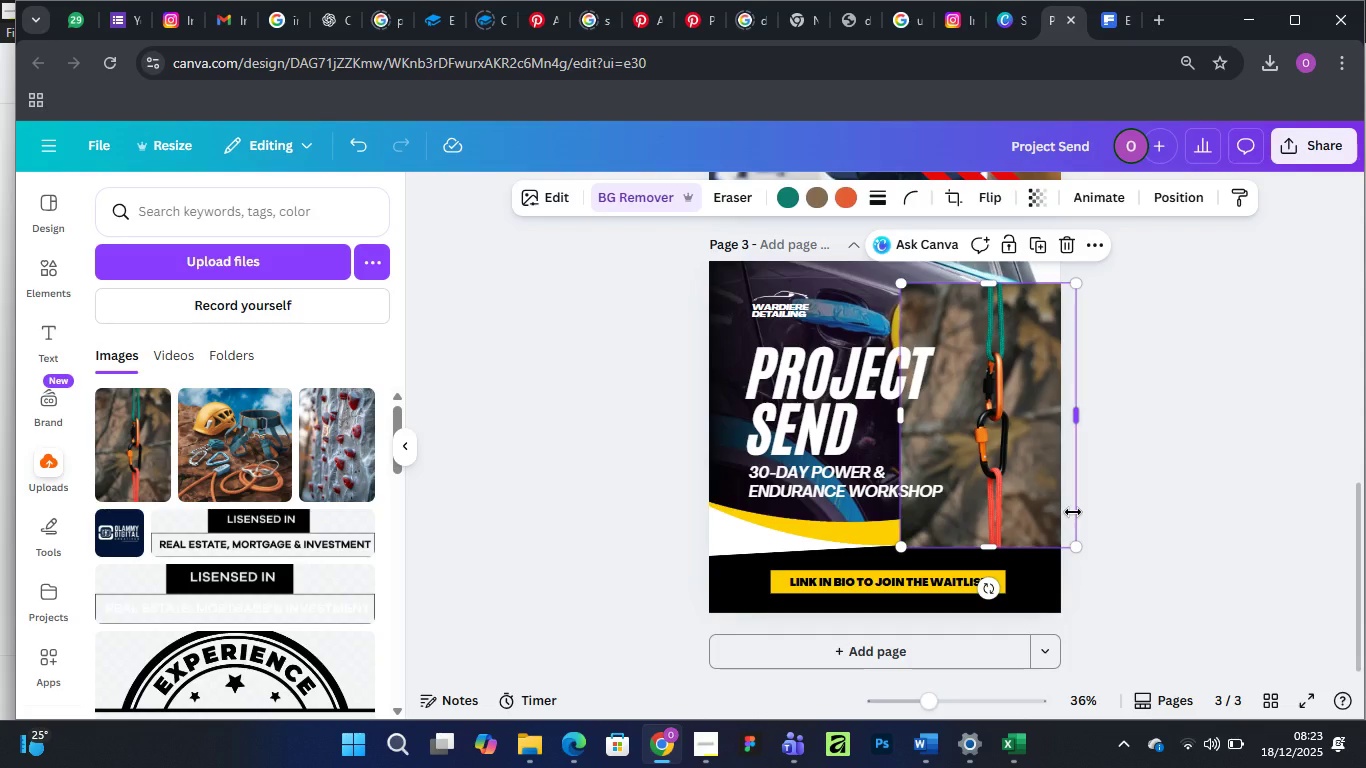 
left_click_drag(start_coordinate=[996, 502], to_coordinate=[1007, 523])
 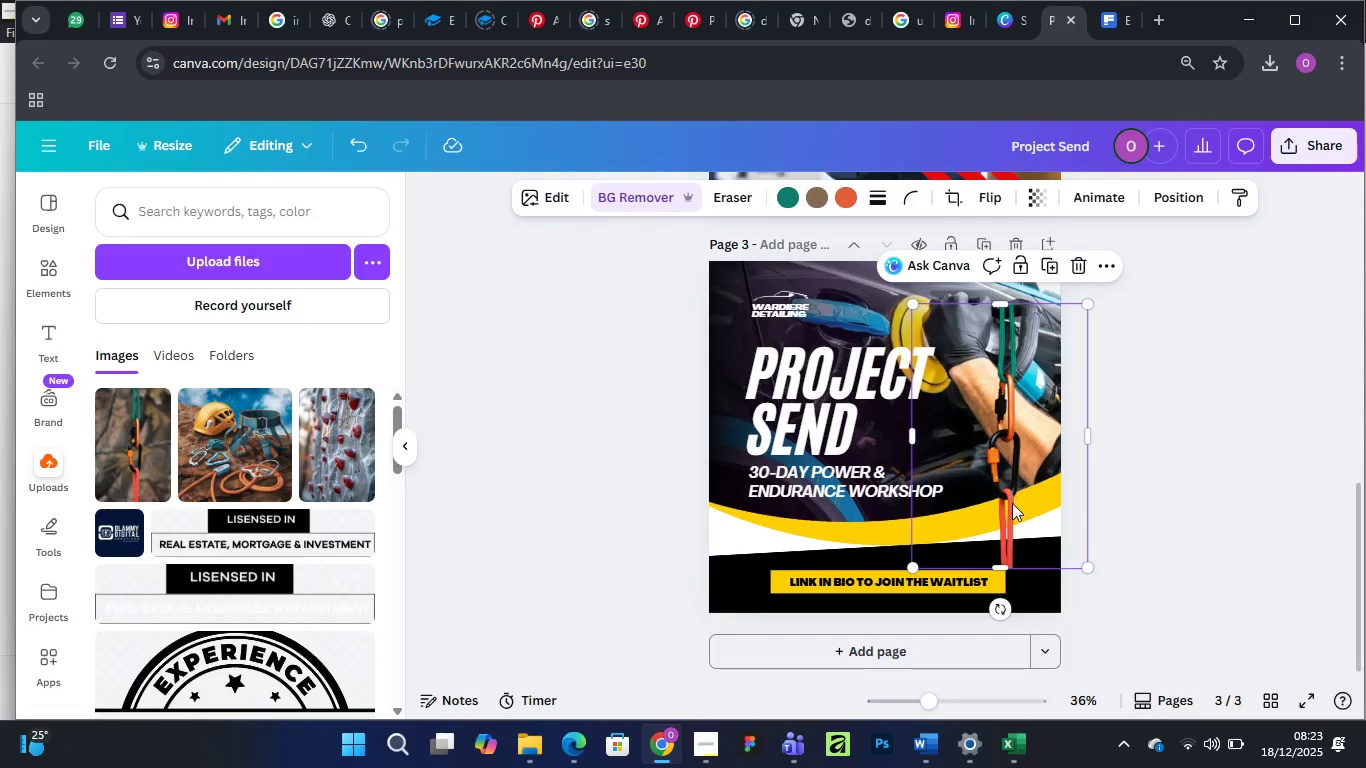 
left_click_drag(start_coordinate=[1012, 503], to_coordinate=[1014, 491])
 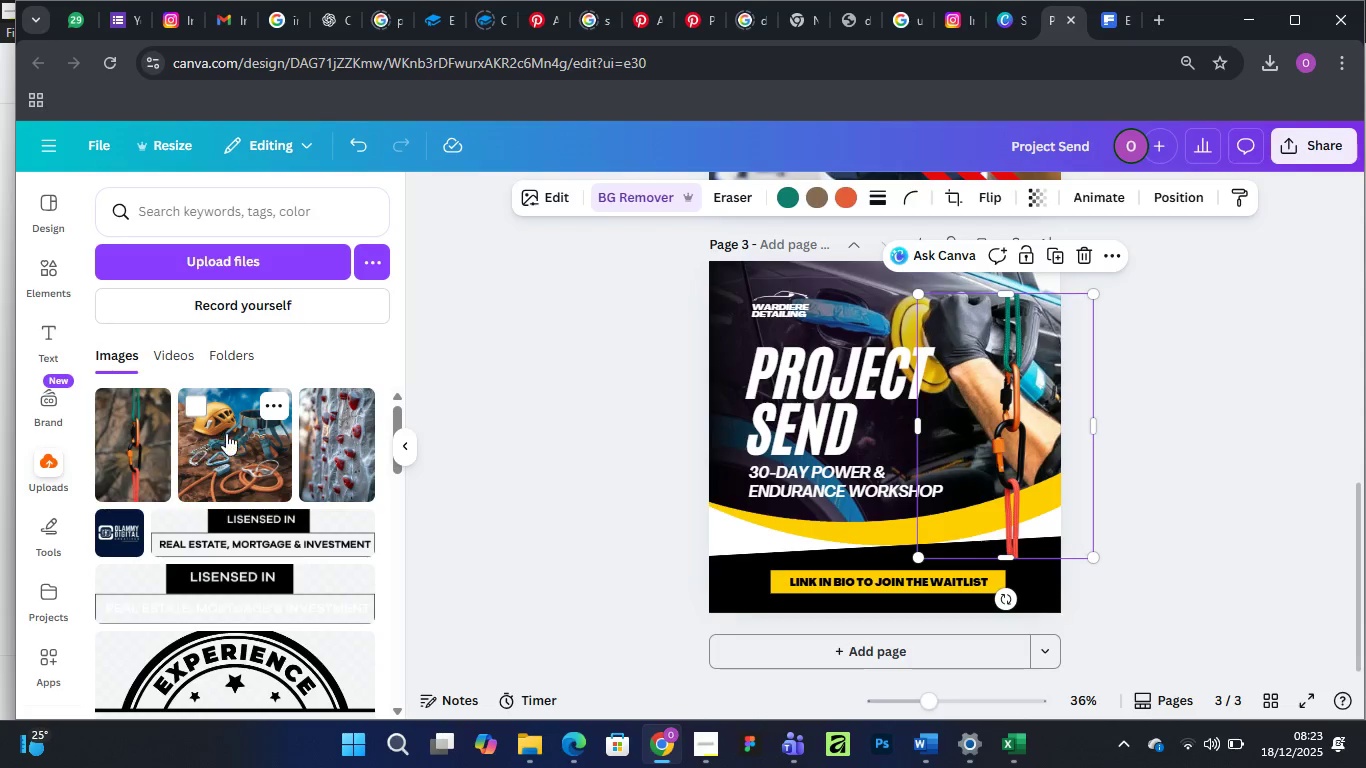 
wait(9.95)
 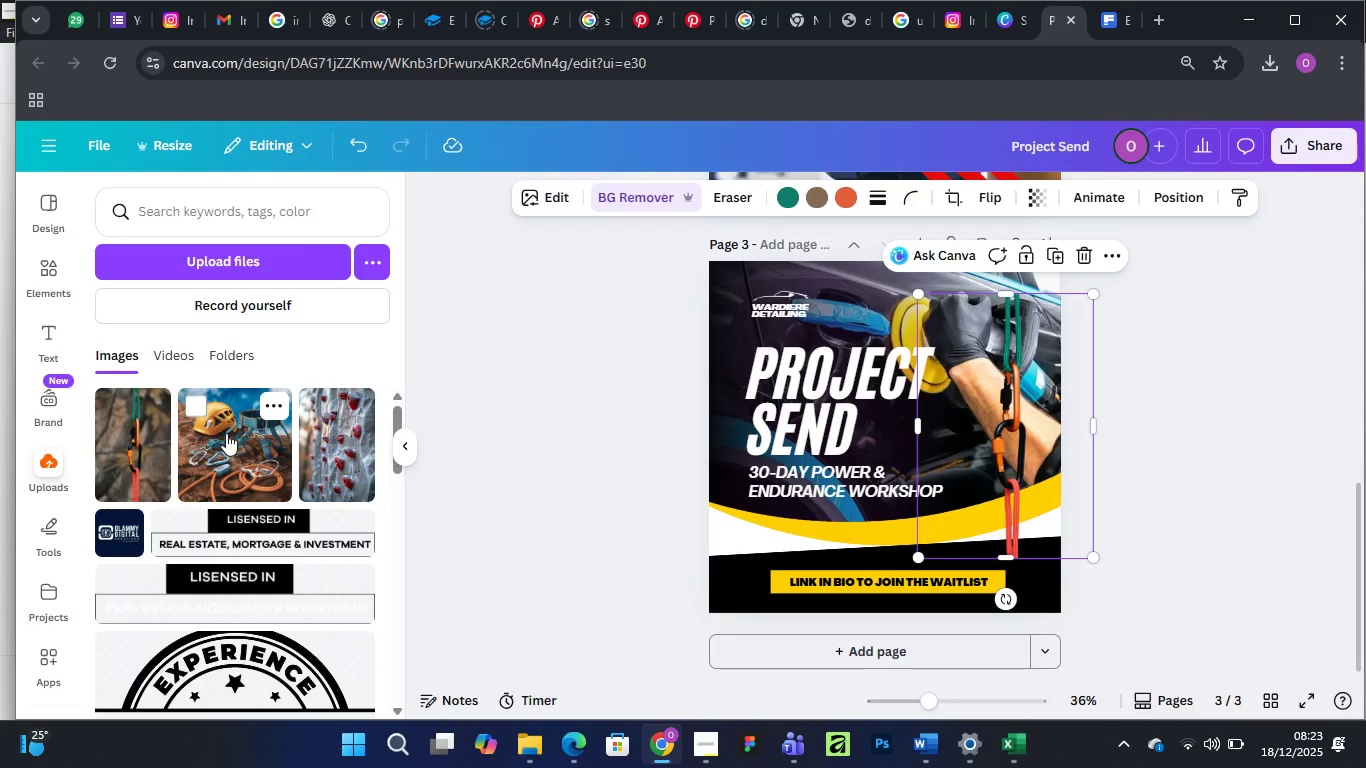 
left_click([1184, 201])
 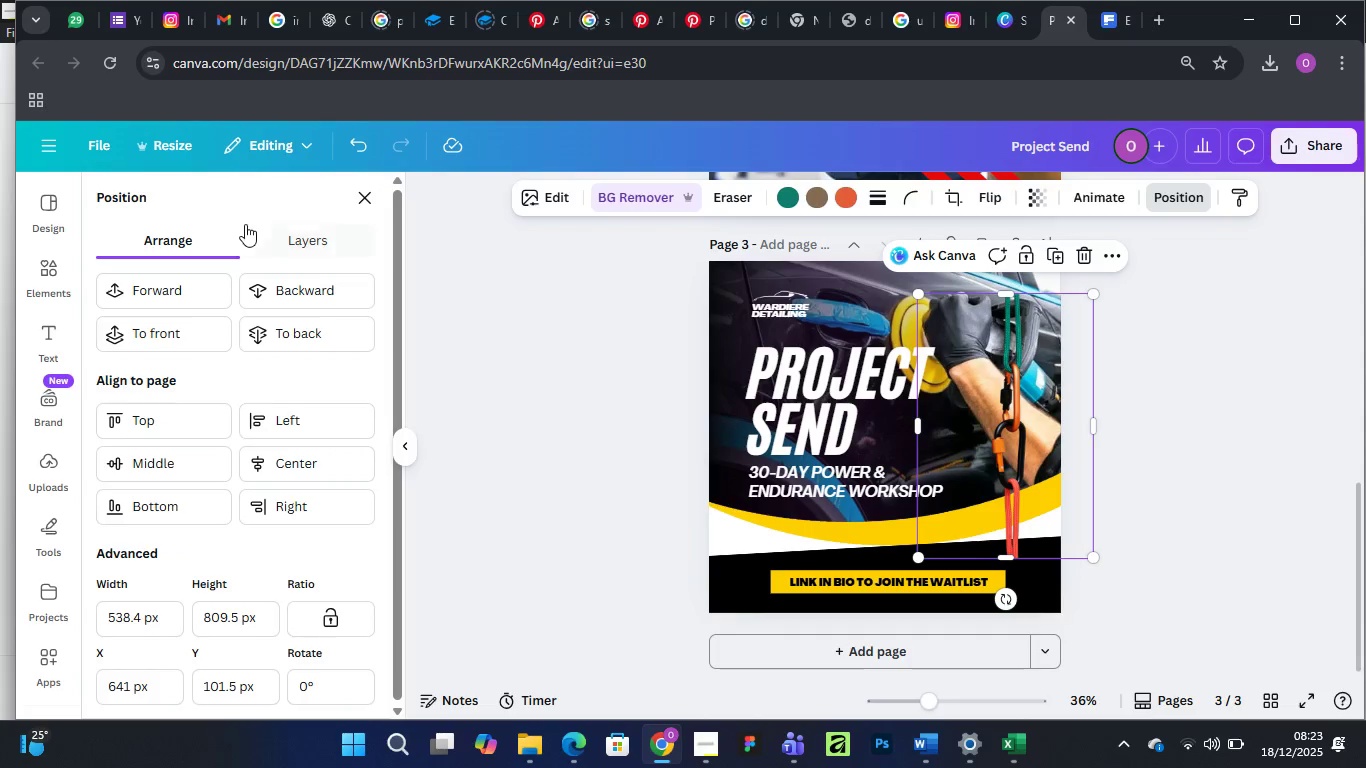 
left_click([274, 233])
 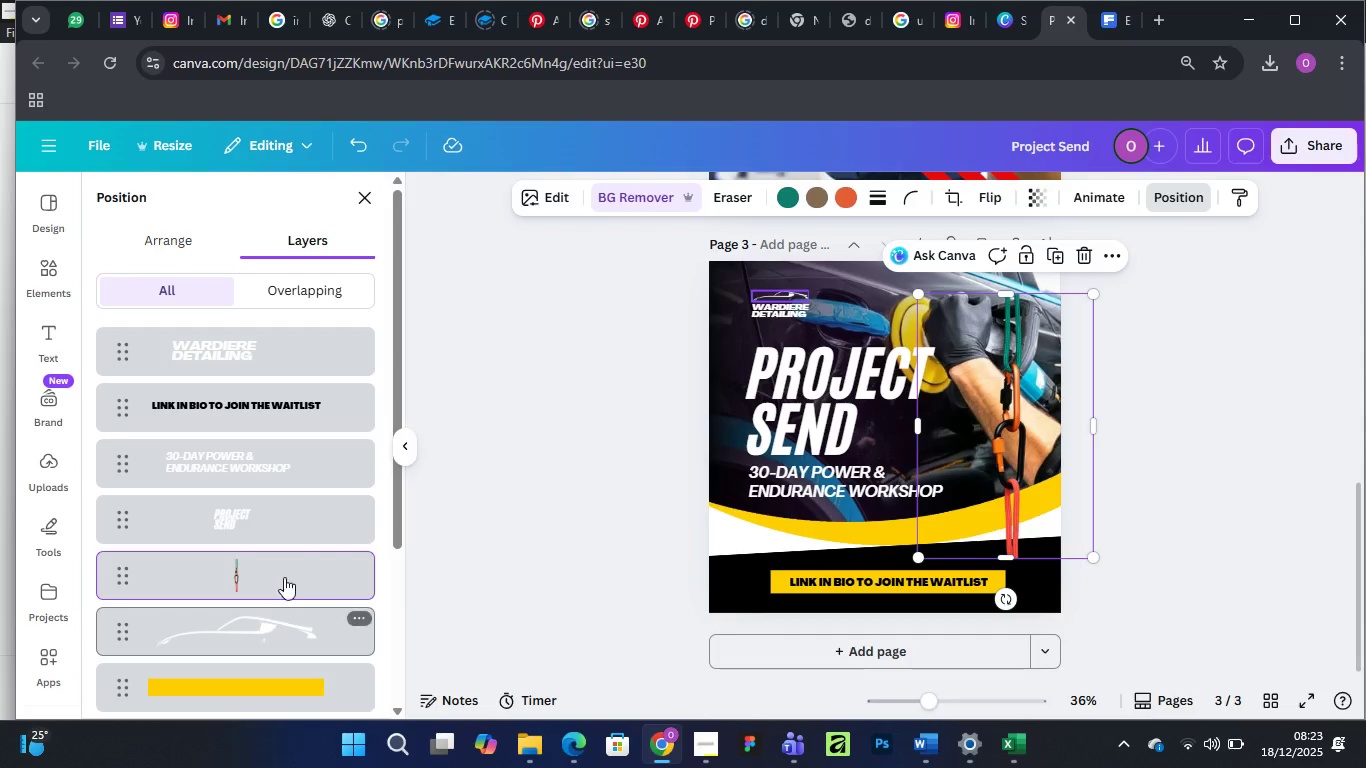 
scroll: coordinate [286, 570], scroll_direction: down, amount: 15.0
 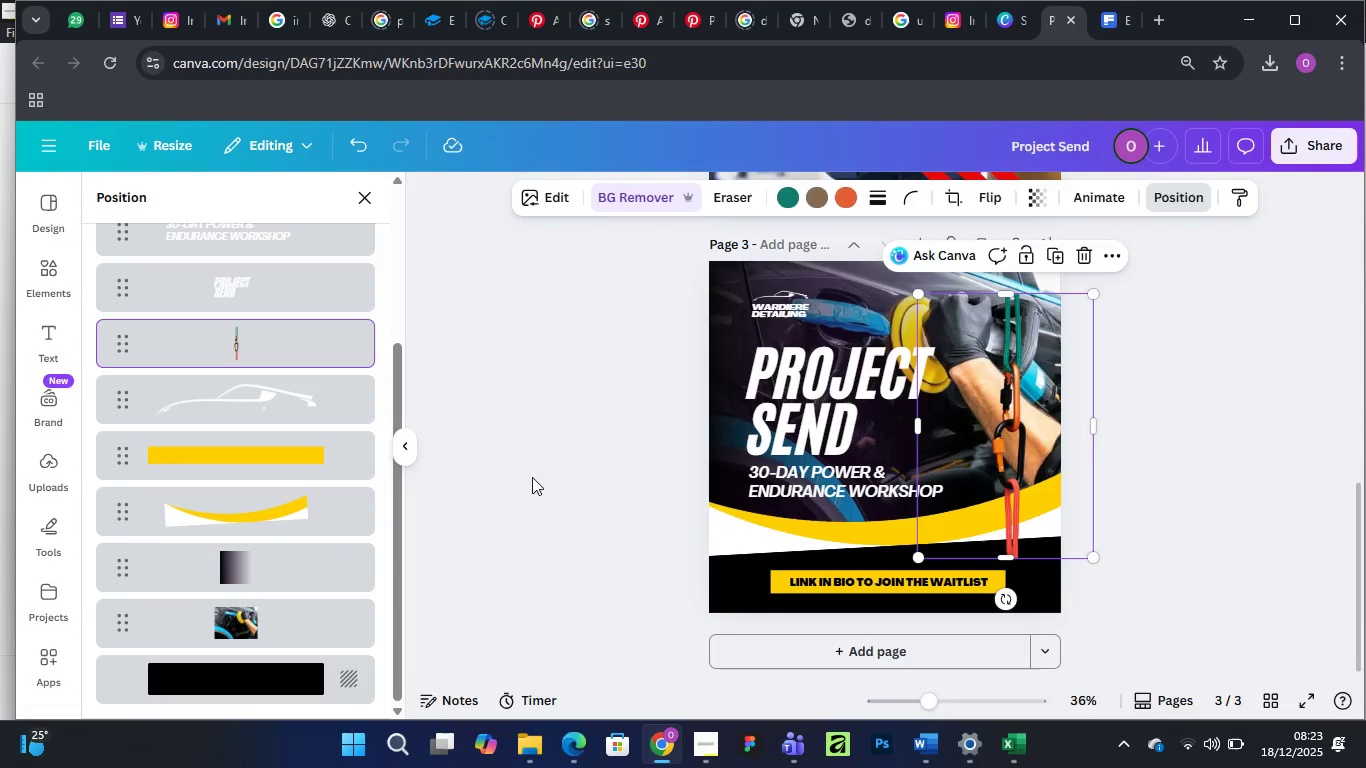 
wait(13.46)
 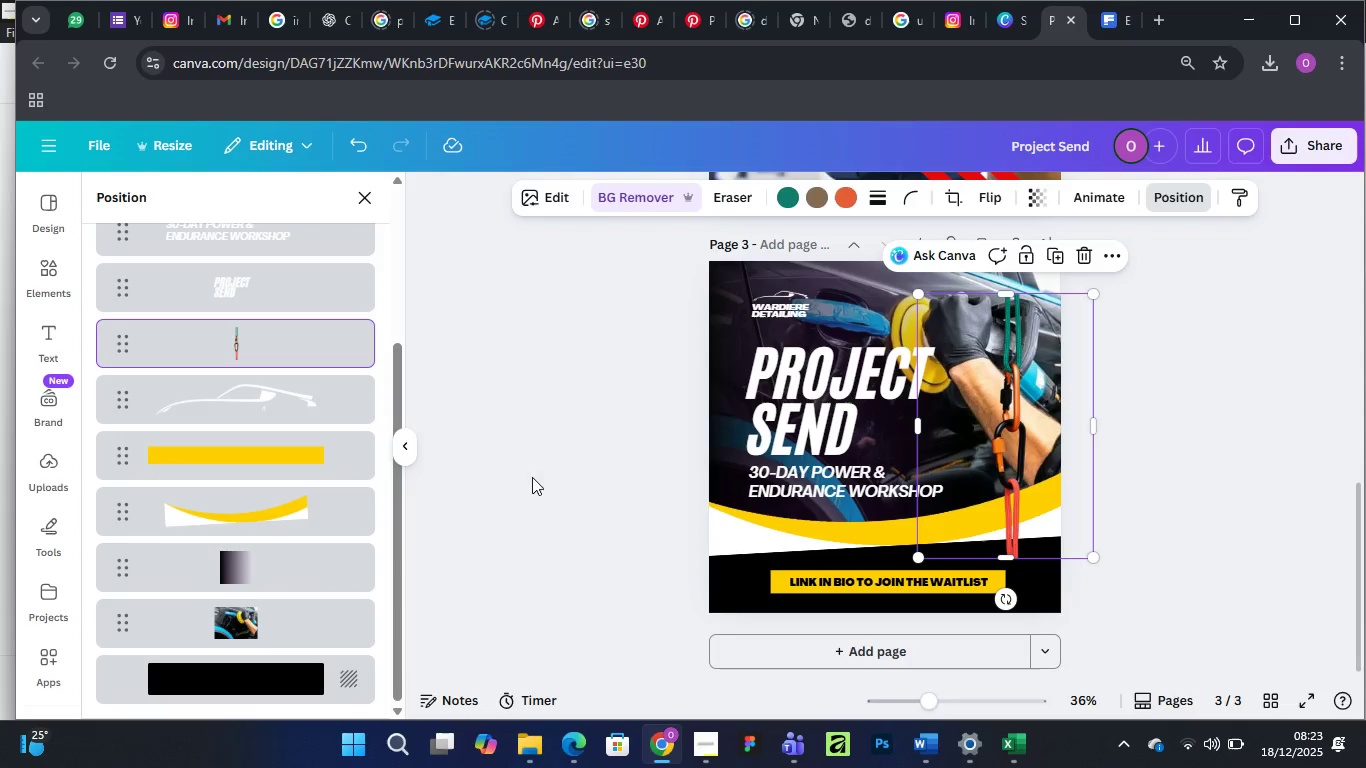 
left_click([369, 203])
 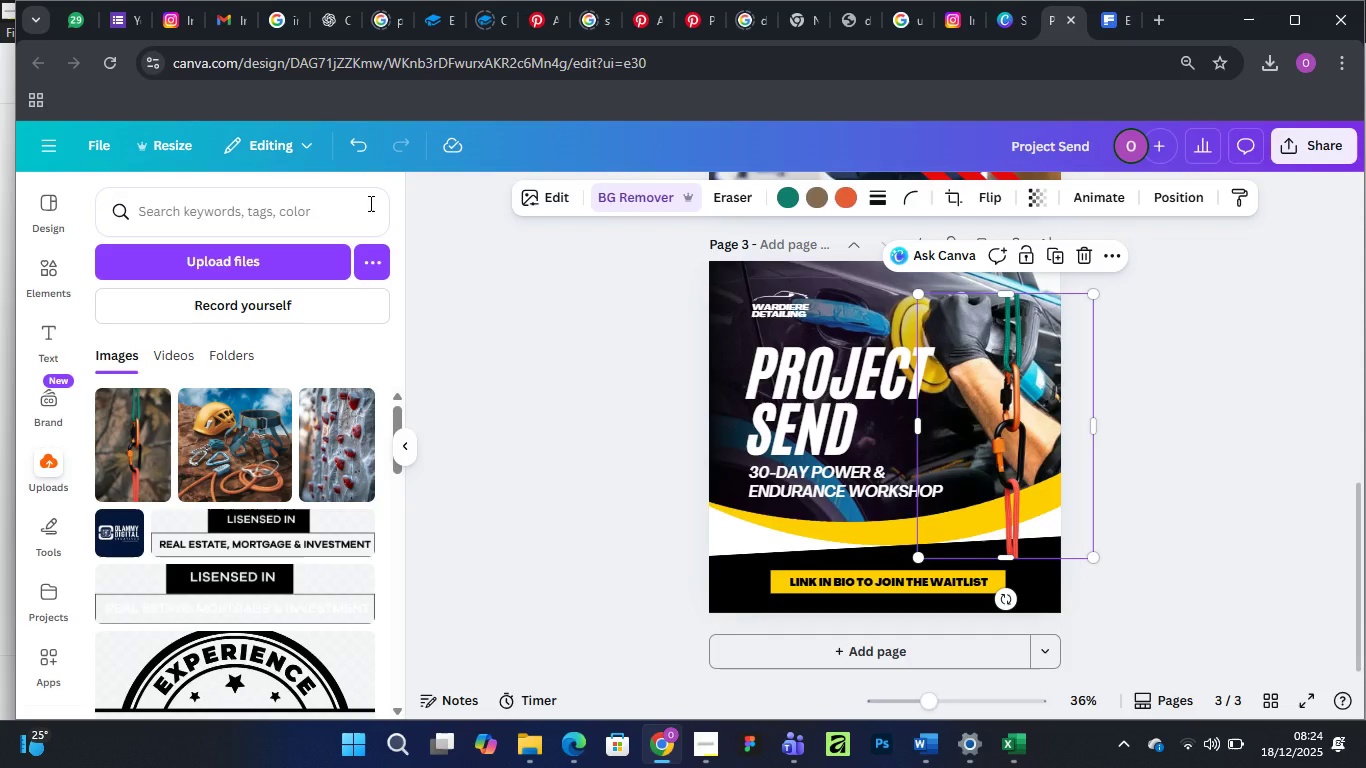 
wait(5.81)
 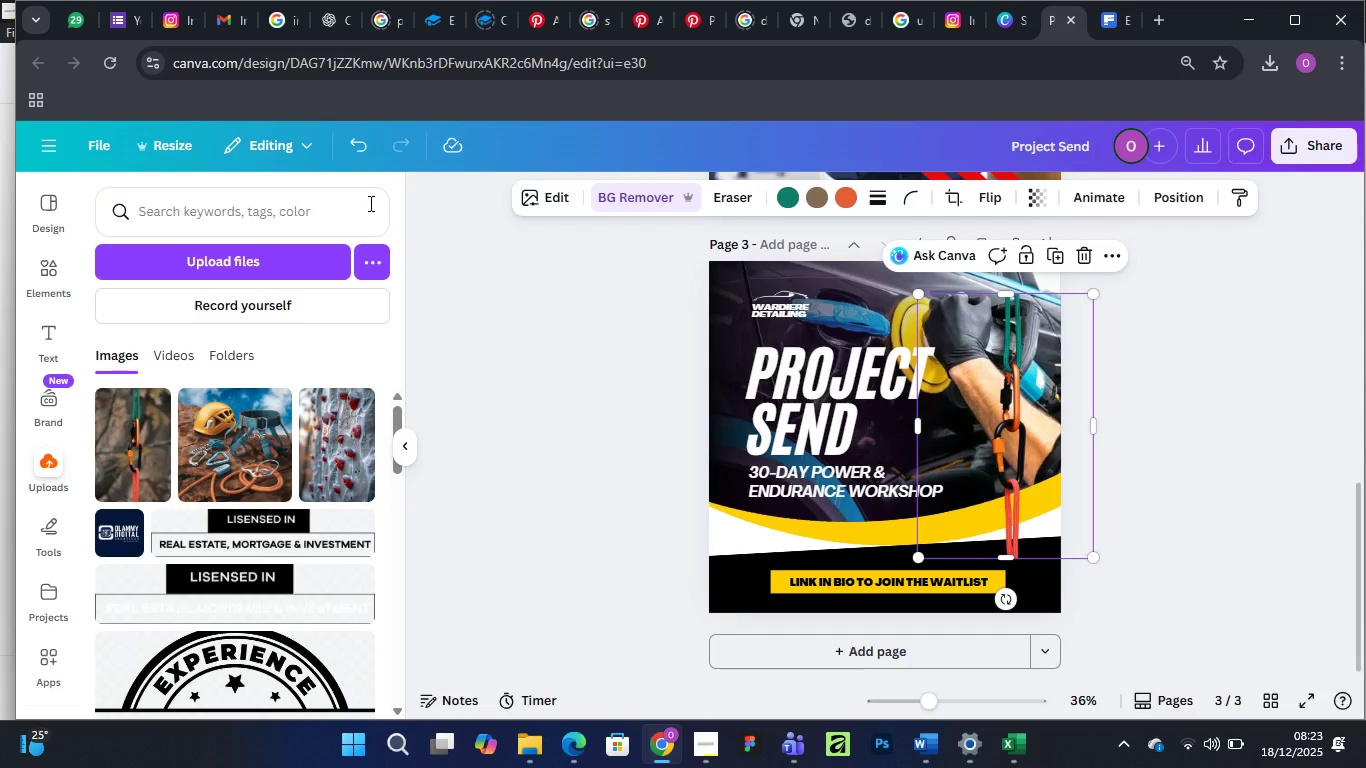 
mouse_move([317, 234])
 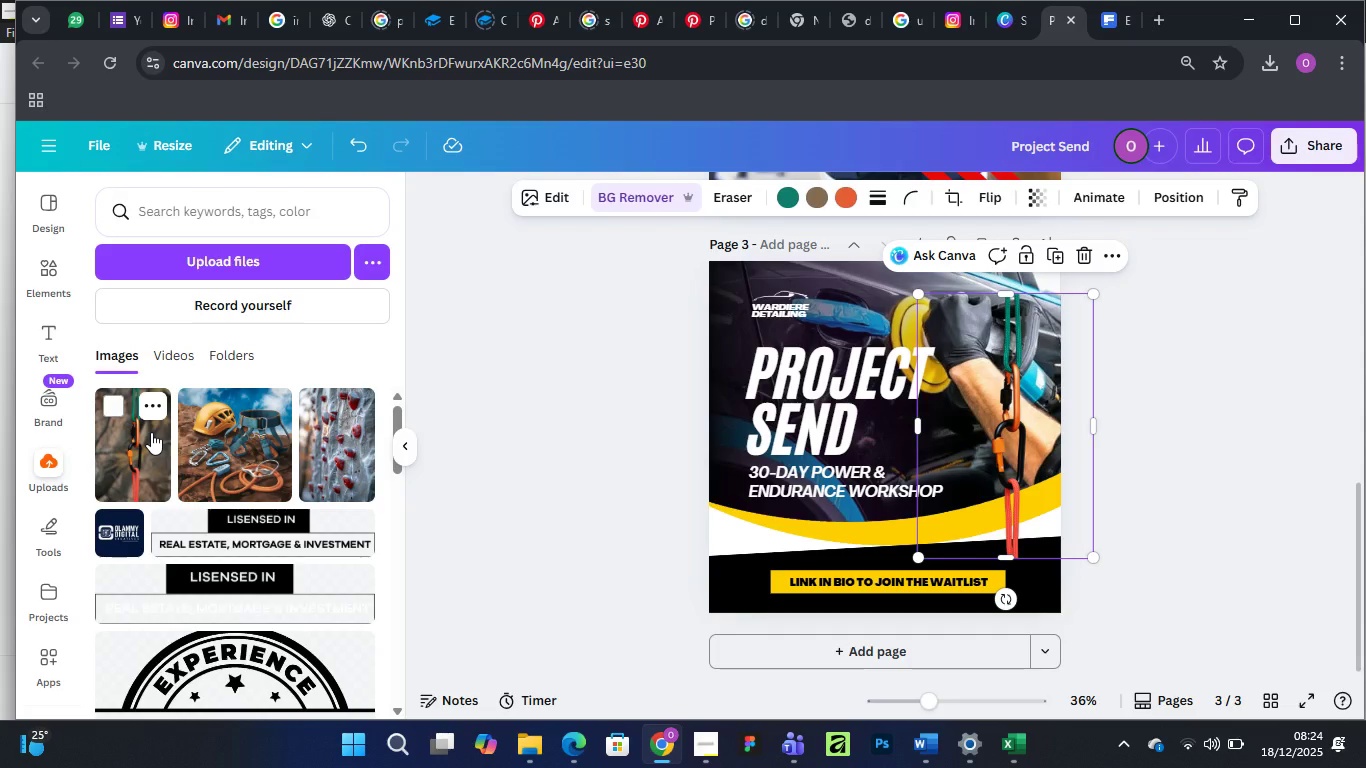 
left_click([151, 432])
 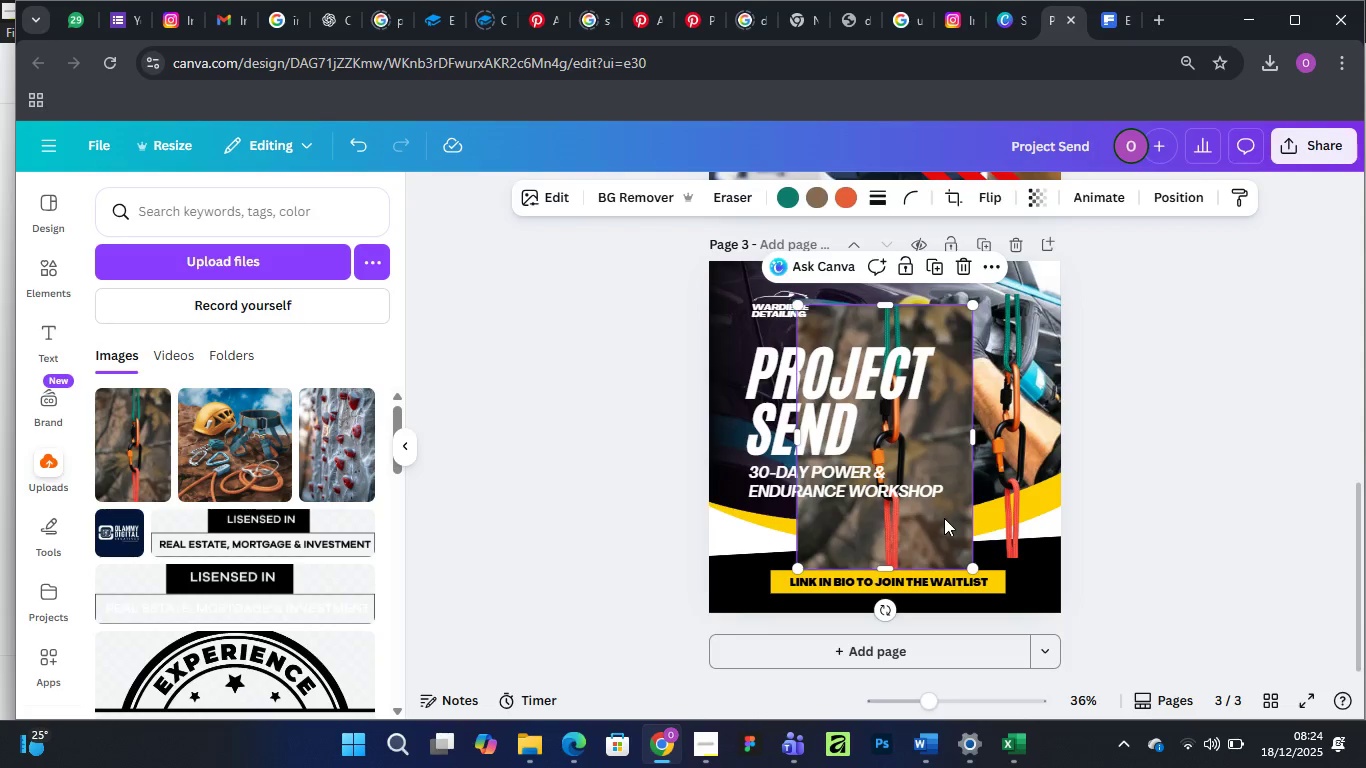 
left_click_drag(start_coordinate=[944, 532], to_coordinate=[740, 476])
 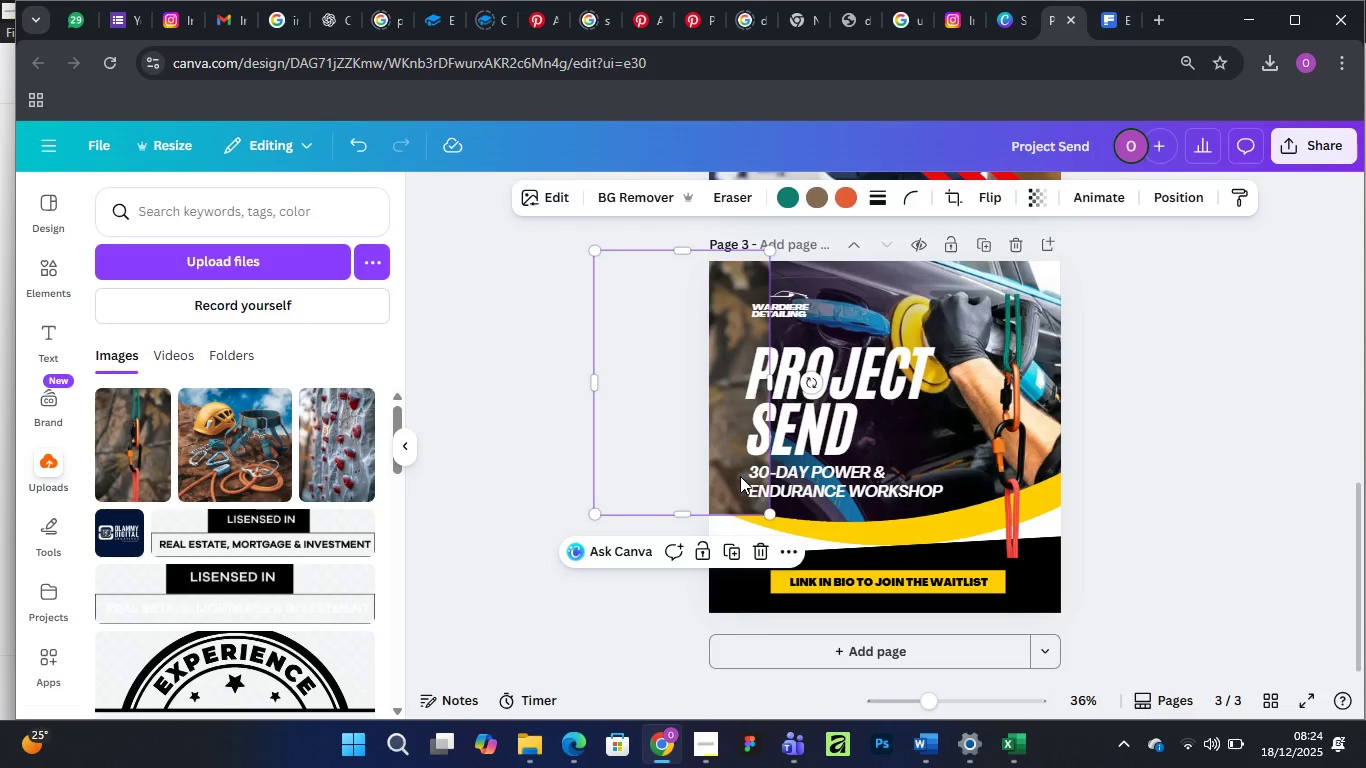 
wait(30.34)
 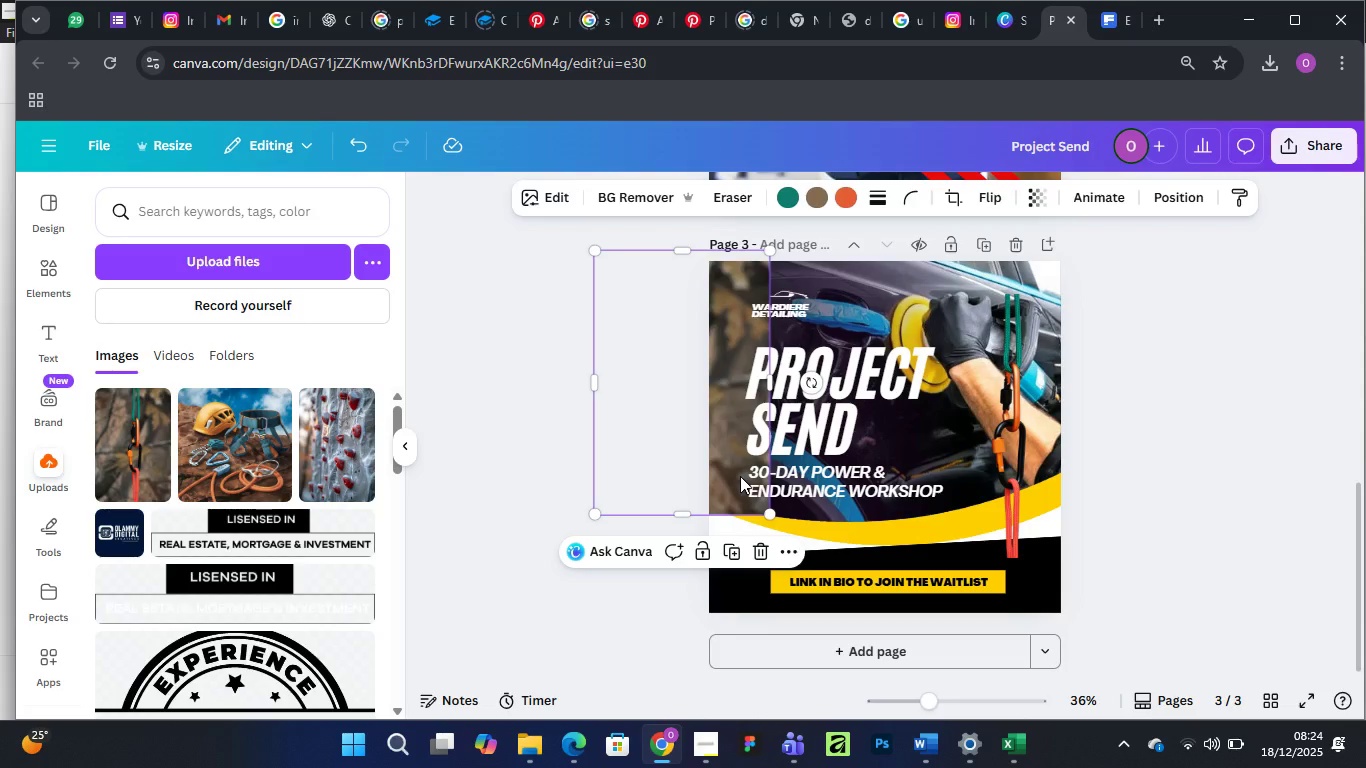 
left_click_drag(start_coordinate=[721, 336], to_coordinate=[767, 344])
 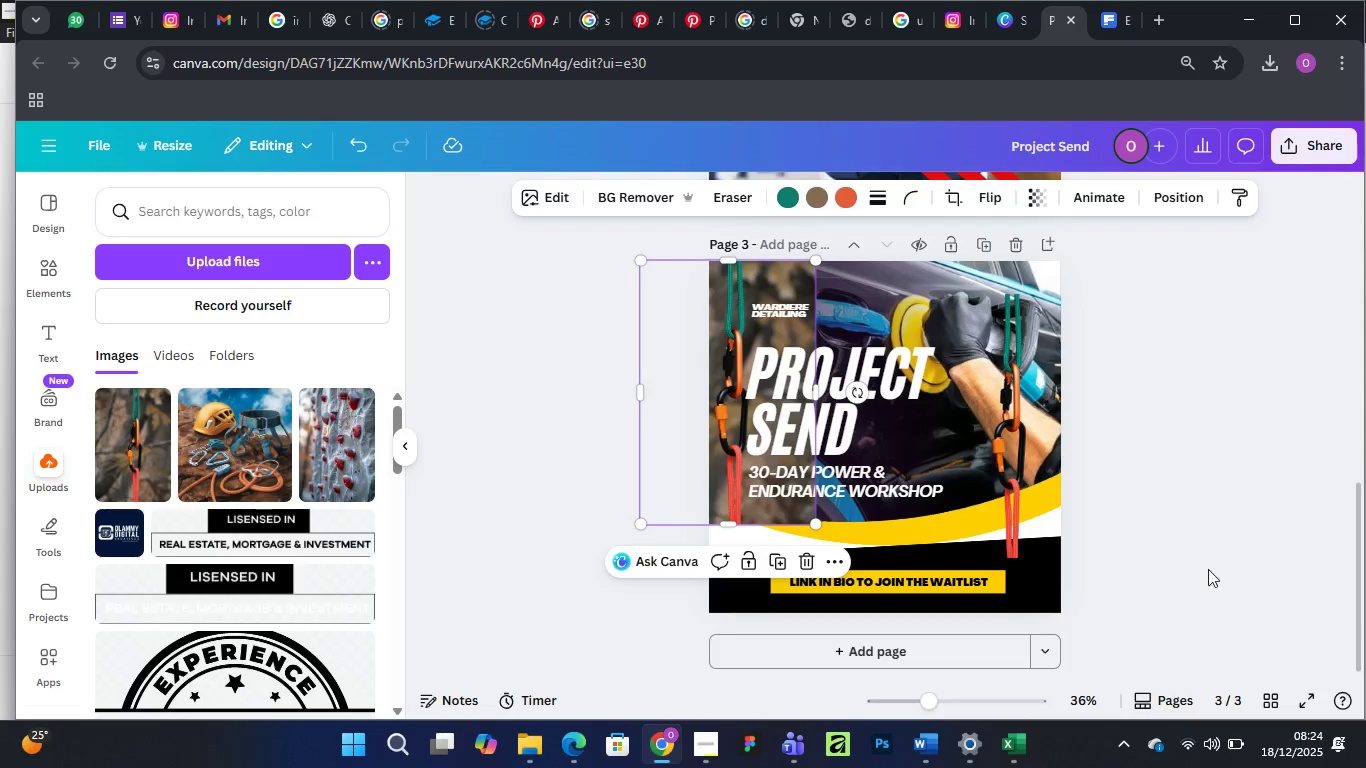 
wait(5.61)
 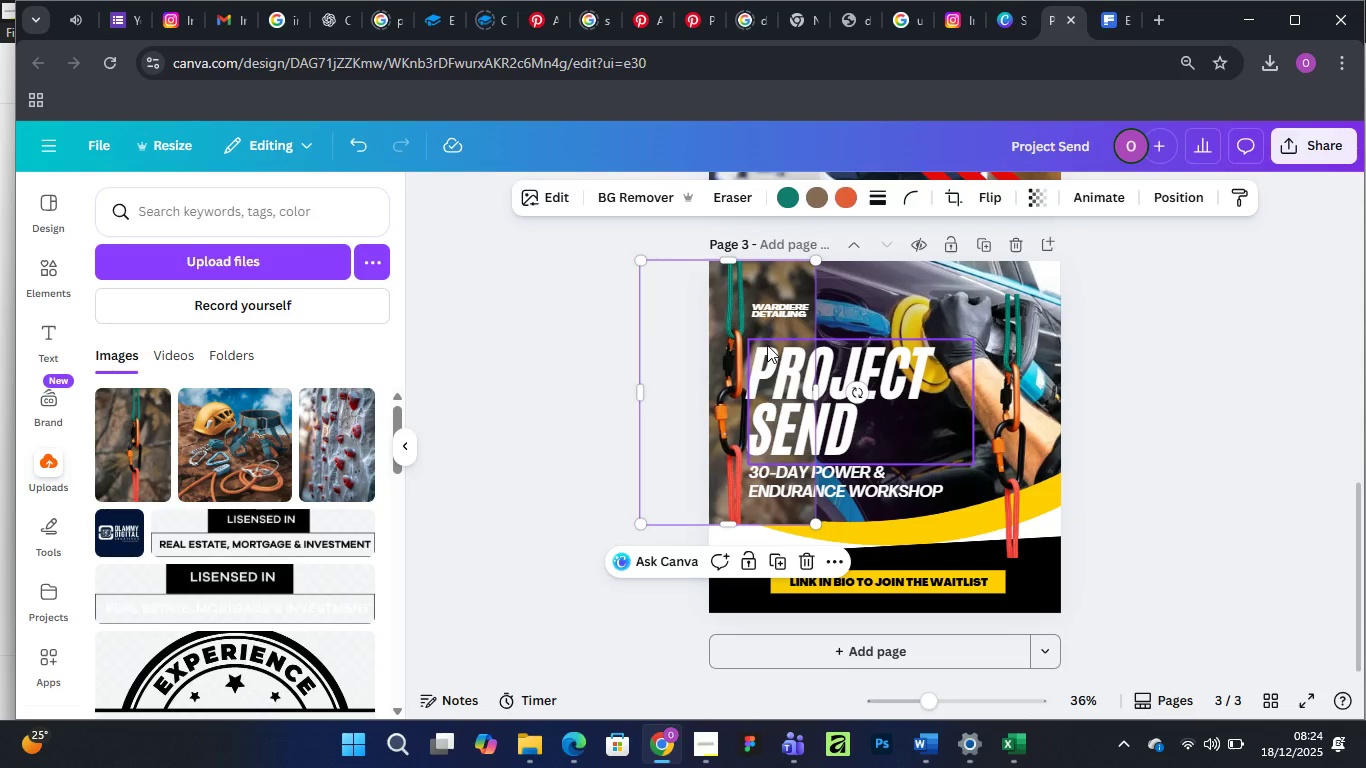 
mouse_move([1206, 716])
 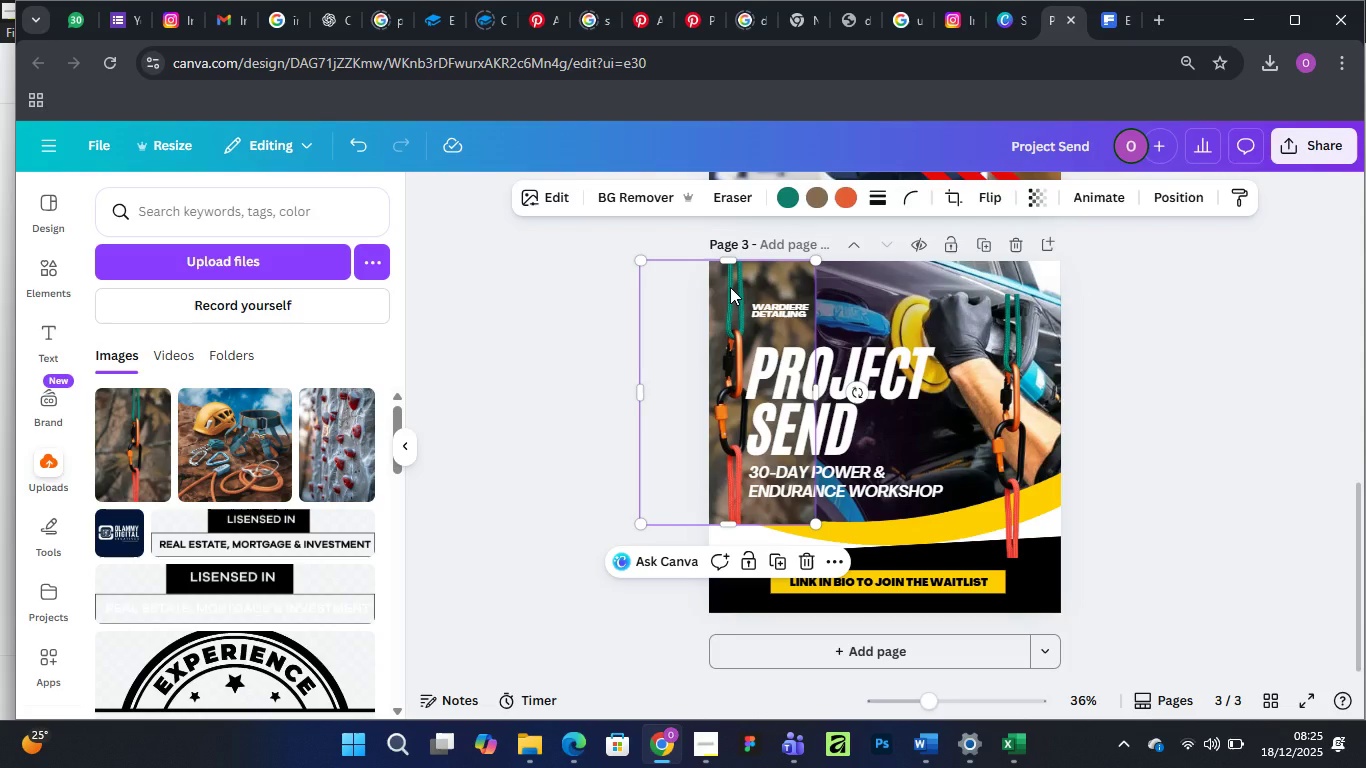 
left_click_drag(start_coordinate=[730, 287], to_coordinate=[741, 285])
 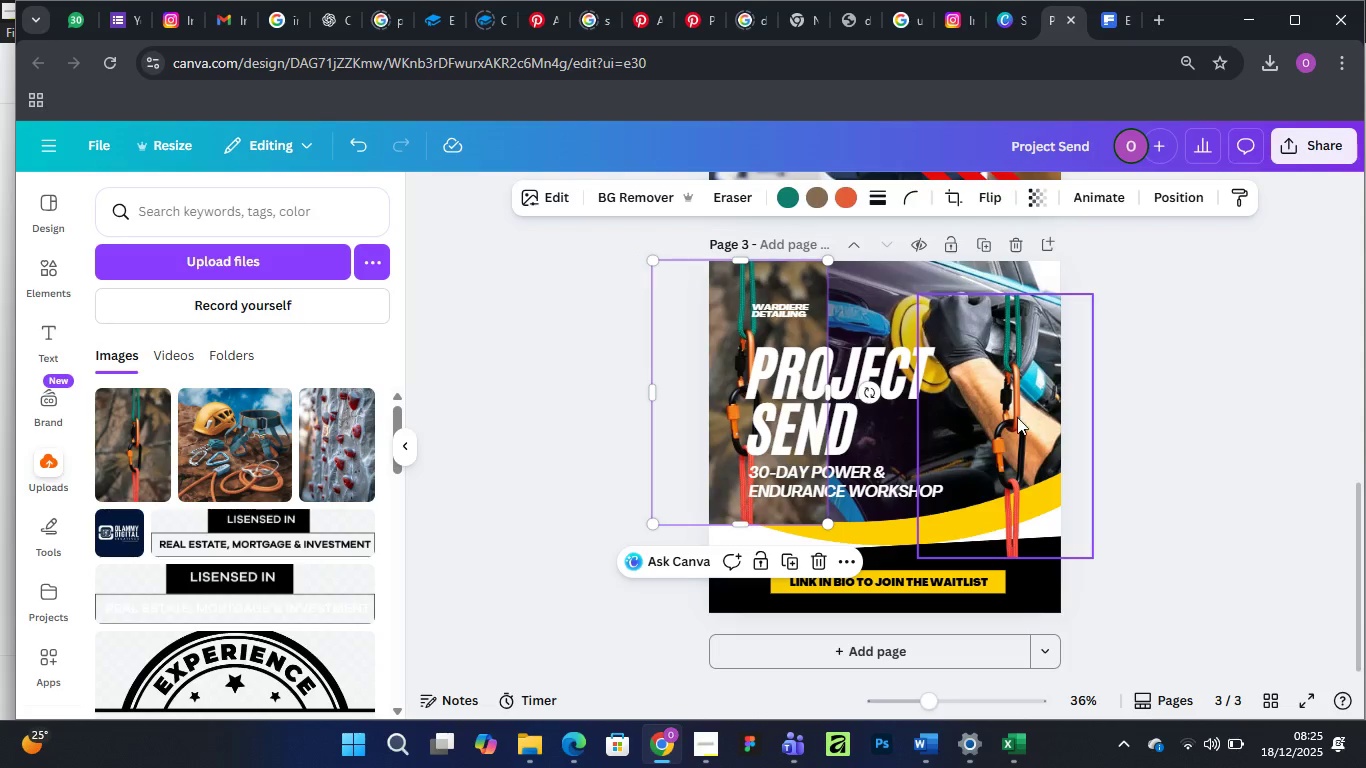 
left_click_drag(start_coordinate=[1011, 414], to_coordinate=[1027, 451])
 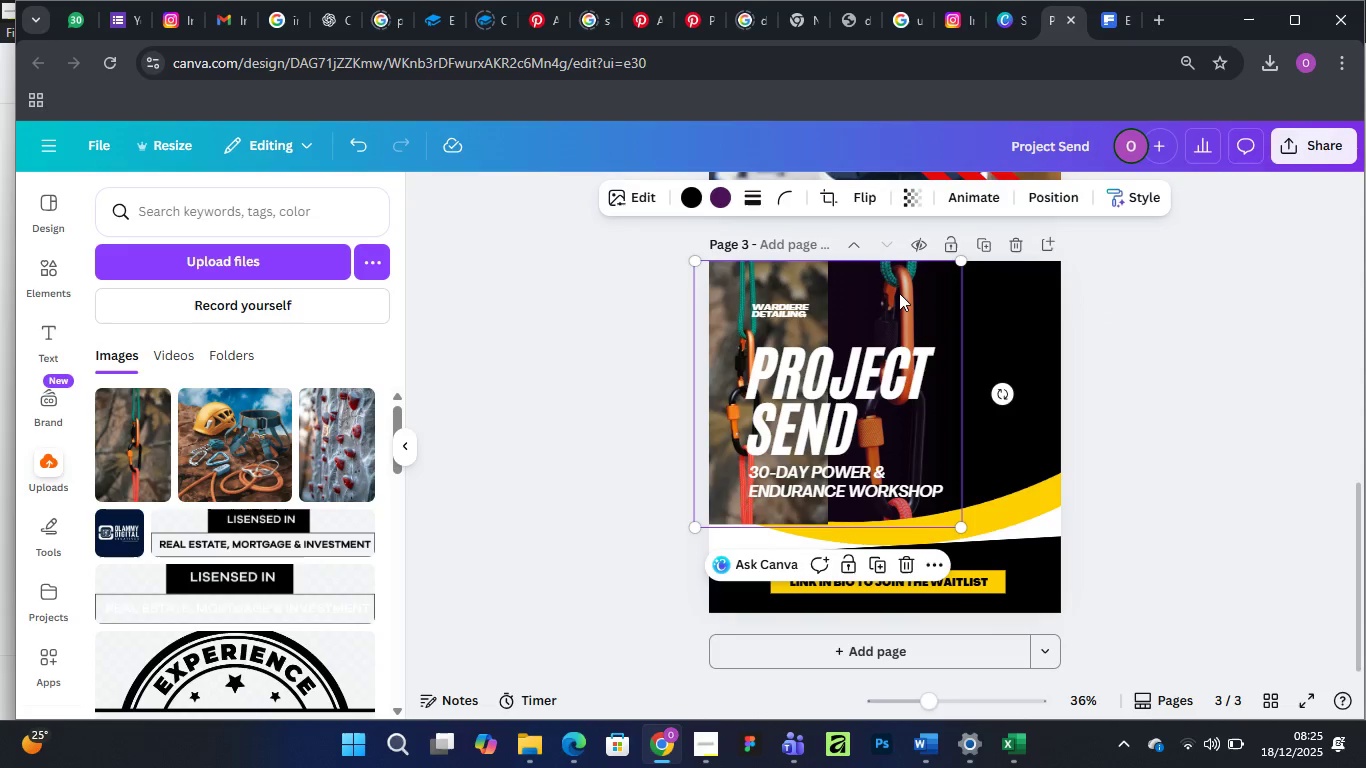 
left_click([899, 293])
 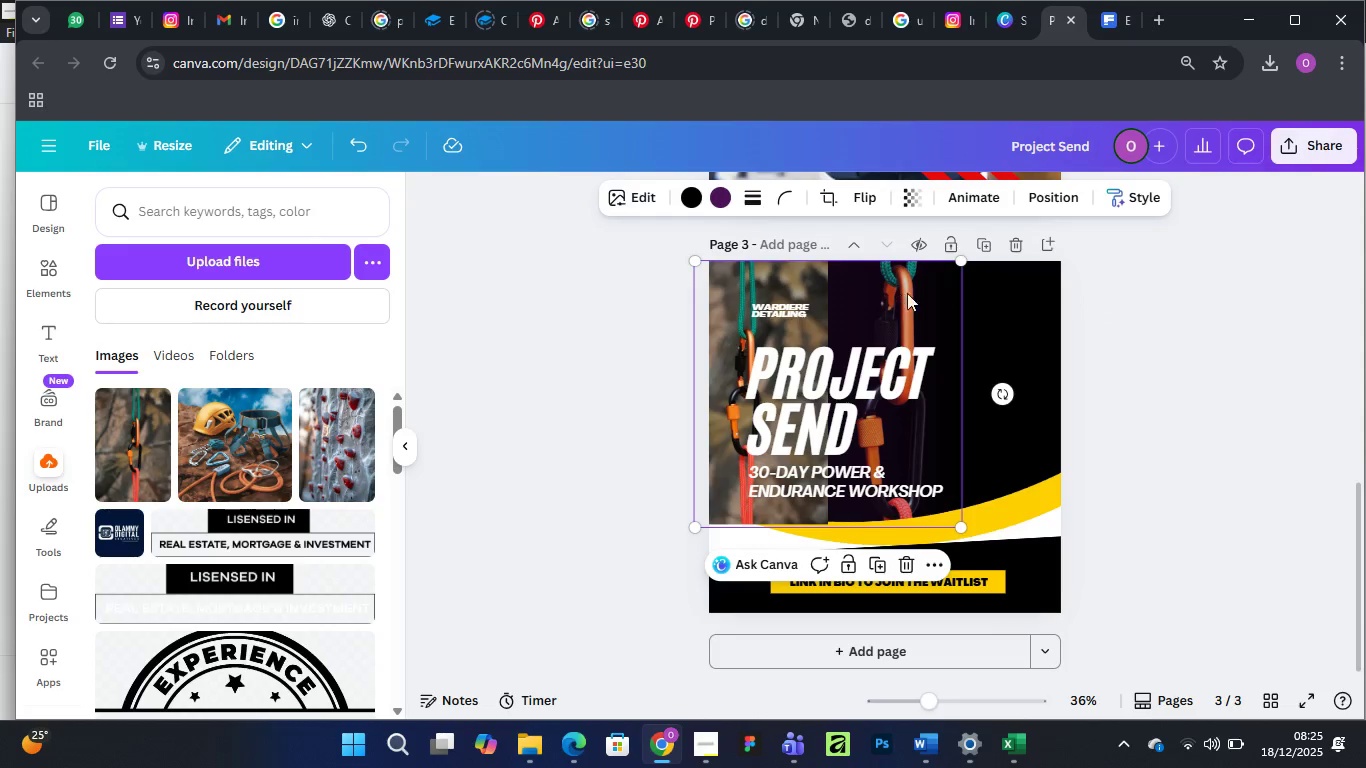 
left_click_drag(start_coordinate=[899, 293], to_coordinate=[980, 294])
 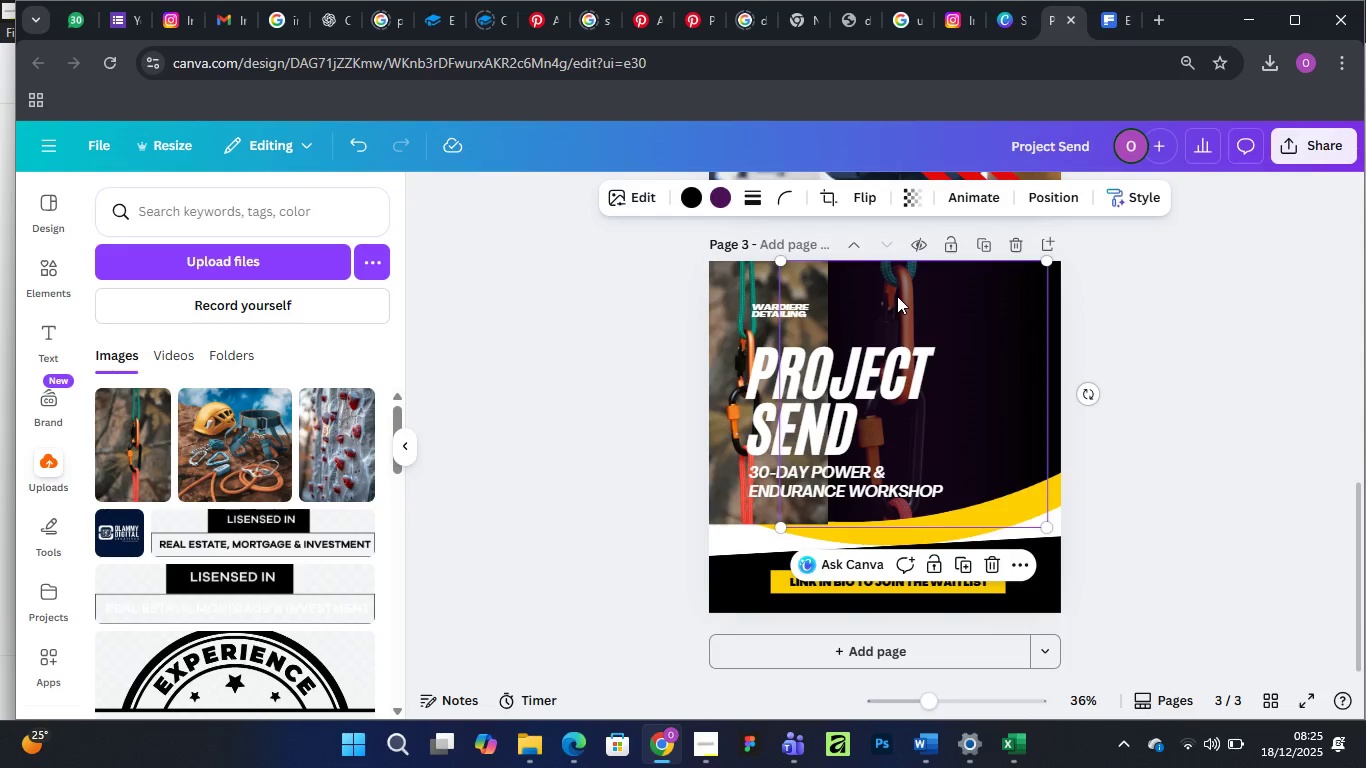 
double_click([897, 296])
 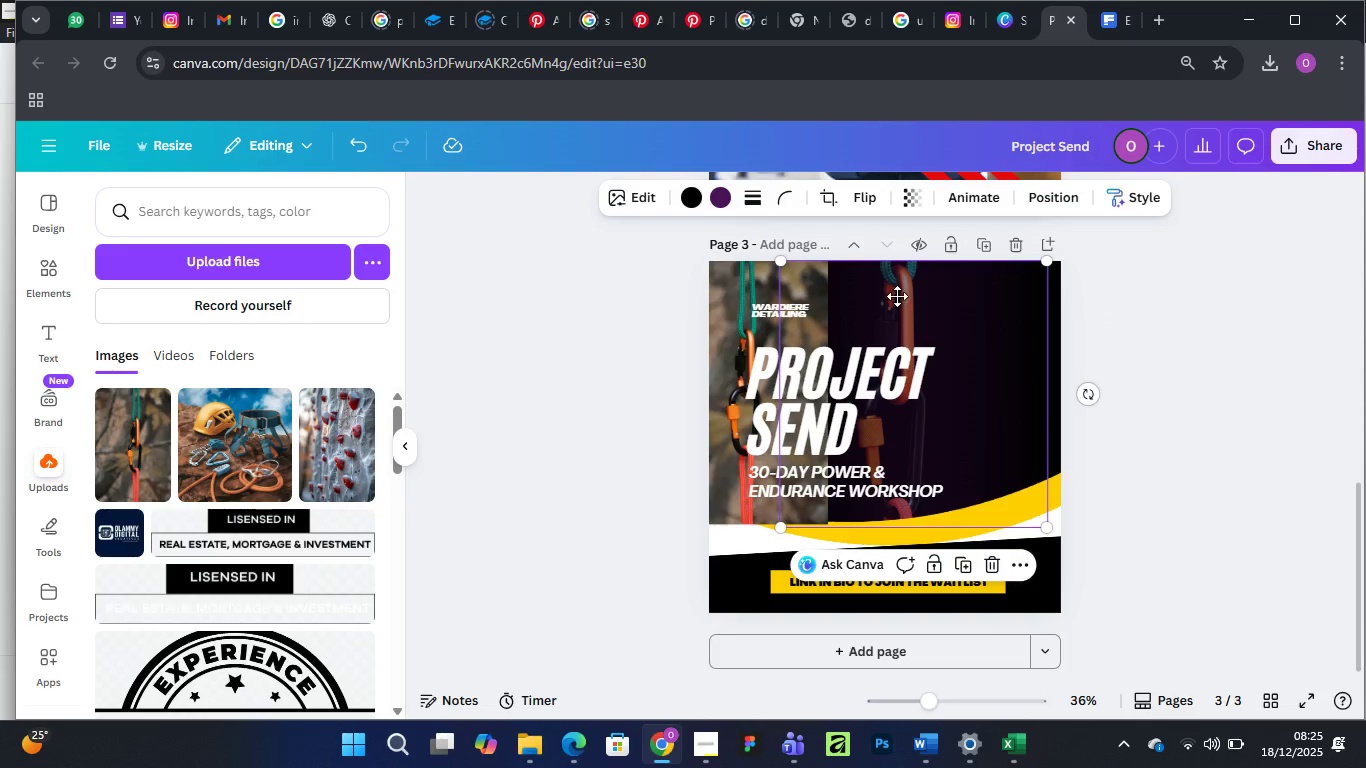 
triple_click([897, 296])
 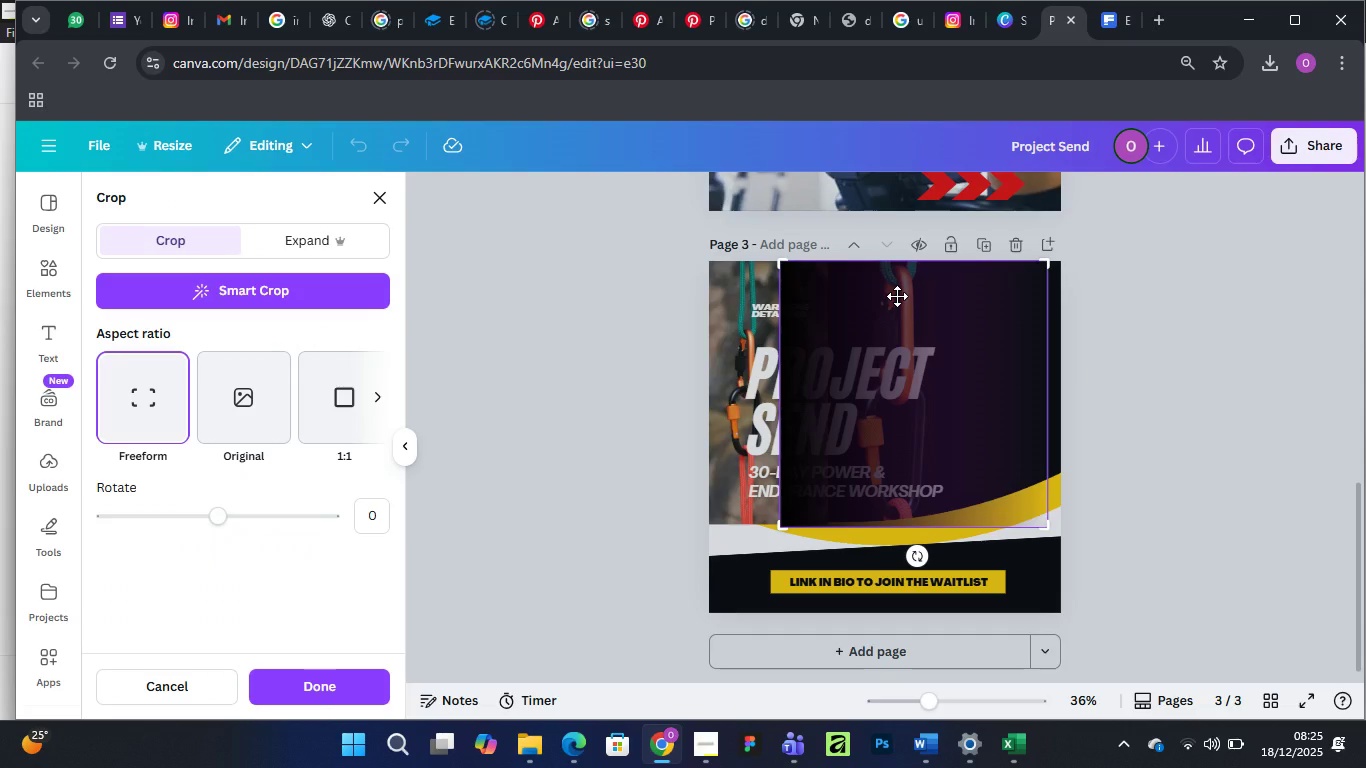 
left_click_drag(start_coordinate=[897, 296], to_coordinate=[951, 296])
 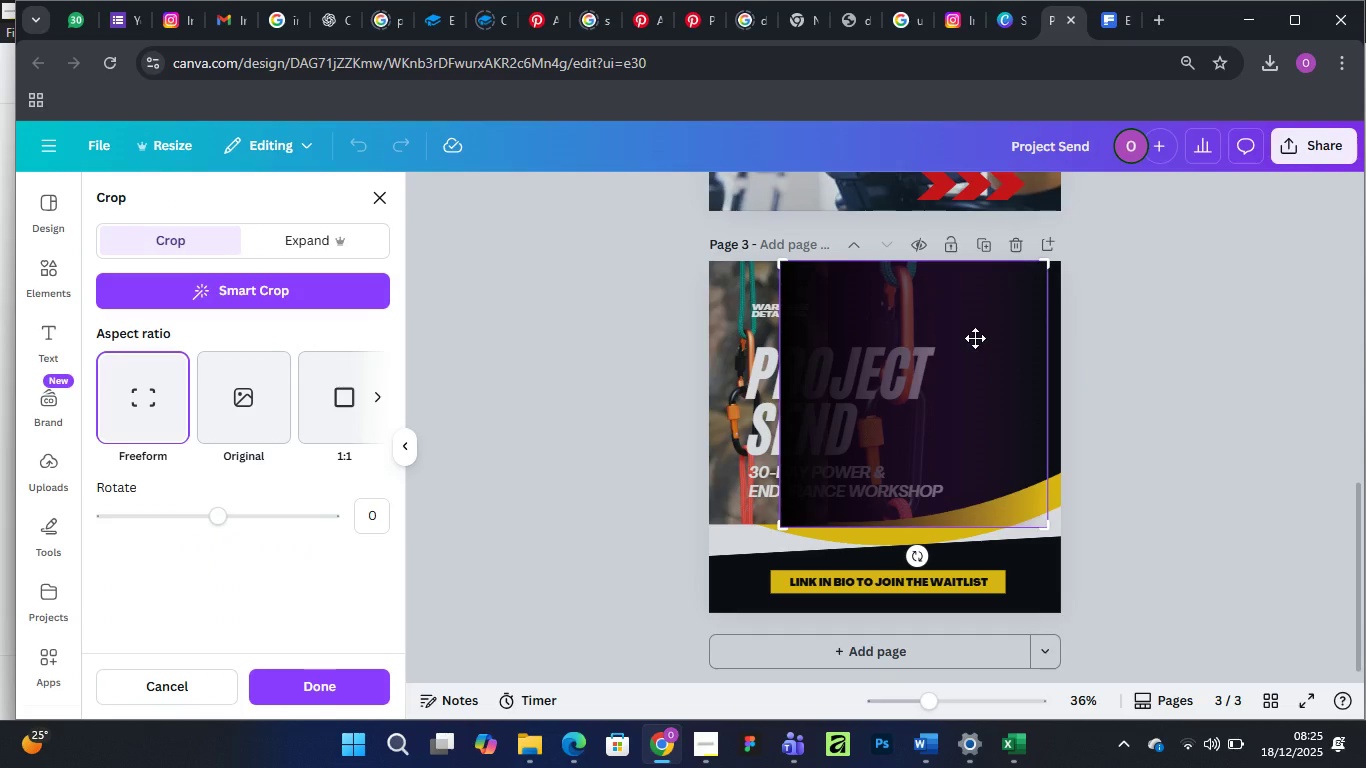 
key(Control+Z)
 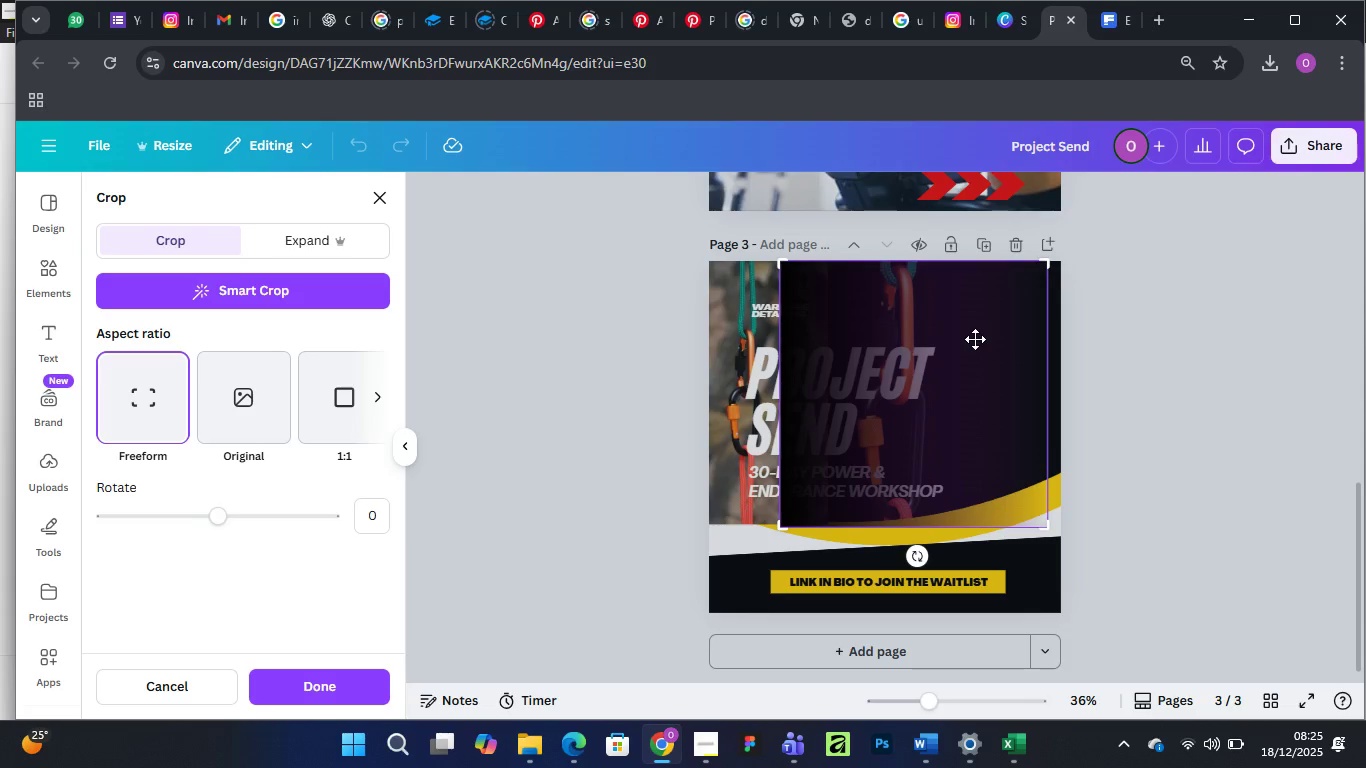 
key(Control+Z)
 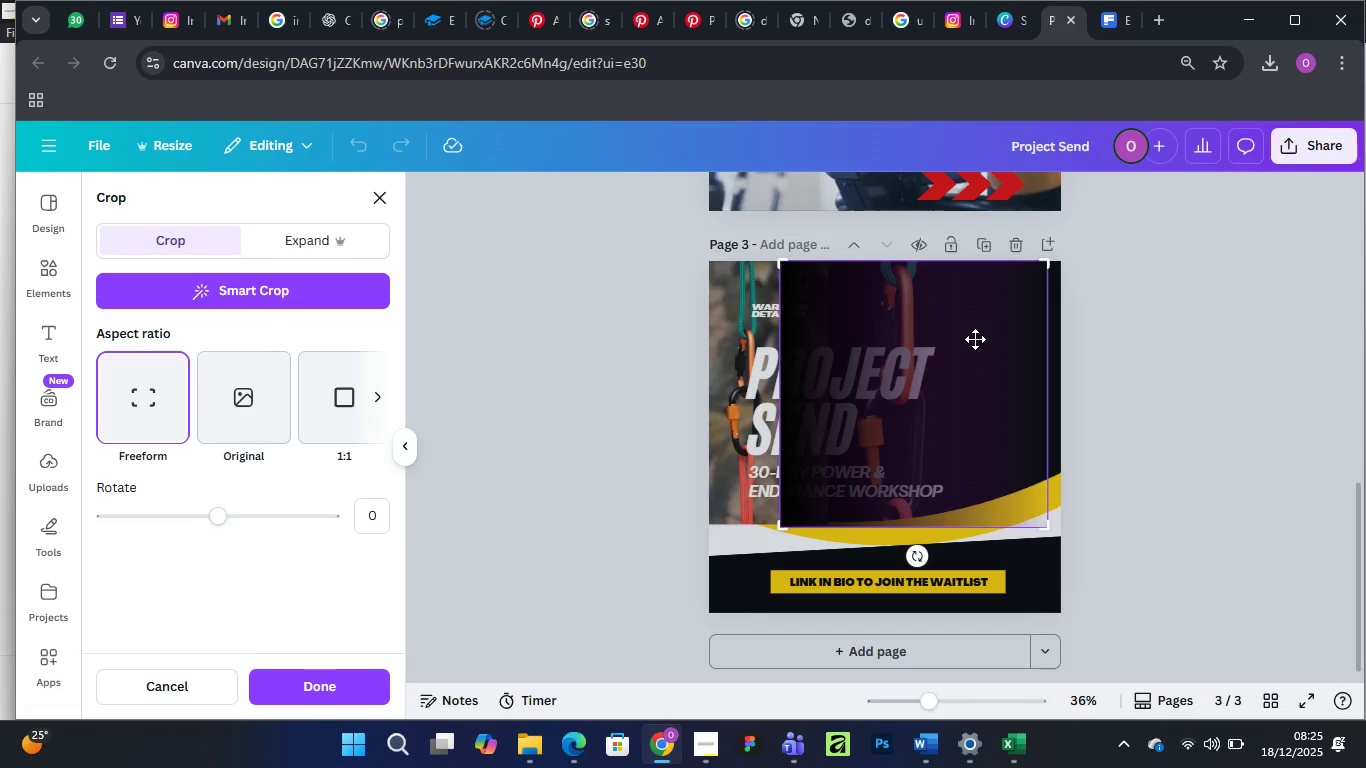 
key(Control+Z)
 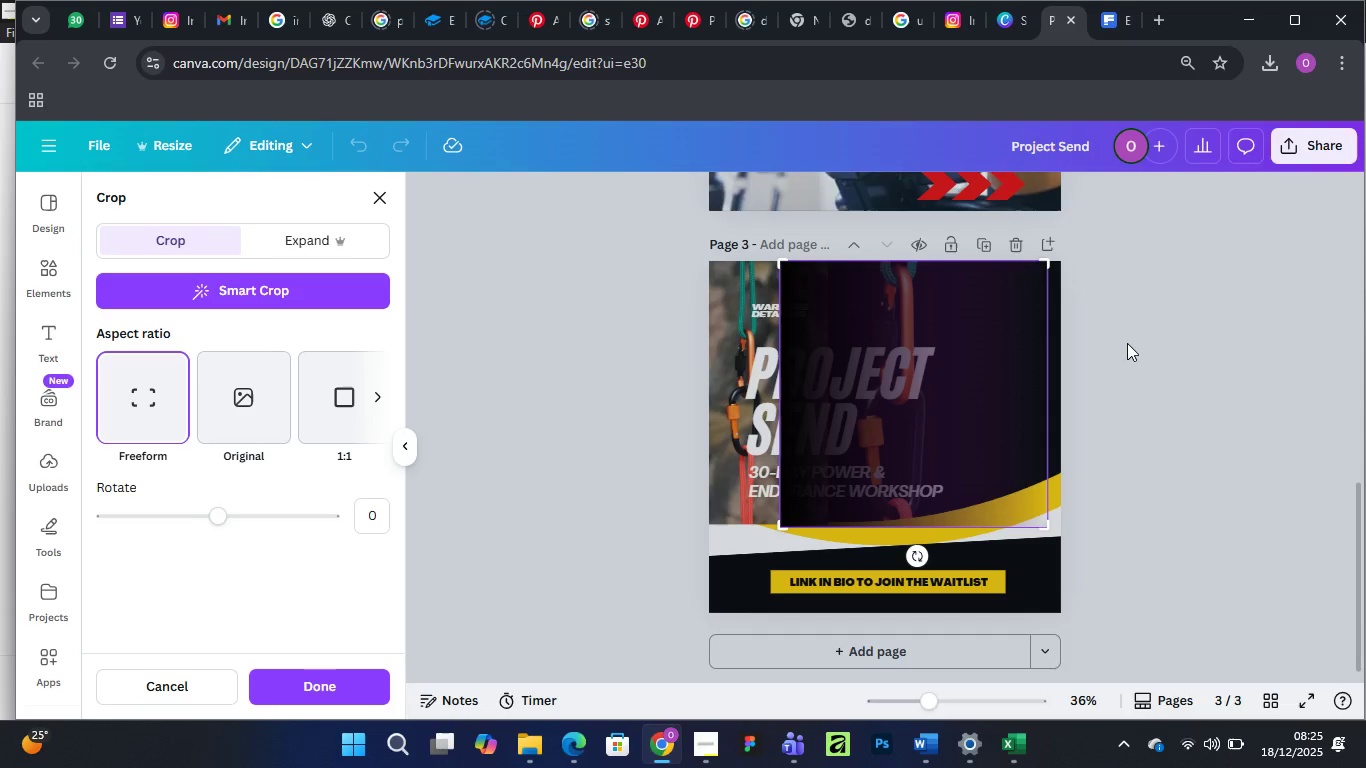 
left_click([1128, 339])
 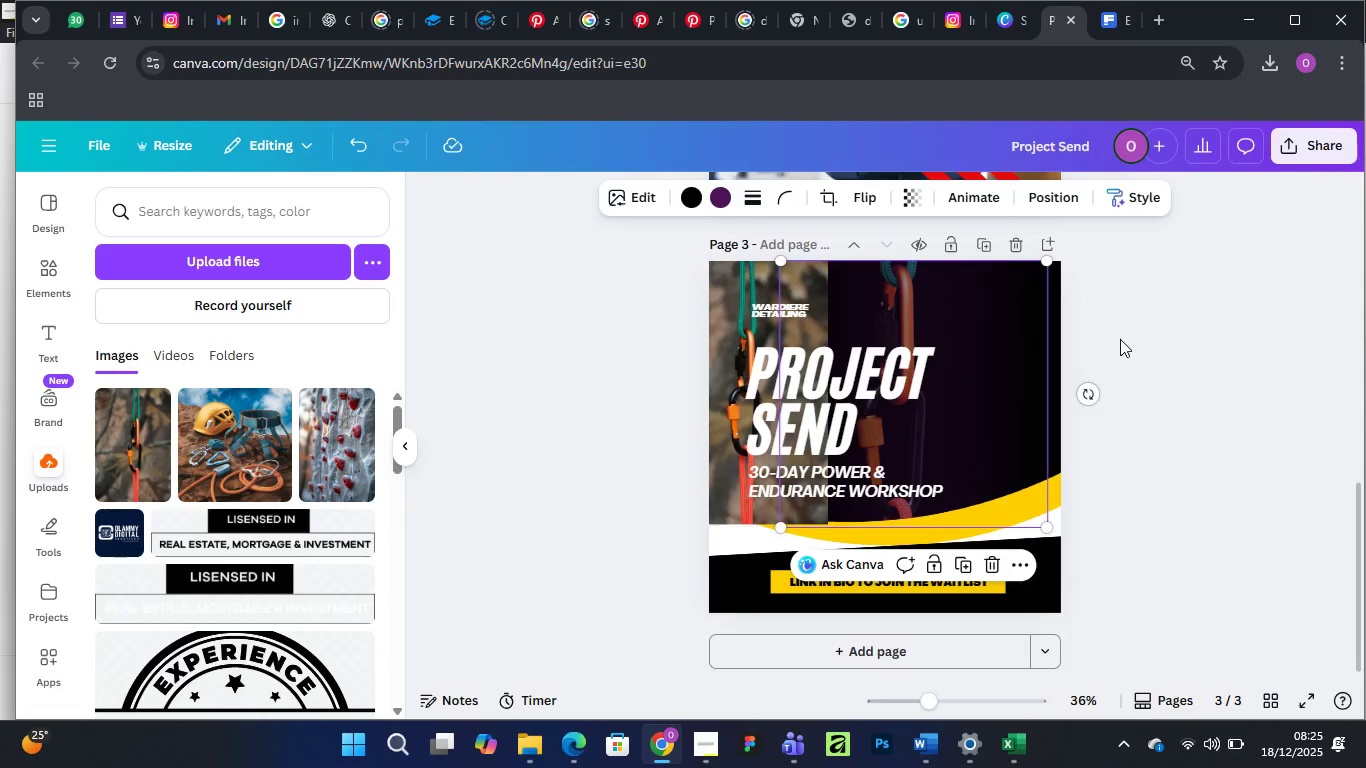 
key(Control+Z)
 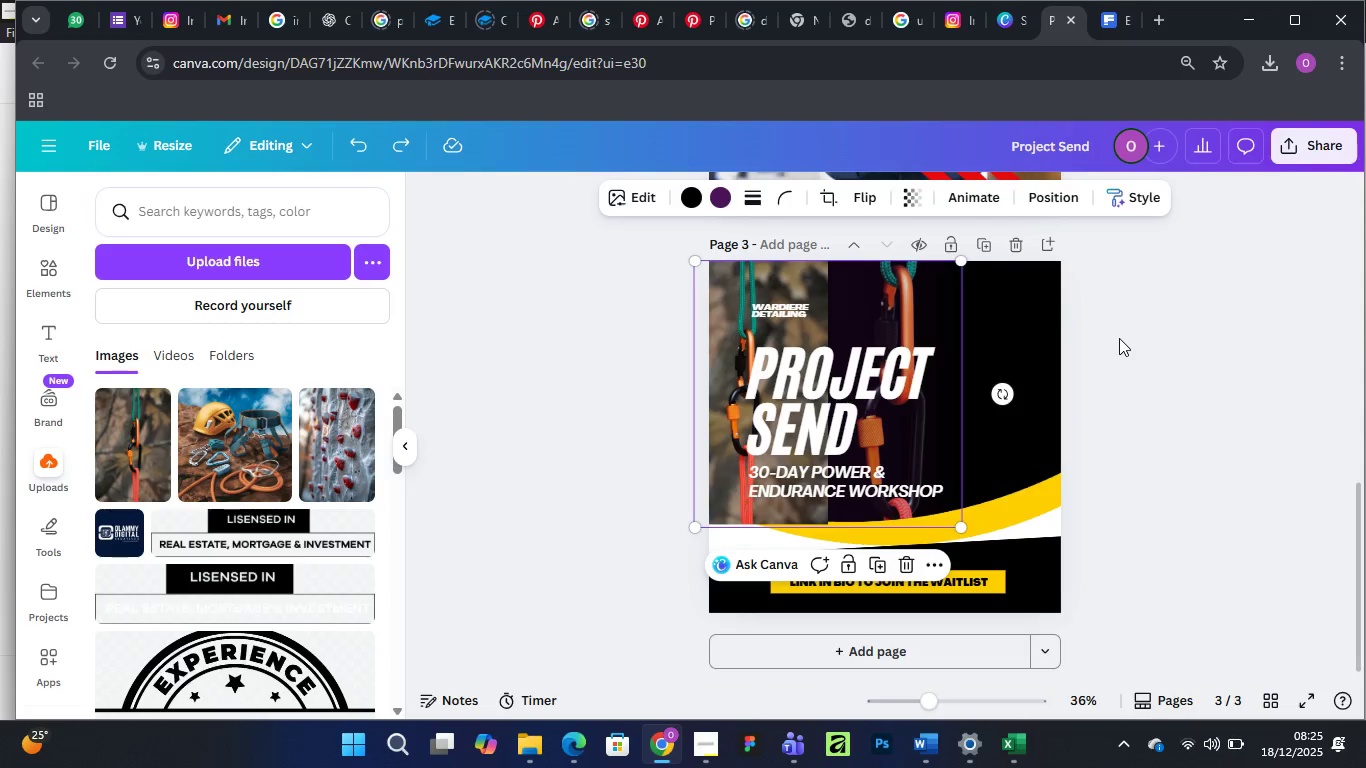 
key(Control+Z)
 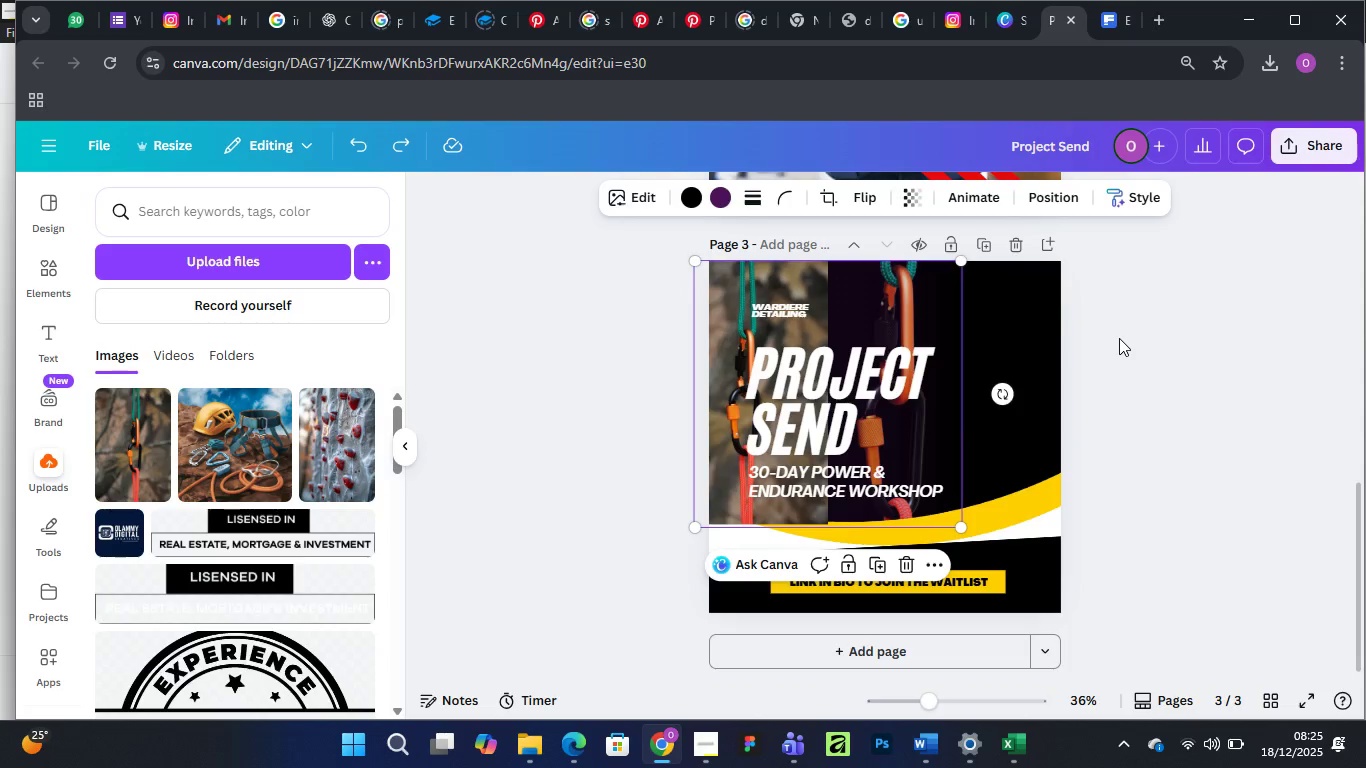 
key(Control+Z)
 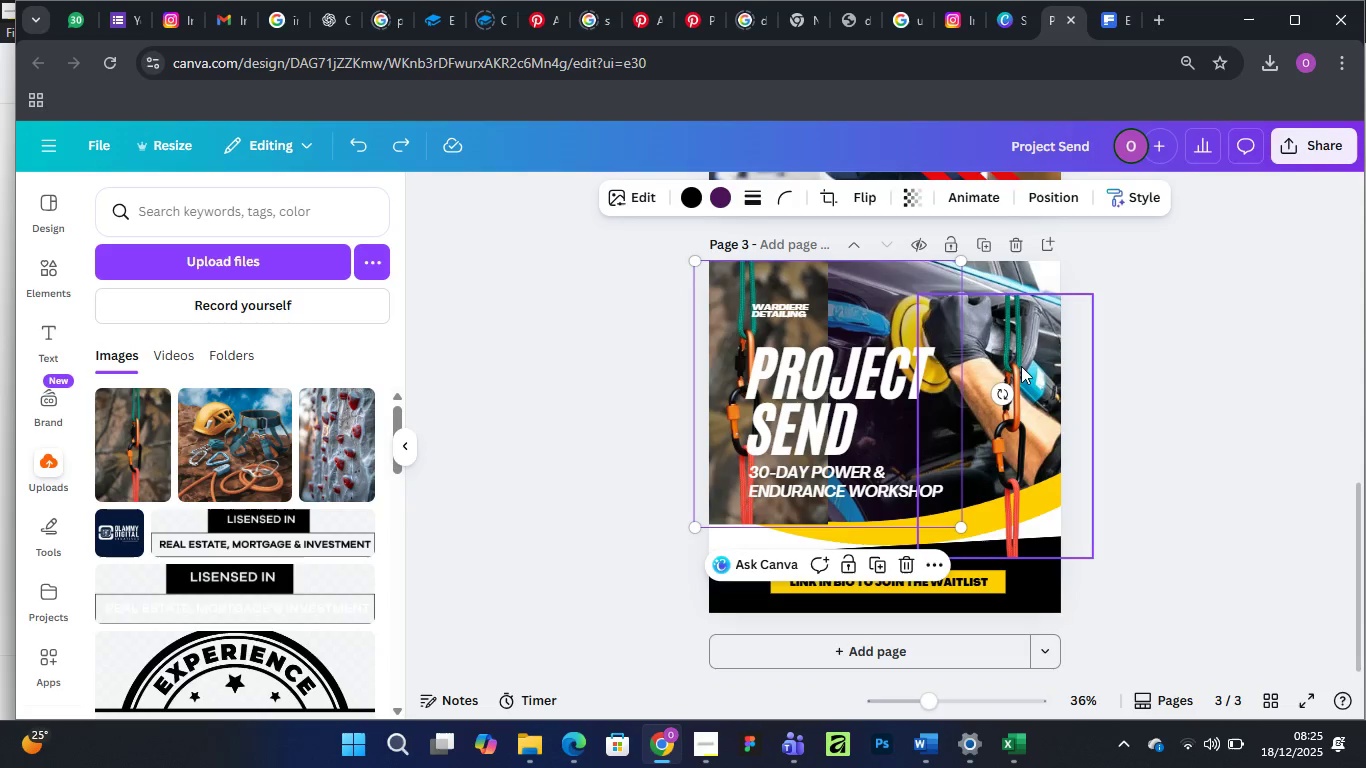 
left_click_drag(start_coordinate=[1019, 357], to_coordinate=[1033, 404])
 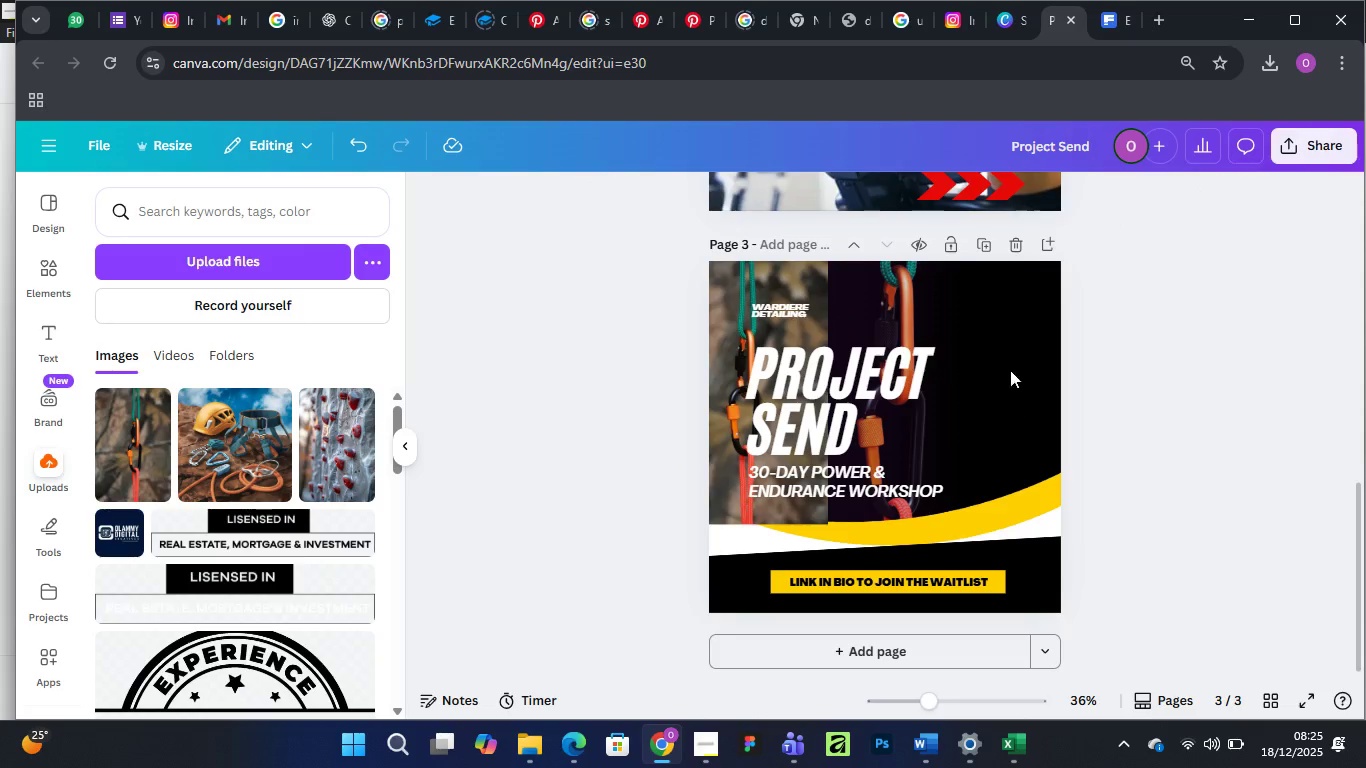 
key(Control+Z)
 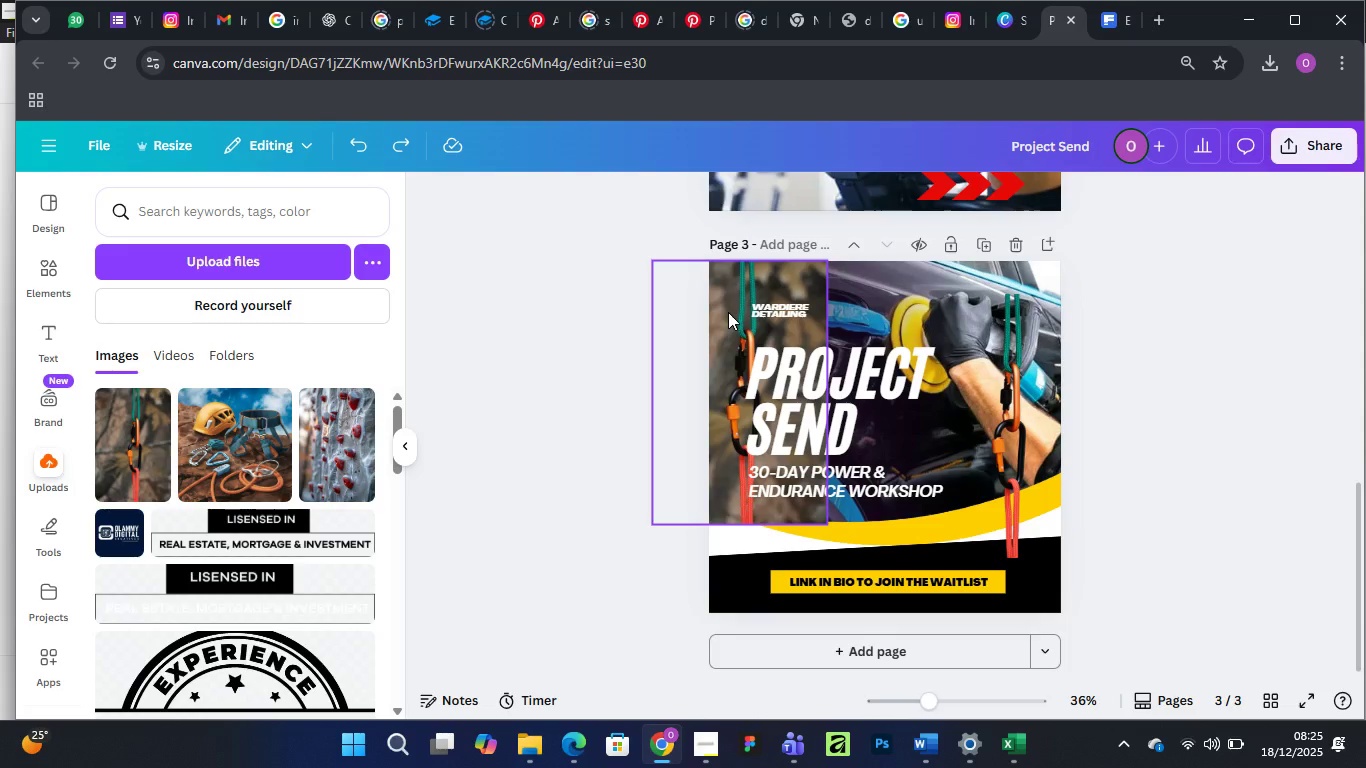 
left_click_drag(start_coordinate=[730, 307], to_coordinate=[976, 366])
 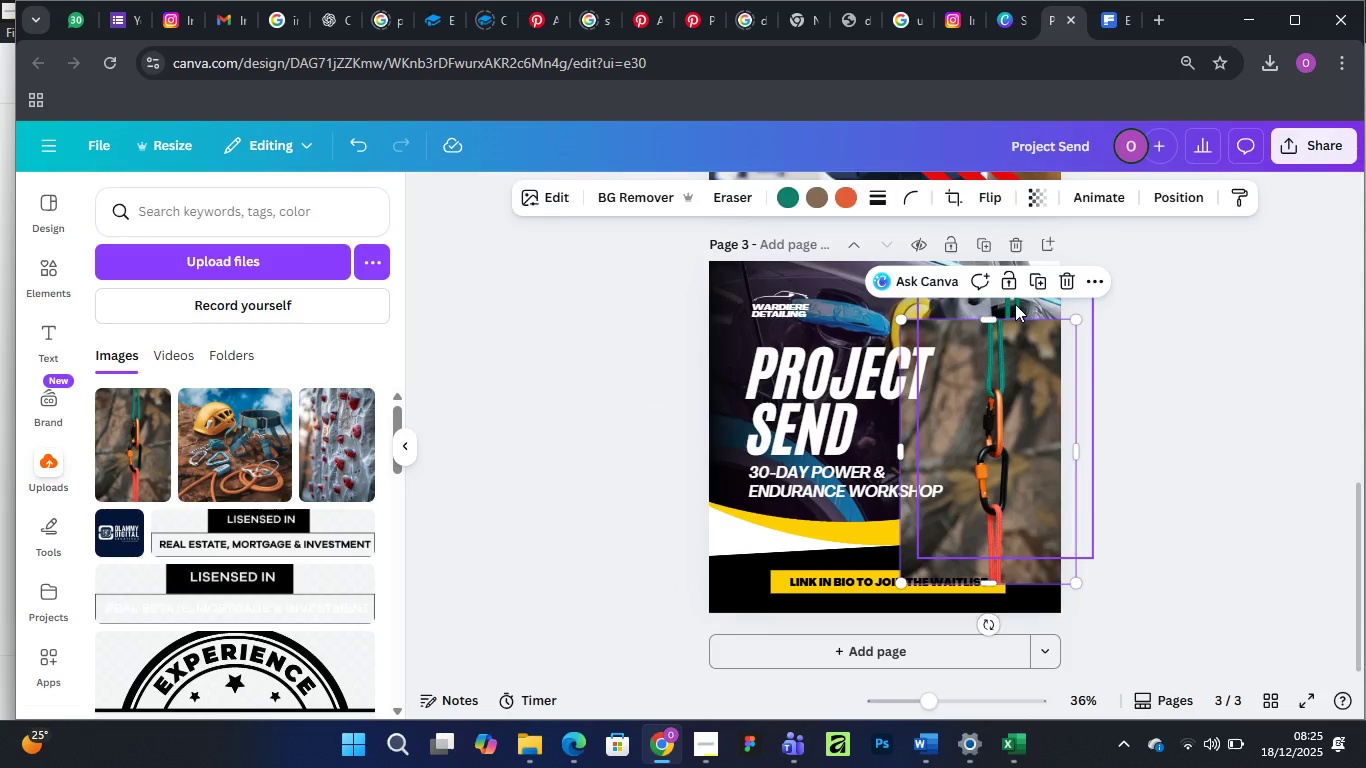 
left_click_drag(start_coordinate=[1015, 304], to_coordinate=[876, 467])
 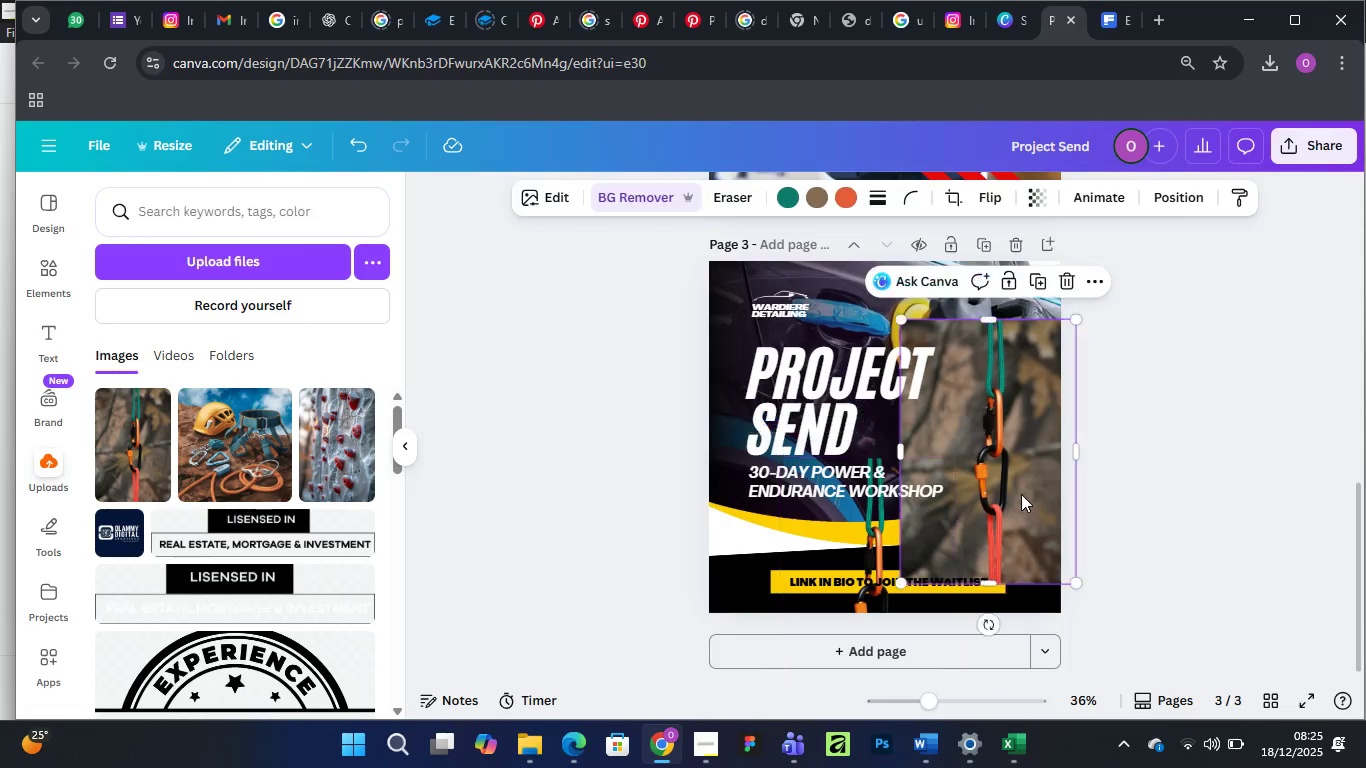 
left_click_drag(start_coordinate=[1021, 501], to_coordinate=[1000, 409])
 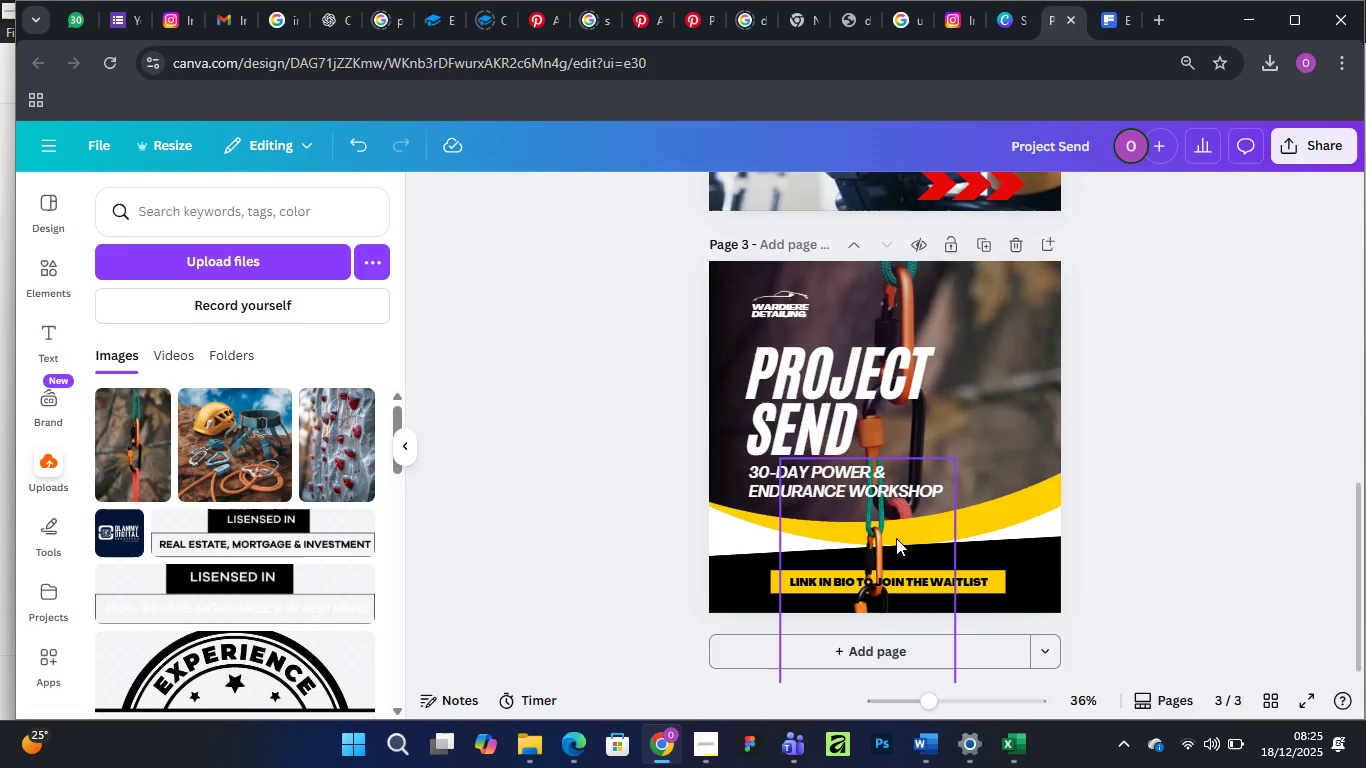 
left_click_drag(start_coordinate=[876, 551], to_coordinate=[836, 502])
 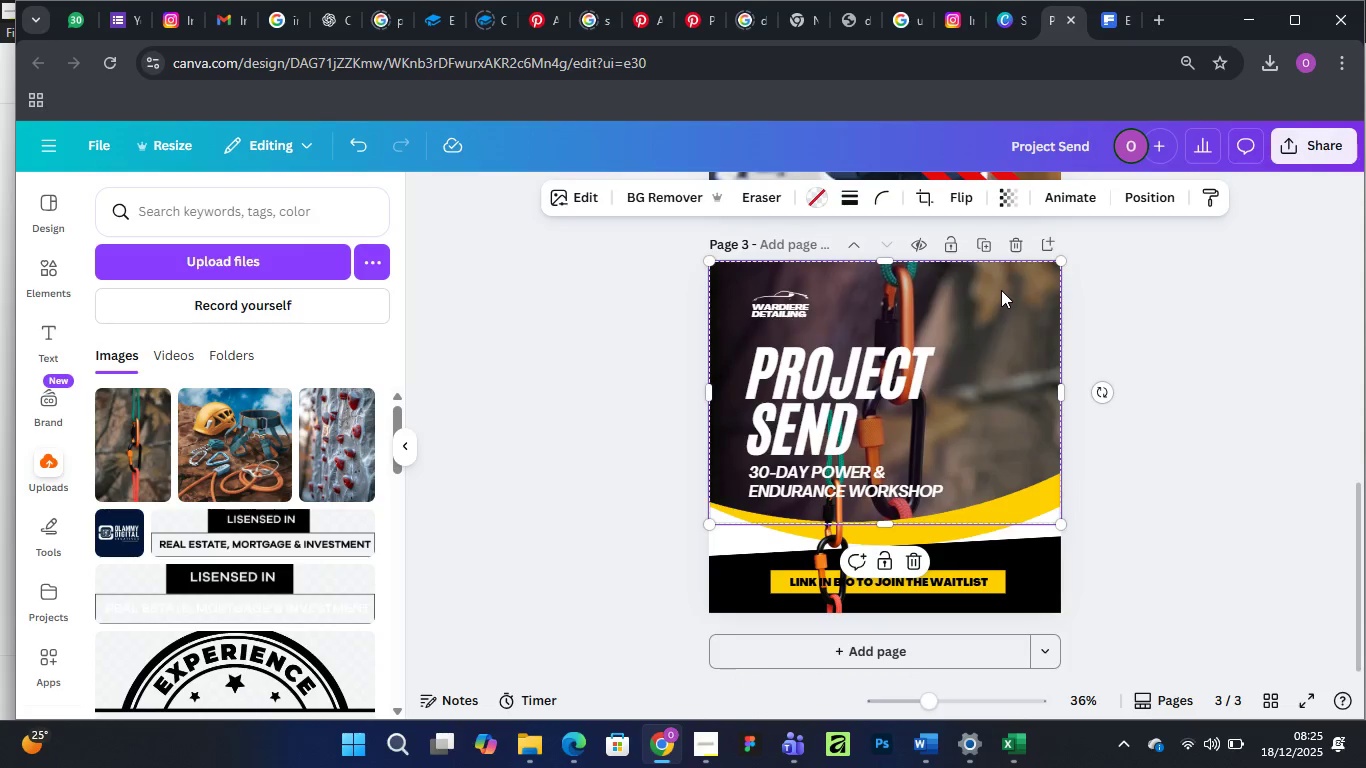 
double_click([1000, 290])
 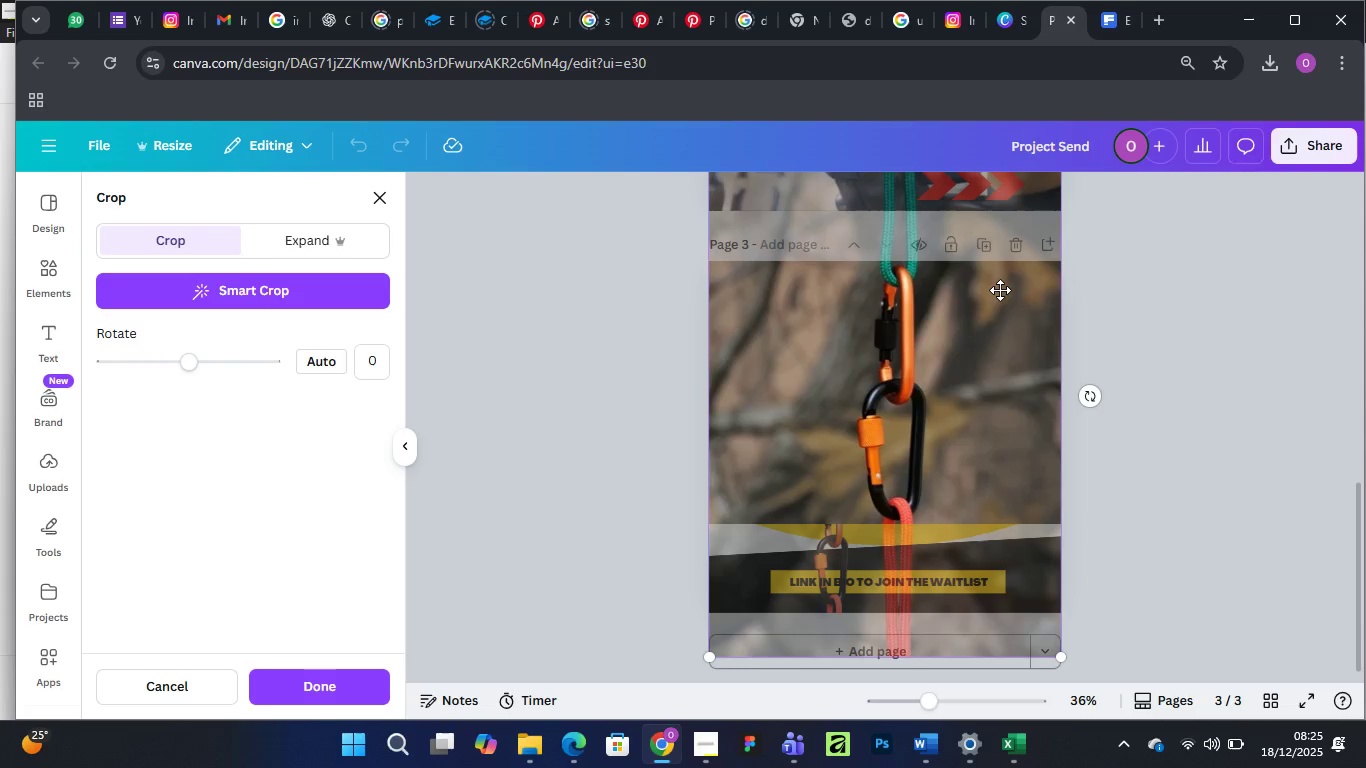 
triple_click([1000, 290])
 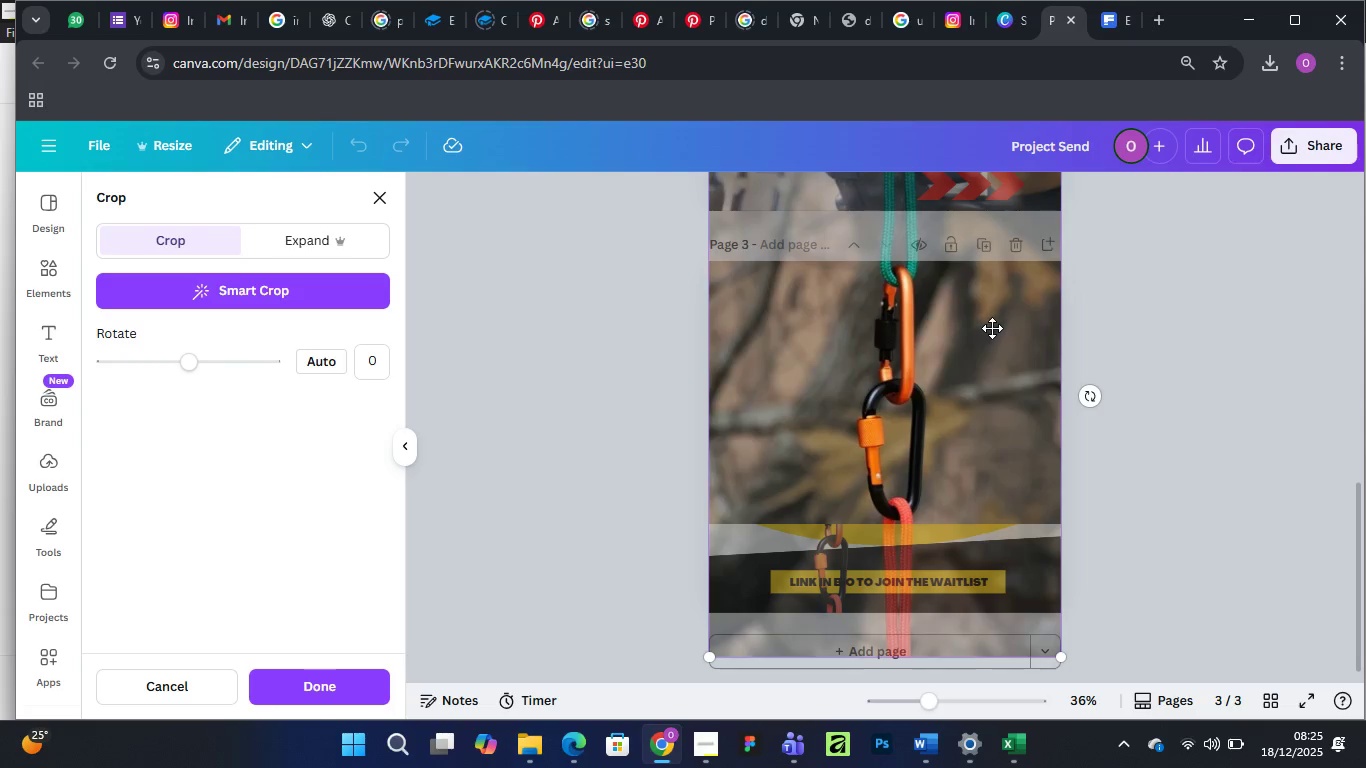 
left_click_drag(start_coordinate=[988, 328], to_coordinate=[1056, 327])
 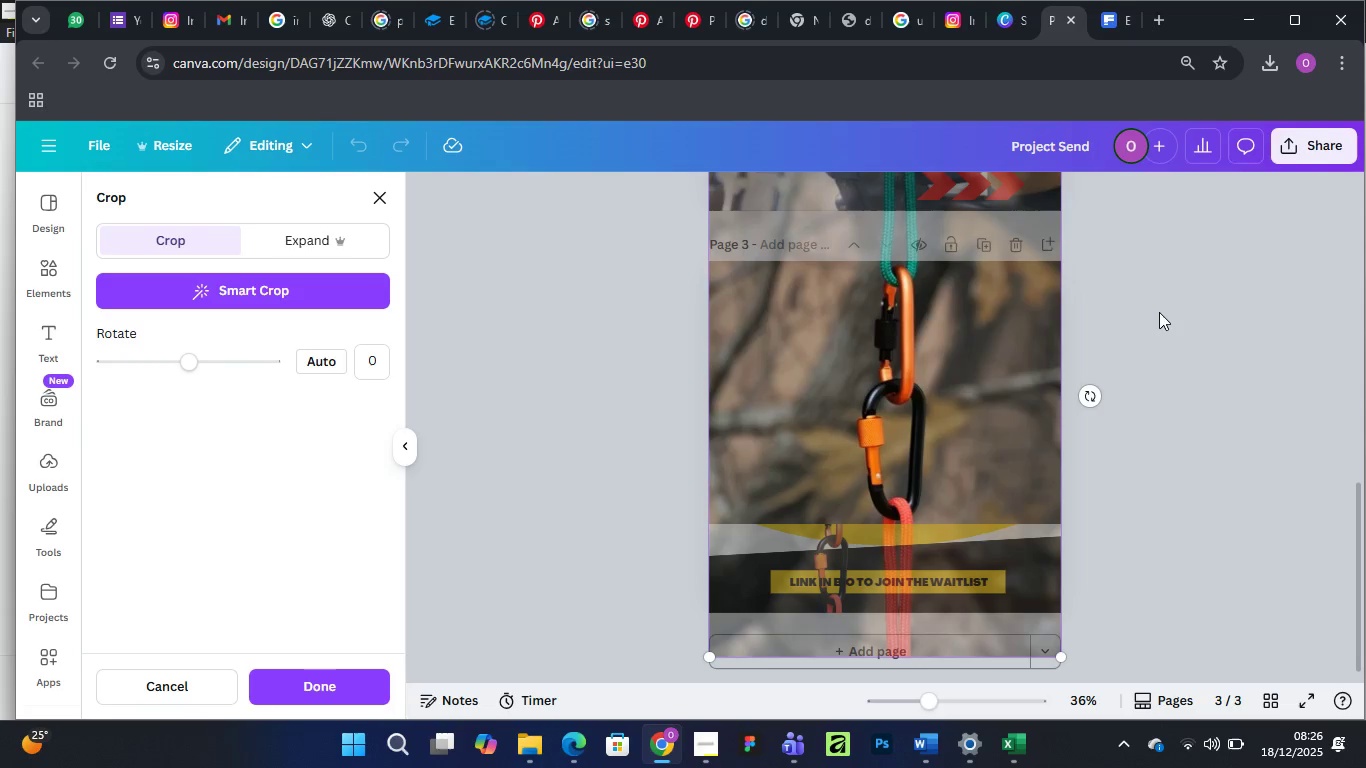 
left_click([1159, 311])
 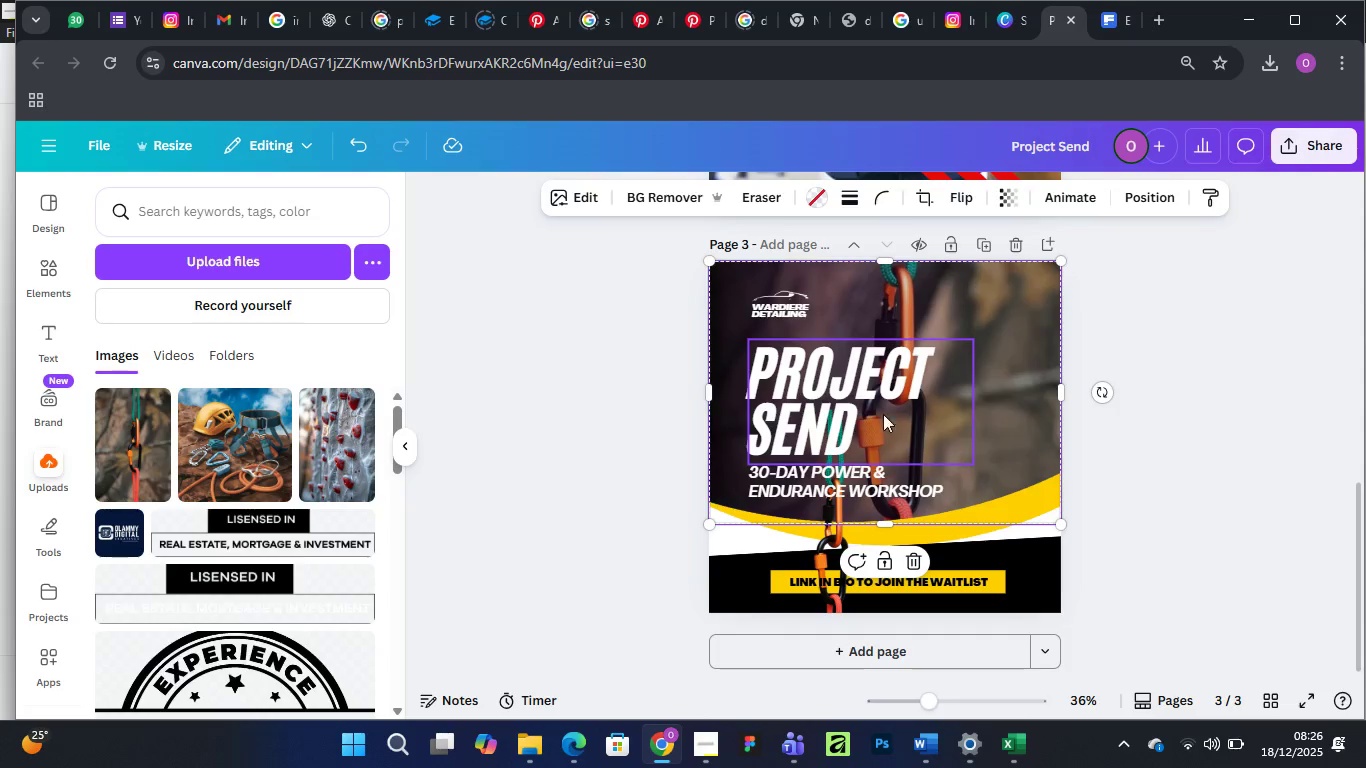 
wait(9.38)
 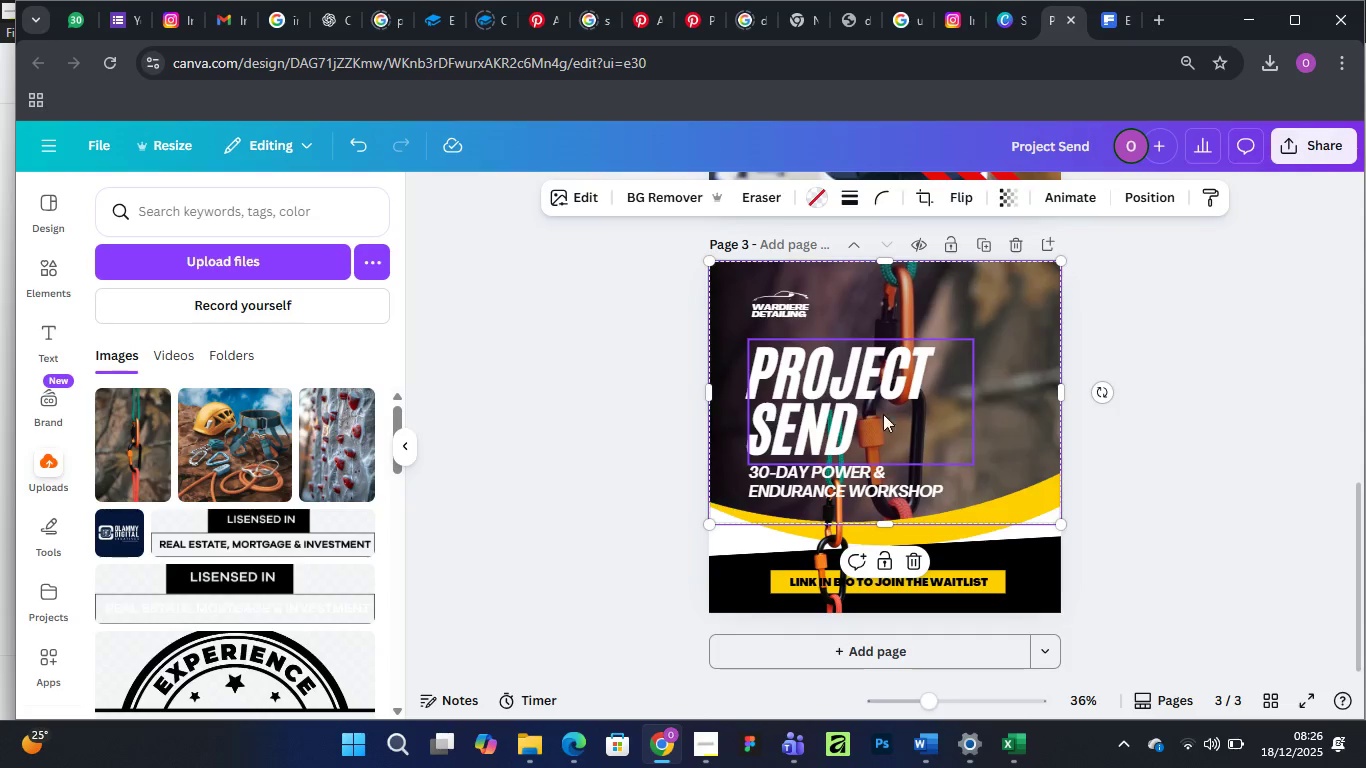 
left_click_drag(start_coordinate=[822, 562], to_coordinate=[1024, 378])
 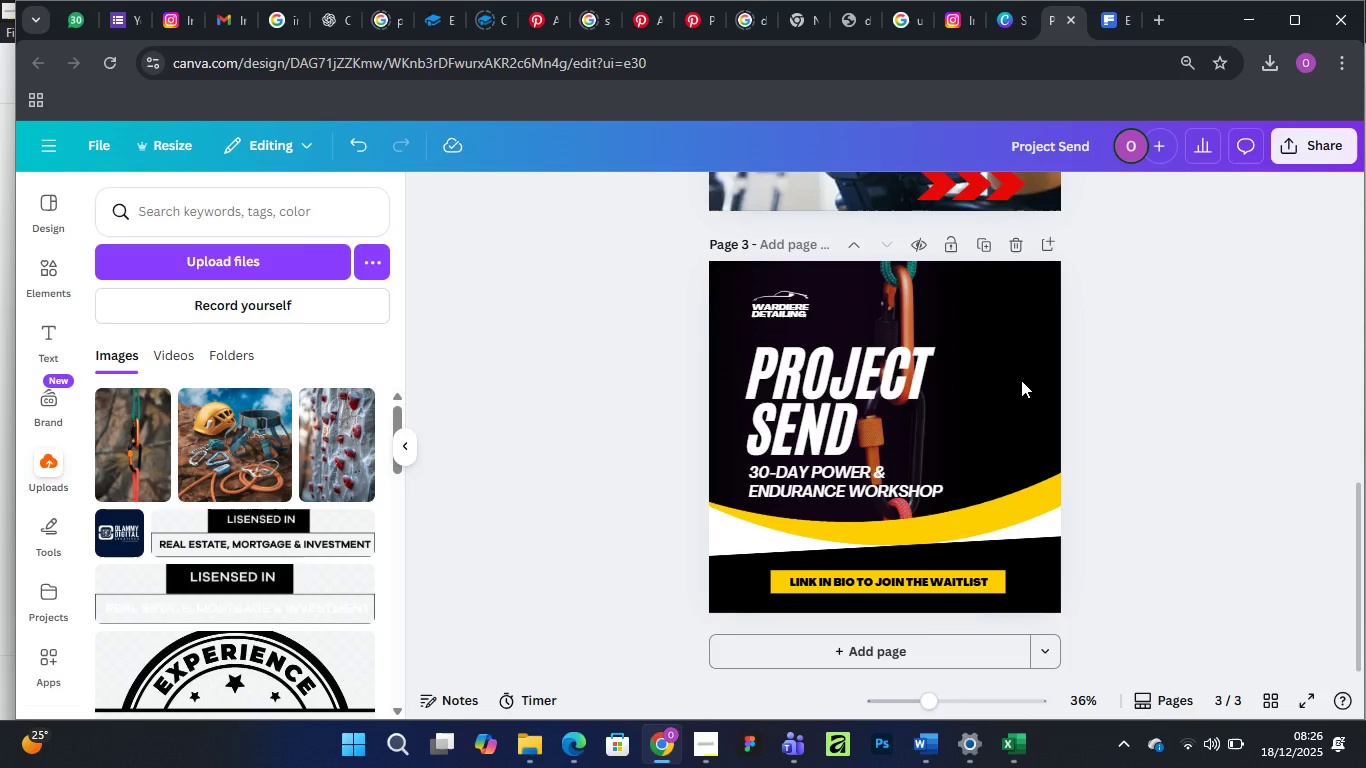 
key(Control+Z)
 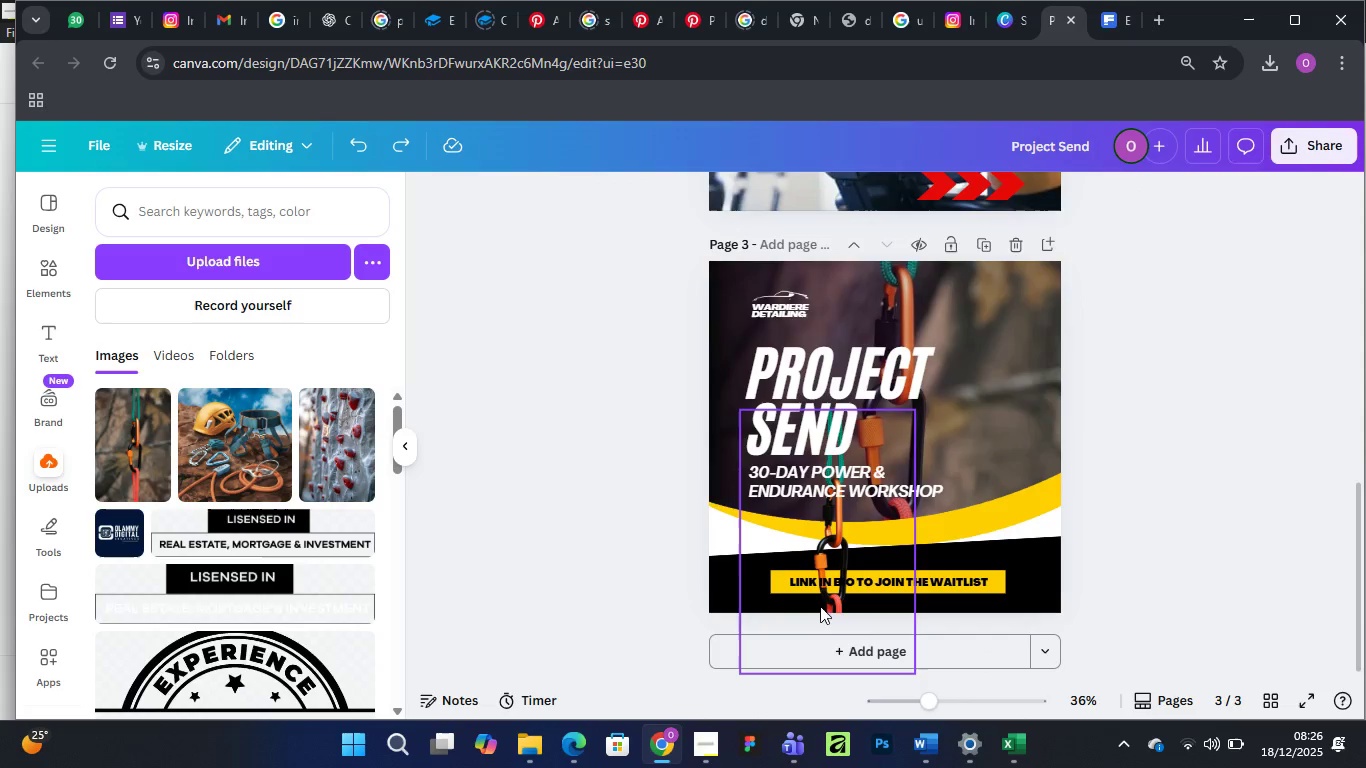 
left_click_drag(start_coordinate=[822, 571], to_coordinate=[986, 517])
 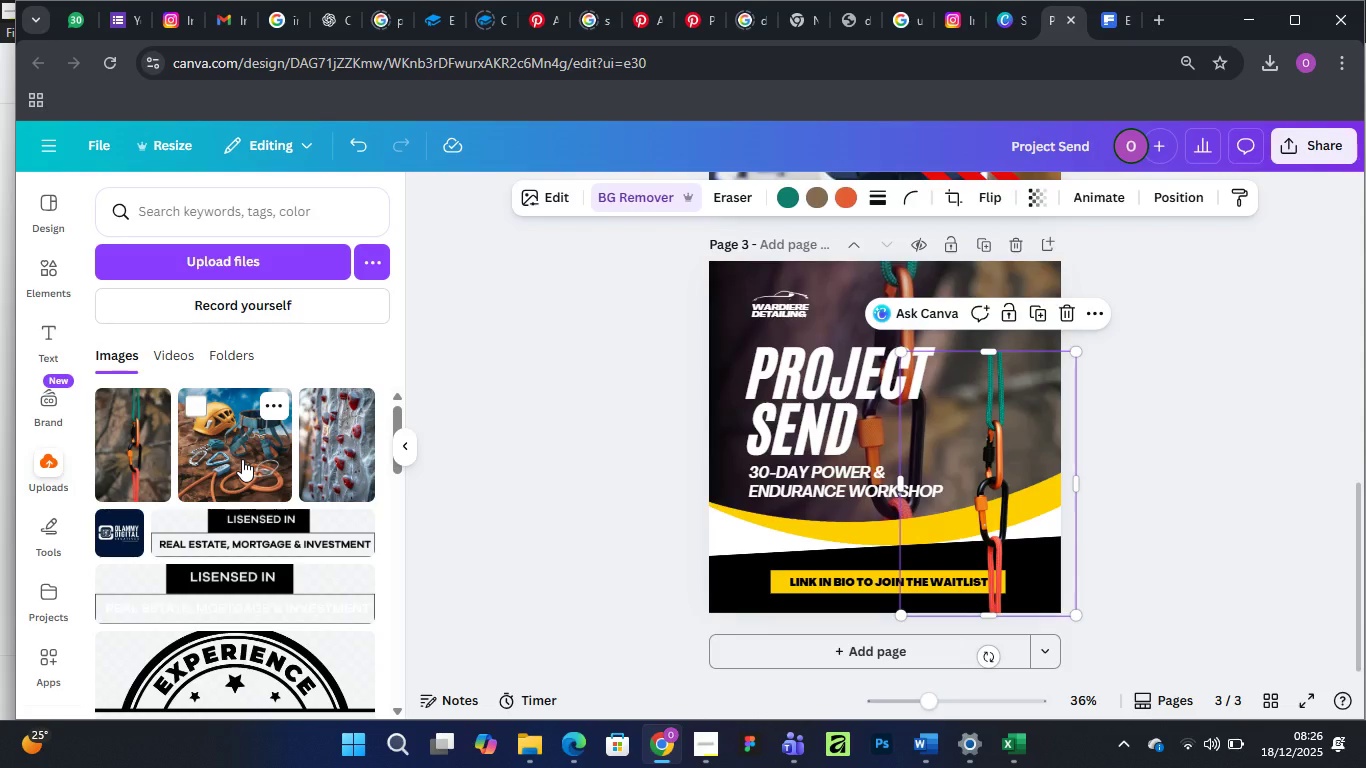 
wait(5.67)
 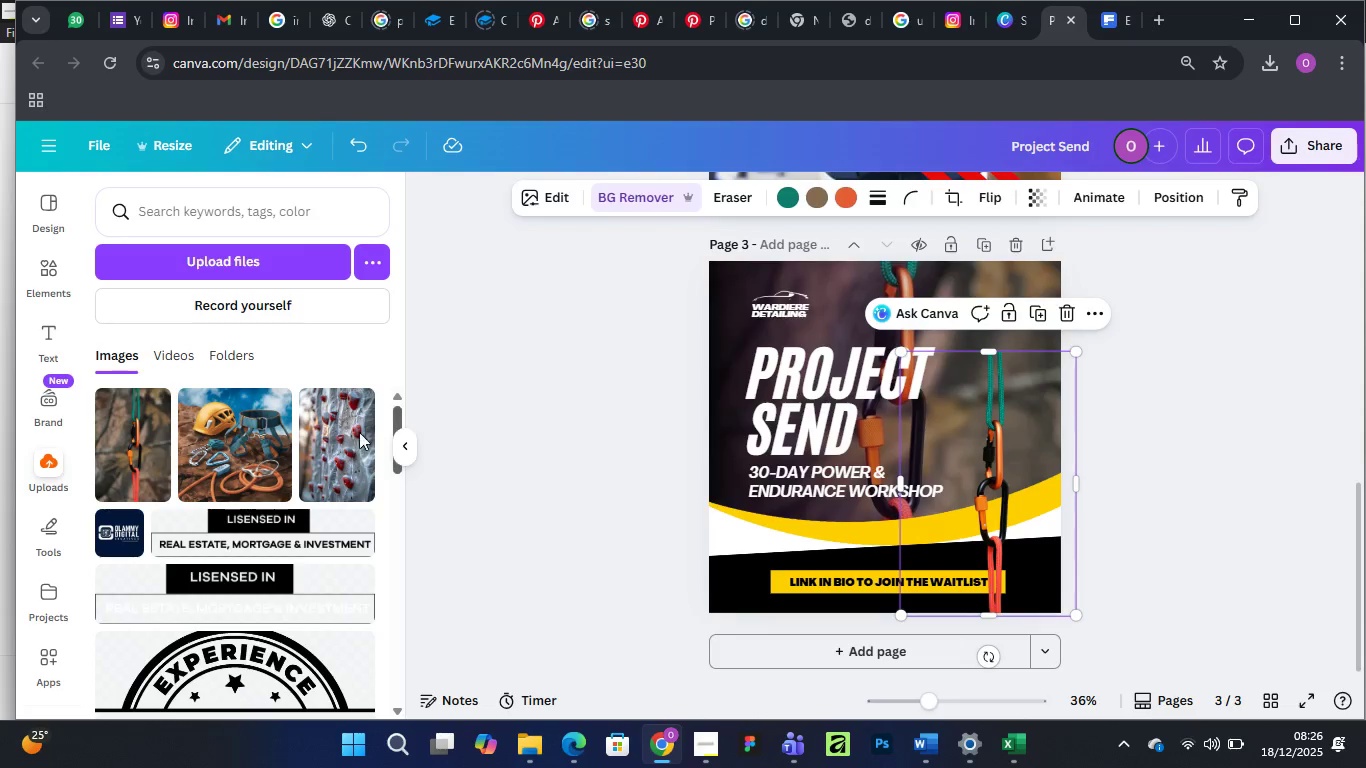 
left_click([179, 214])
 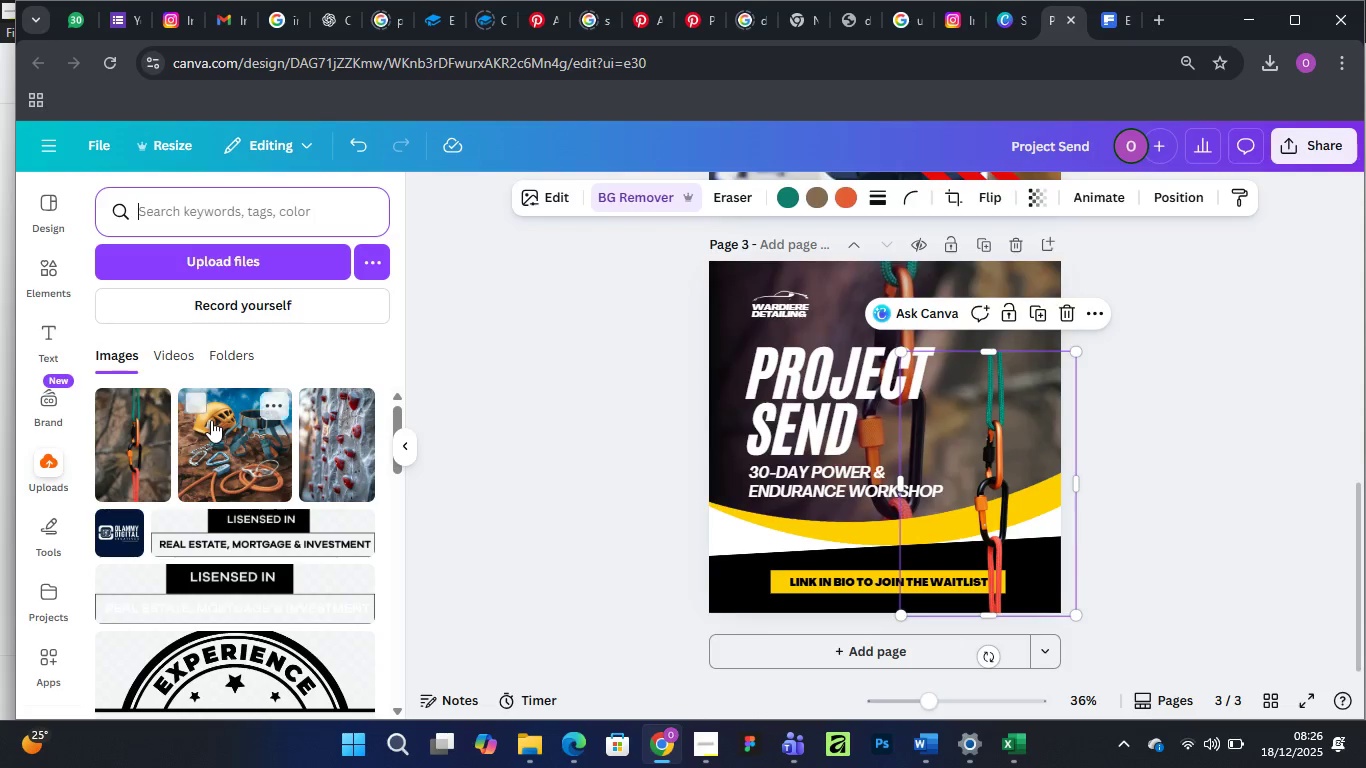 
wait(5.81)
 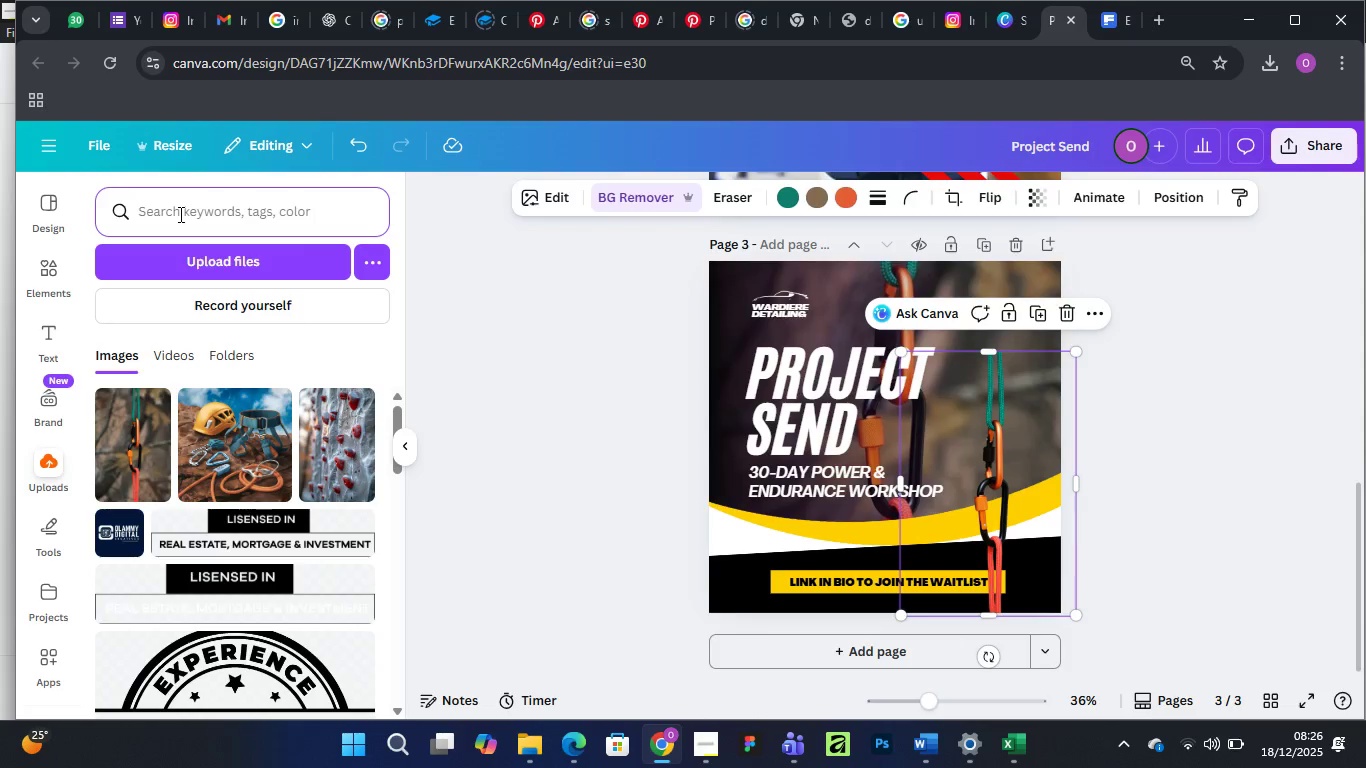 
left_click([346, 446])
 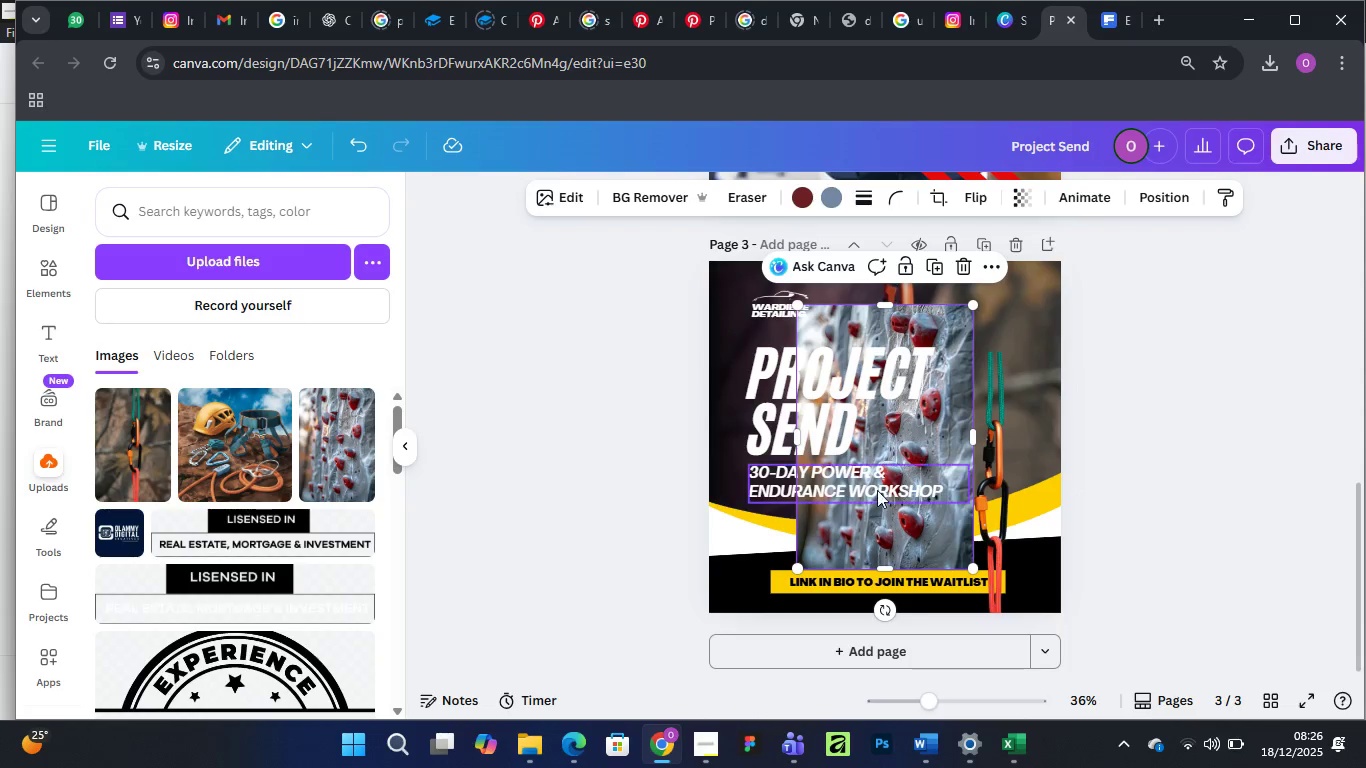 
left_click_drag(start_coordinate=[934, 527], to_coordinate=[1032, 472])
 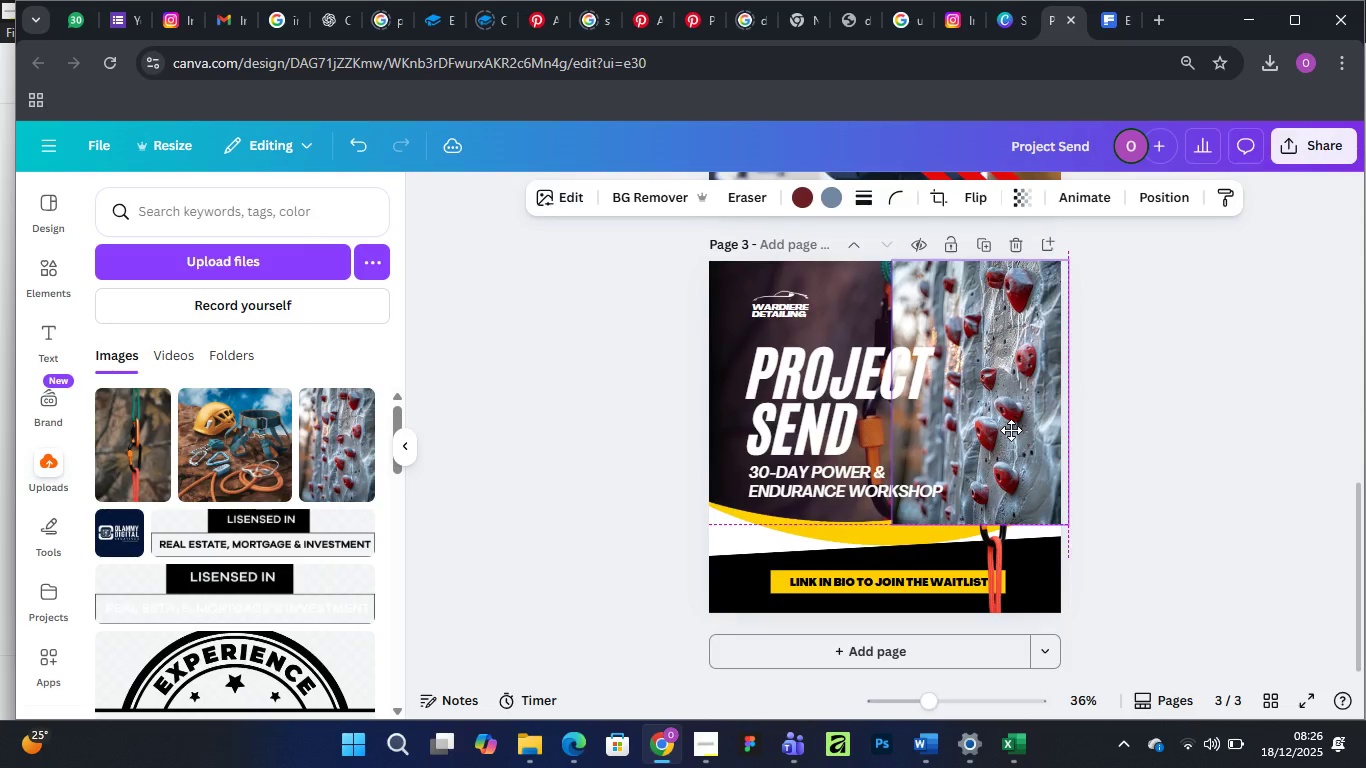 
wait(6.87)
 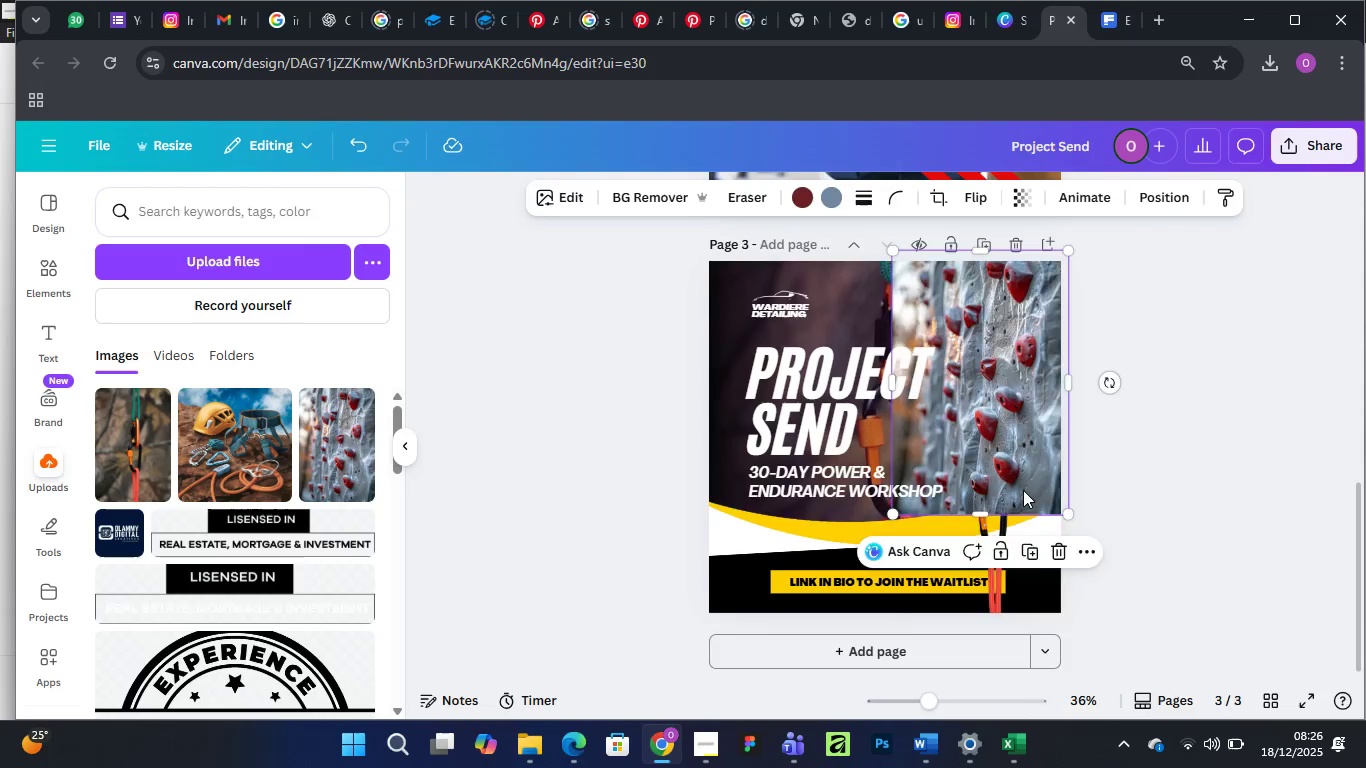 
mouse_move([1005, 406])
 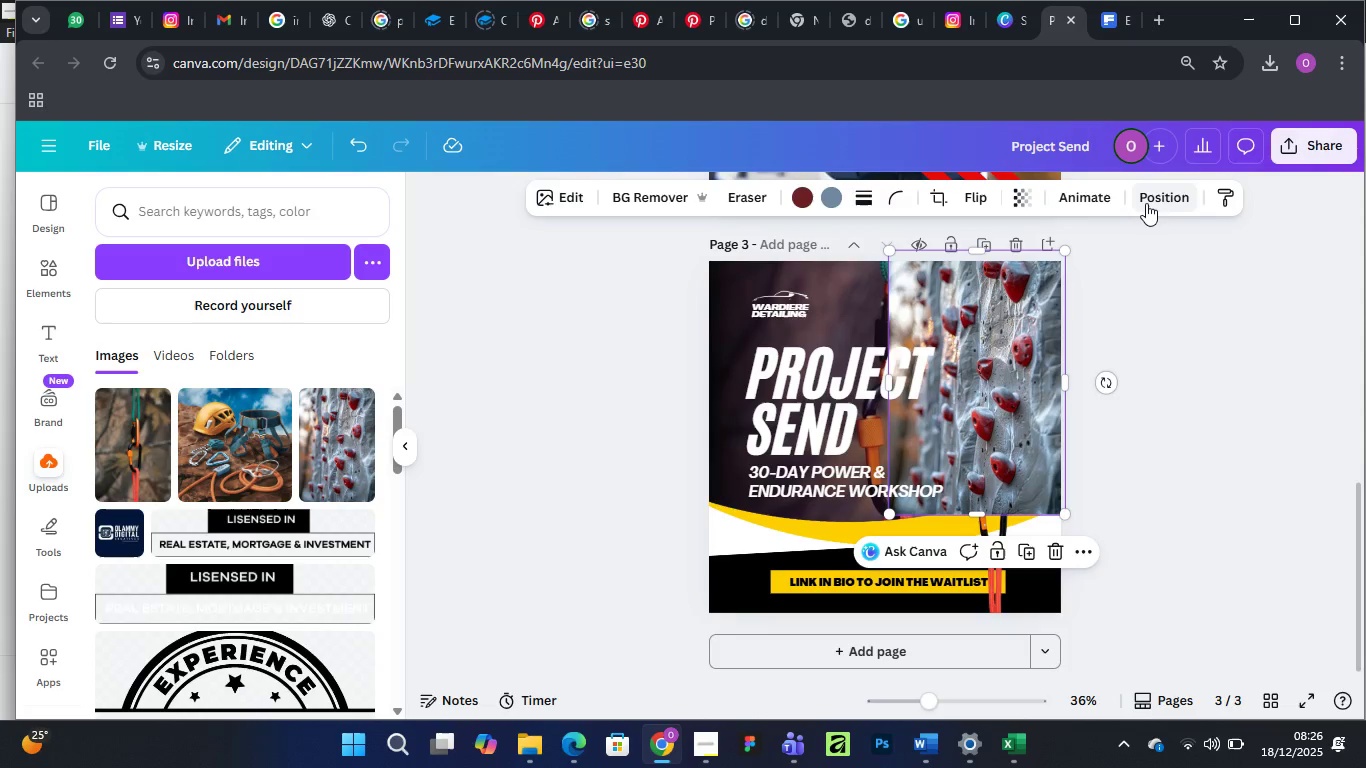 
left_click([1146, 203])
 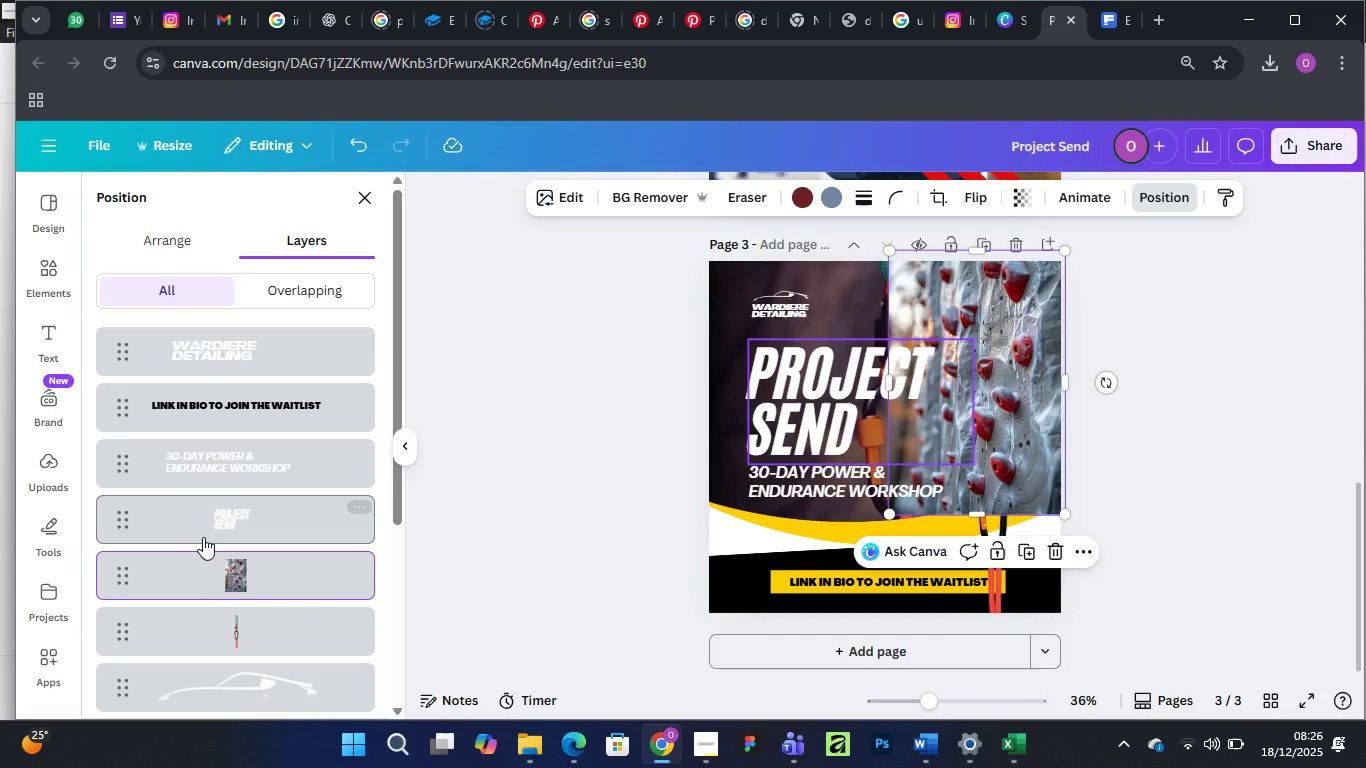 
scroll: coordinate [206, 530], scroll_direction: down, amount: 6.0
 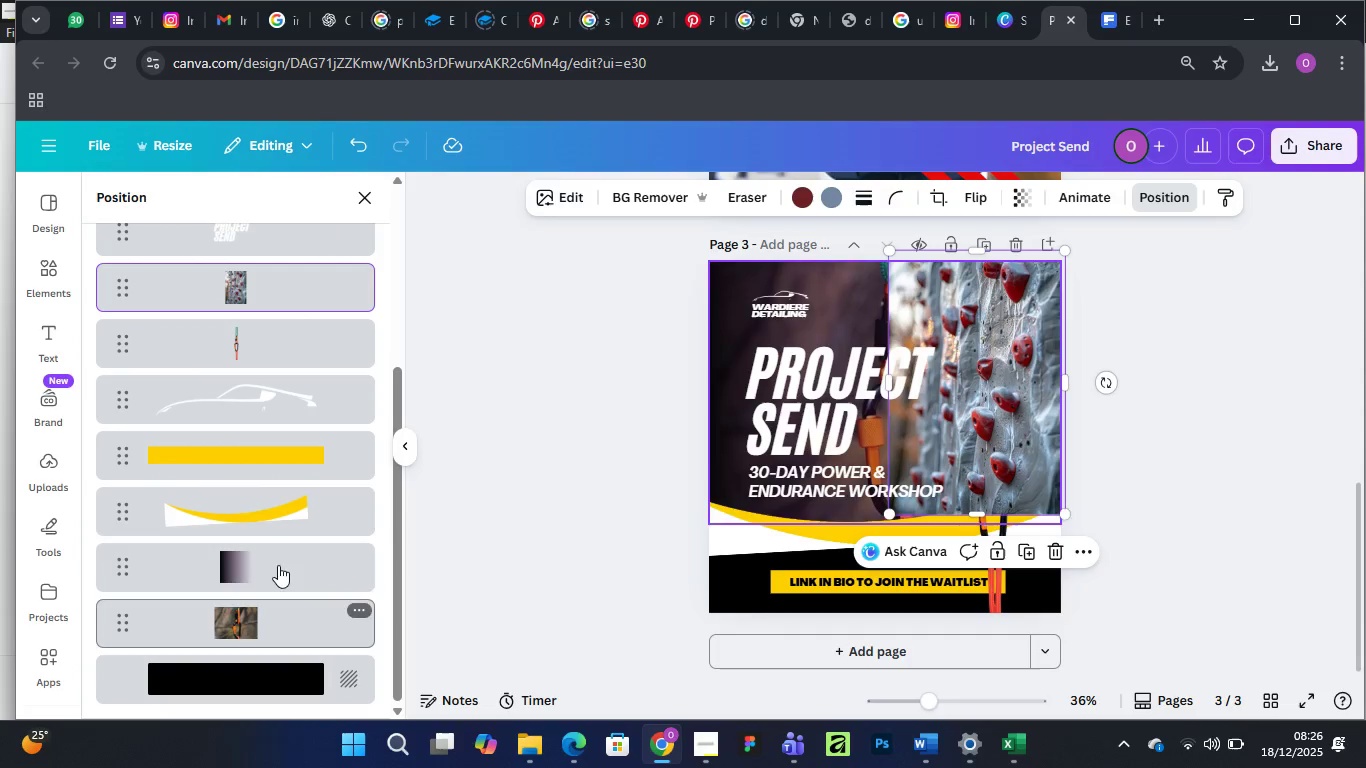 
left_click_drag(start_coordinate=[267, 259], to_coordinate=[279, 547])
 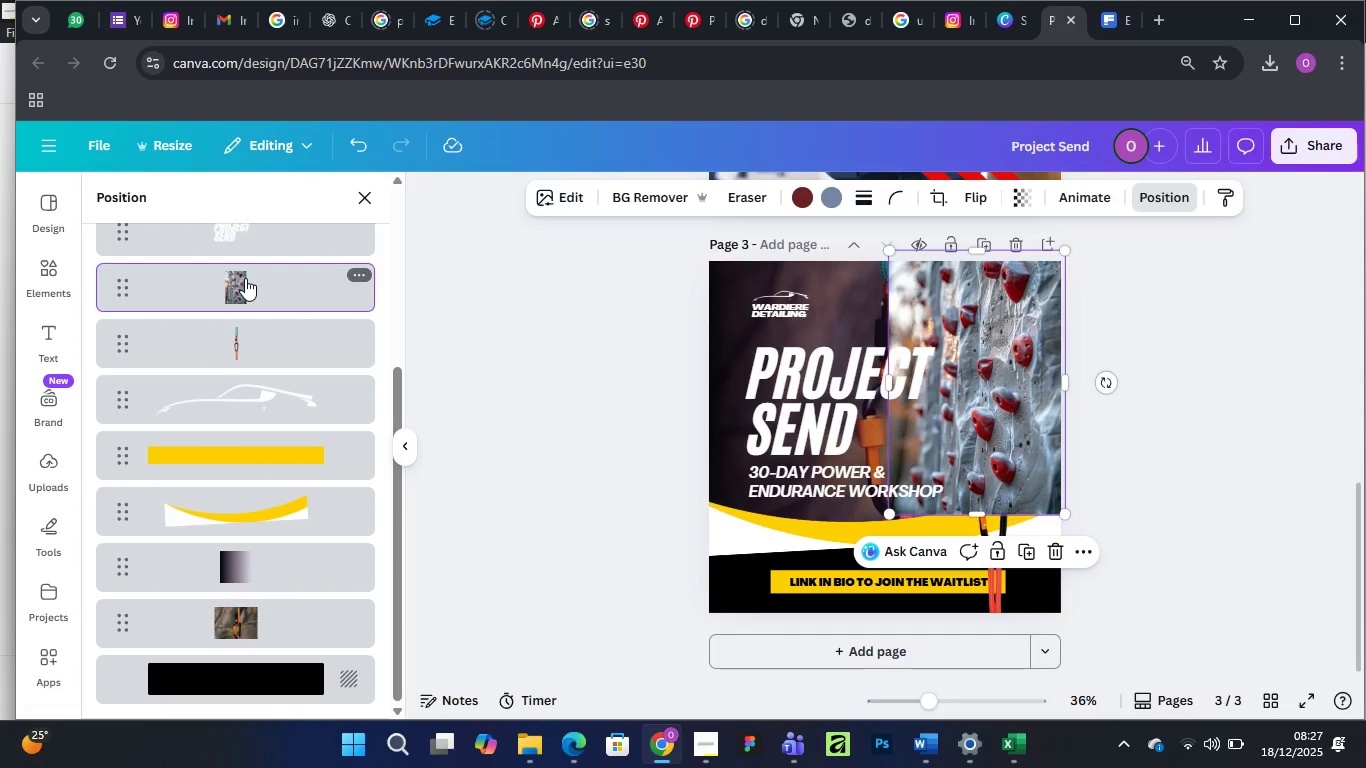 
left_click([245, 278])
 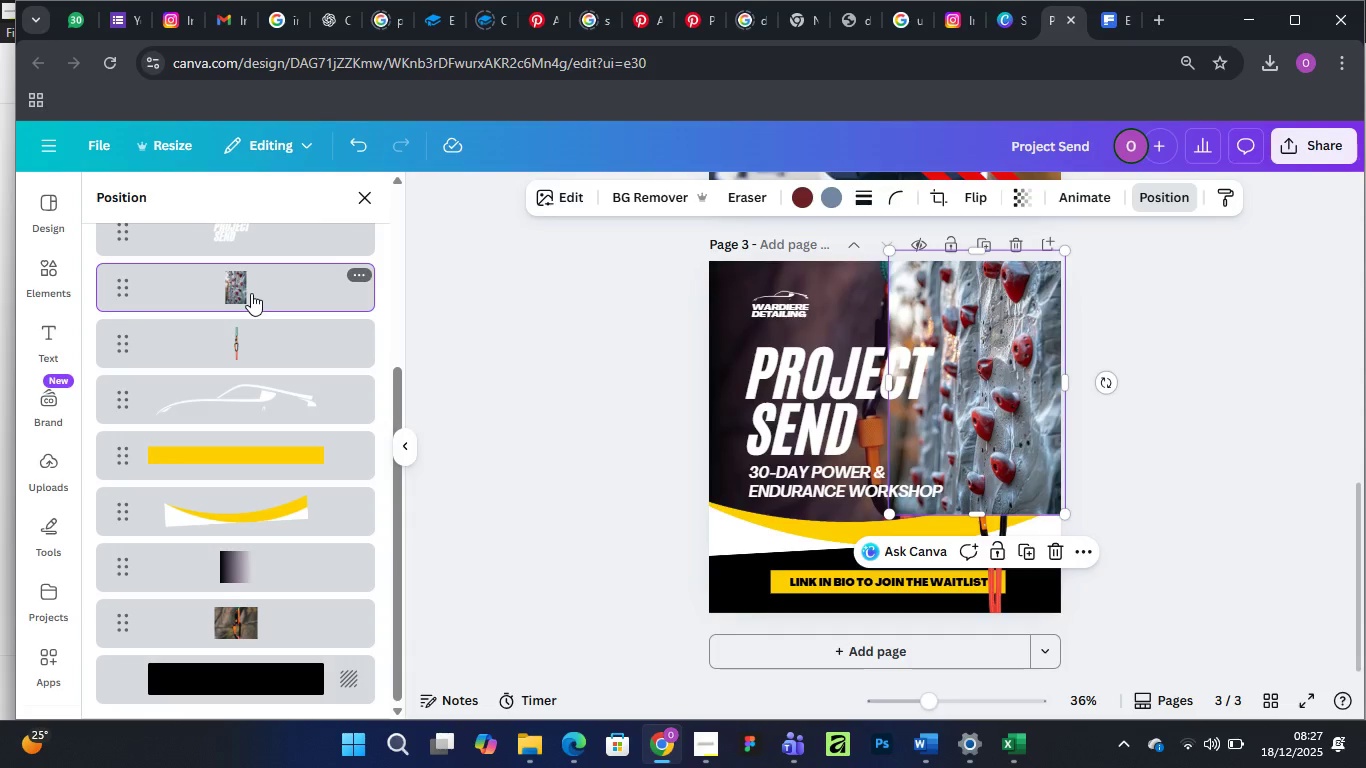 
left_click_drag(start_coordinate=[255, 280], to_coordinate=[259, 589])
 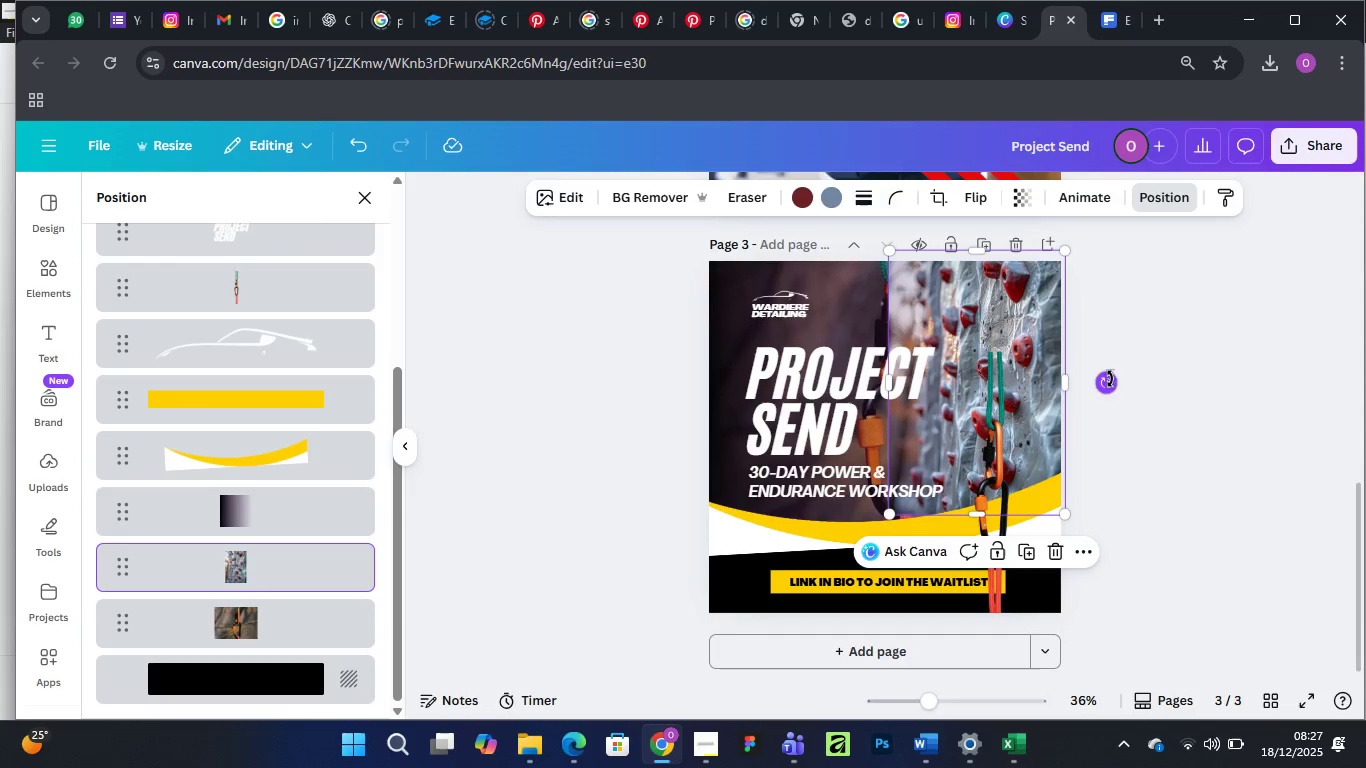 
left_click([1153, 447])
 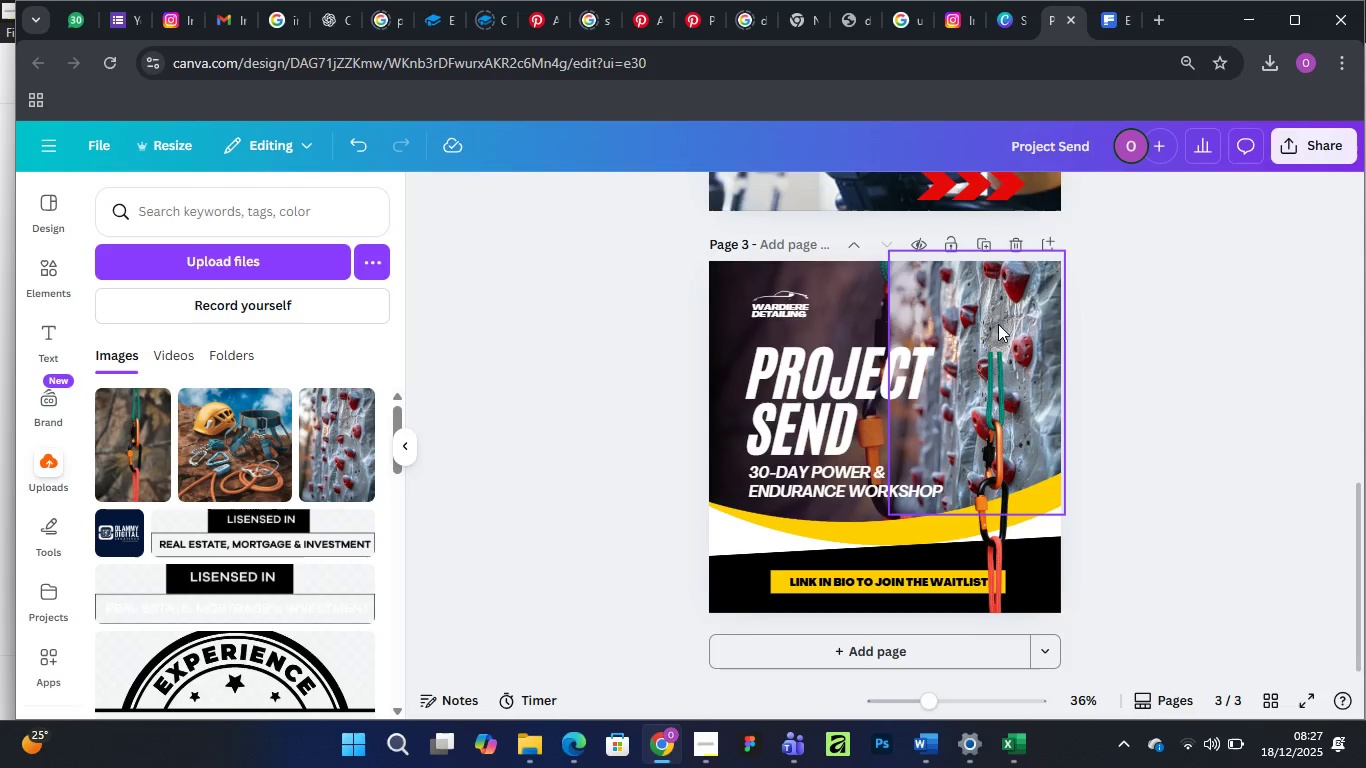 
left_click([1009, 333])
 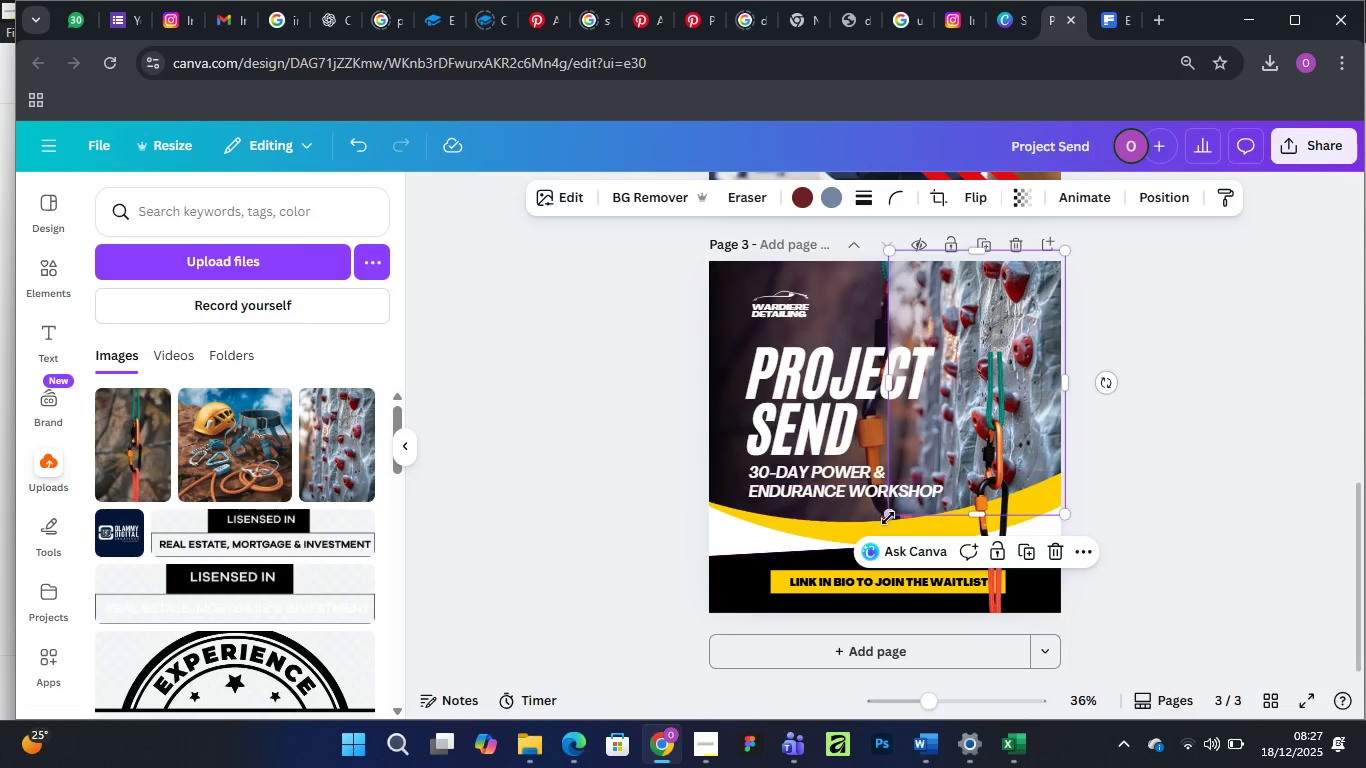 
left_click_drag(start_coordinate=[889, 514], to_coordinate=[862, 570])
 